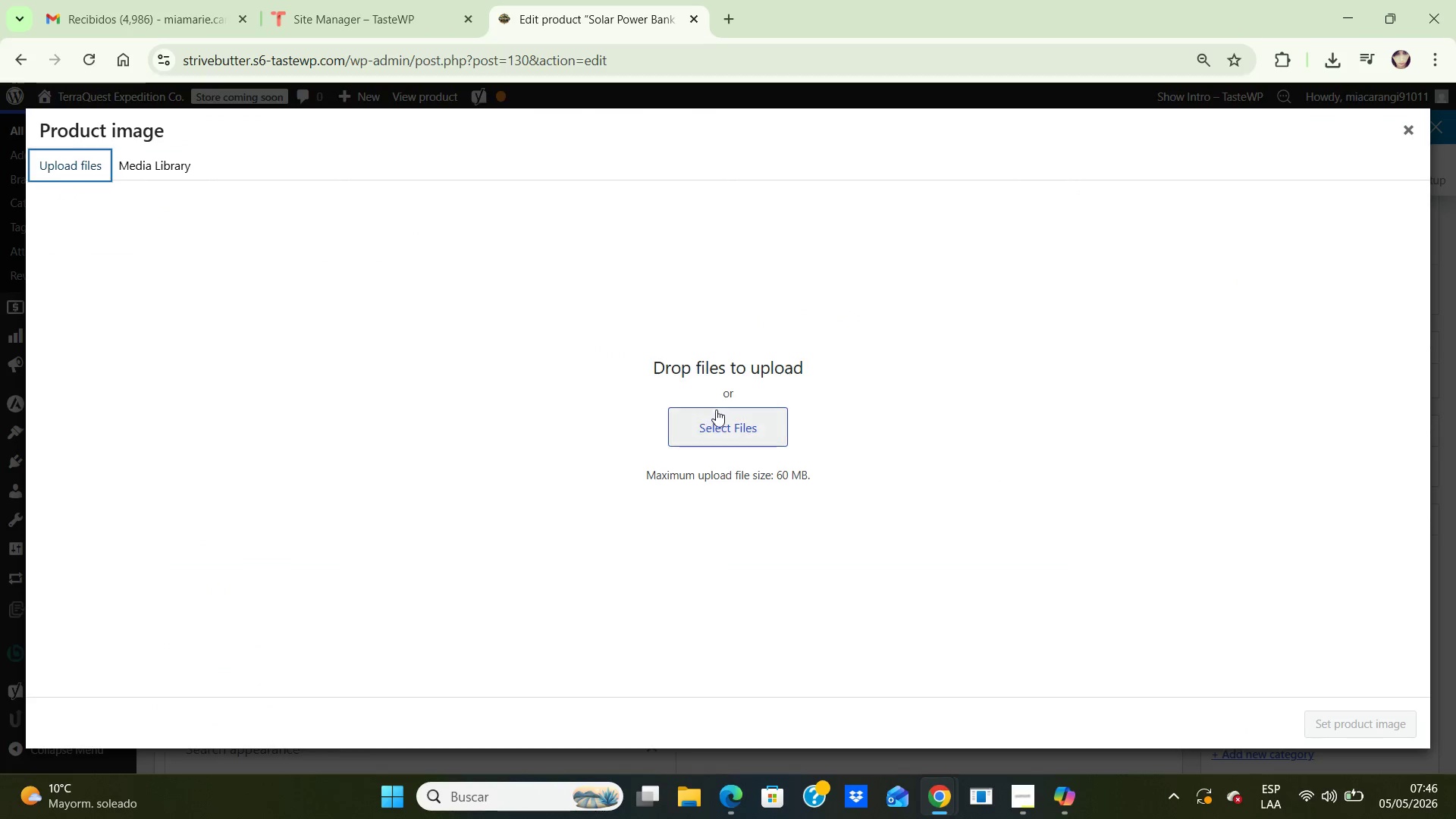 
left_click([717, 410])
 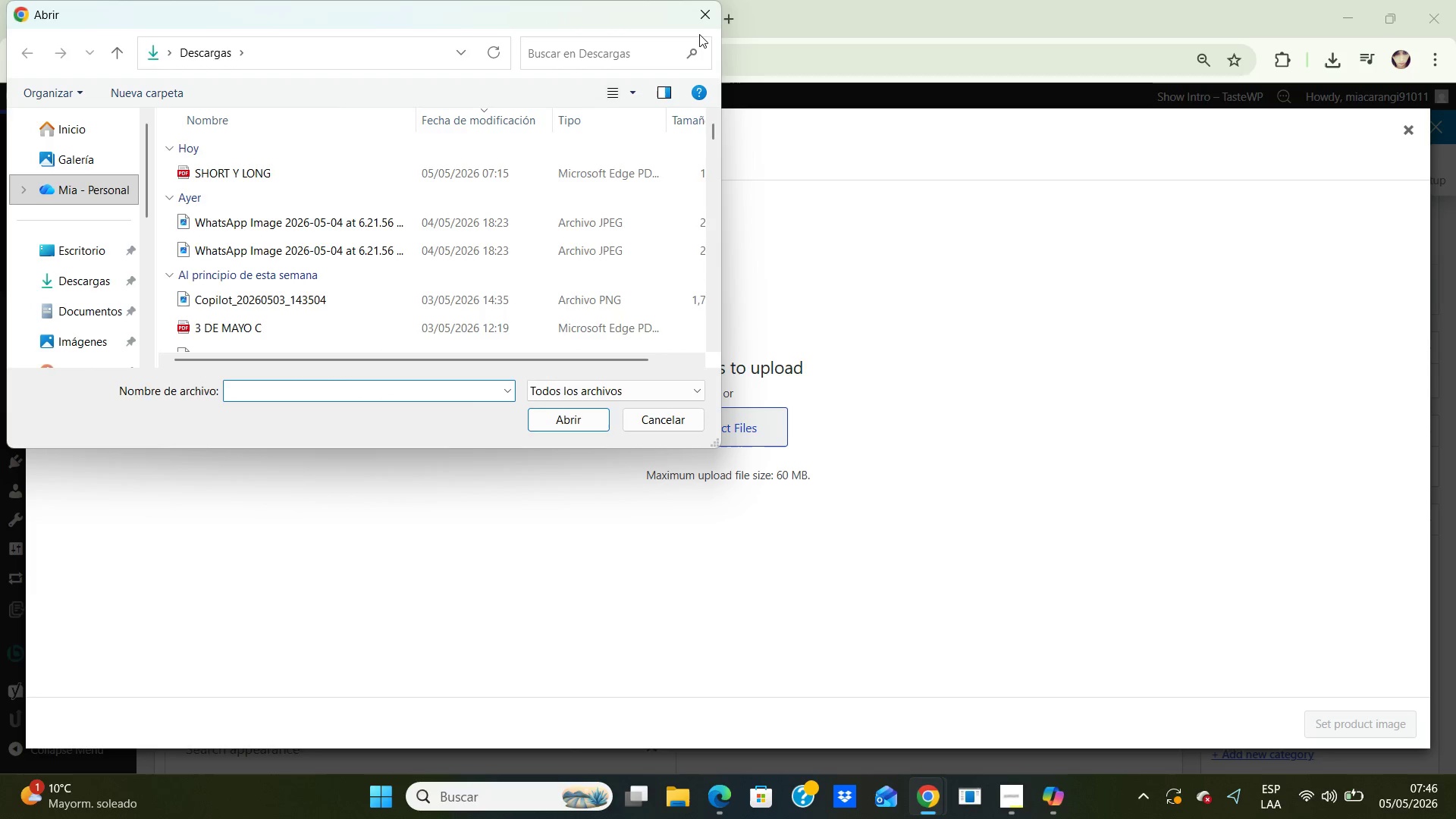 
left_click([696, 18])
 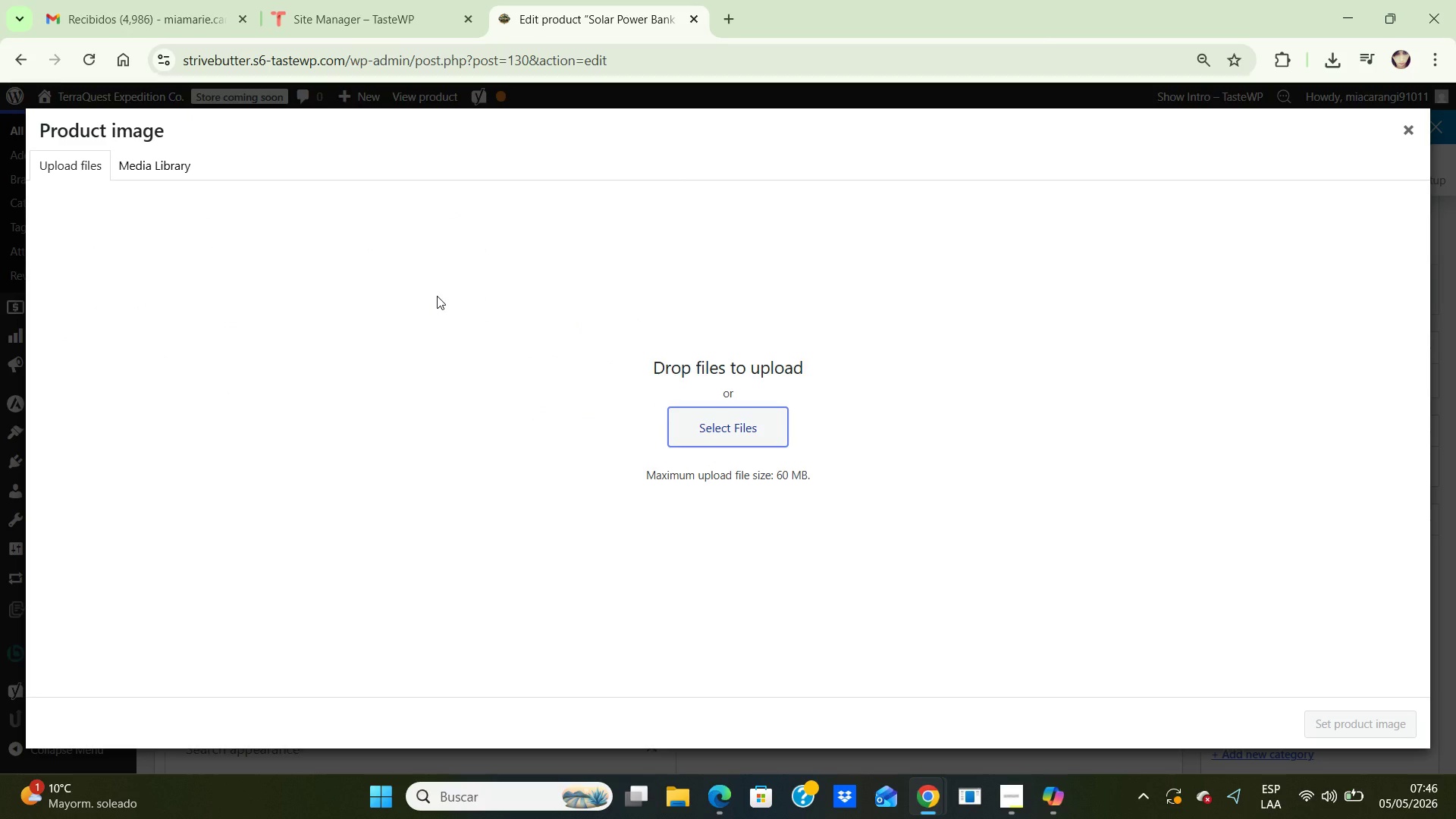 
wait(11.69)
 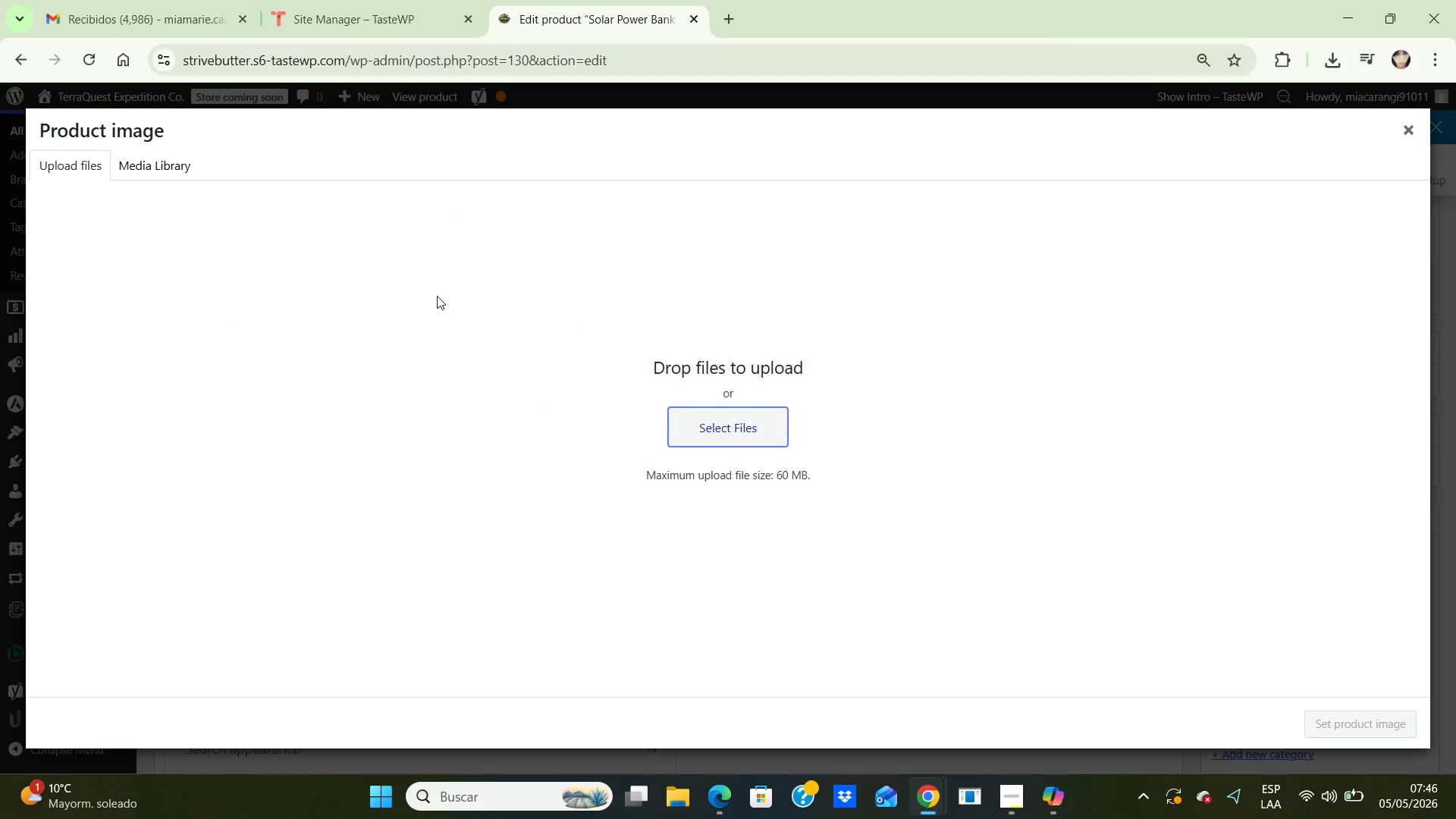 
left_click([1056, 795])
 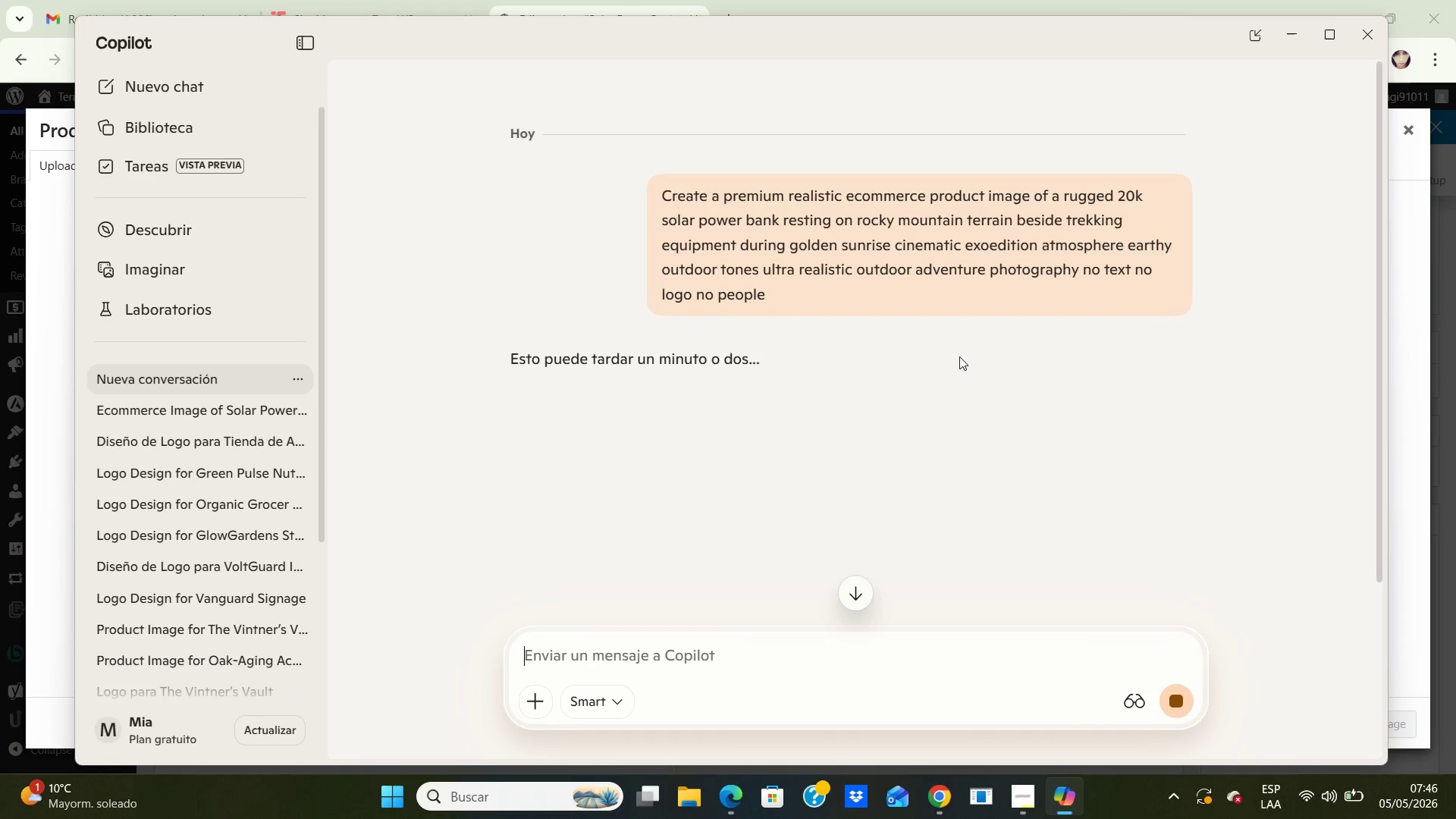 
scroll: coordinate [959, 356], scroll_direction: down, amount: 3.0
 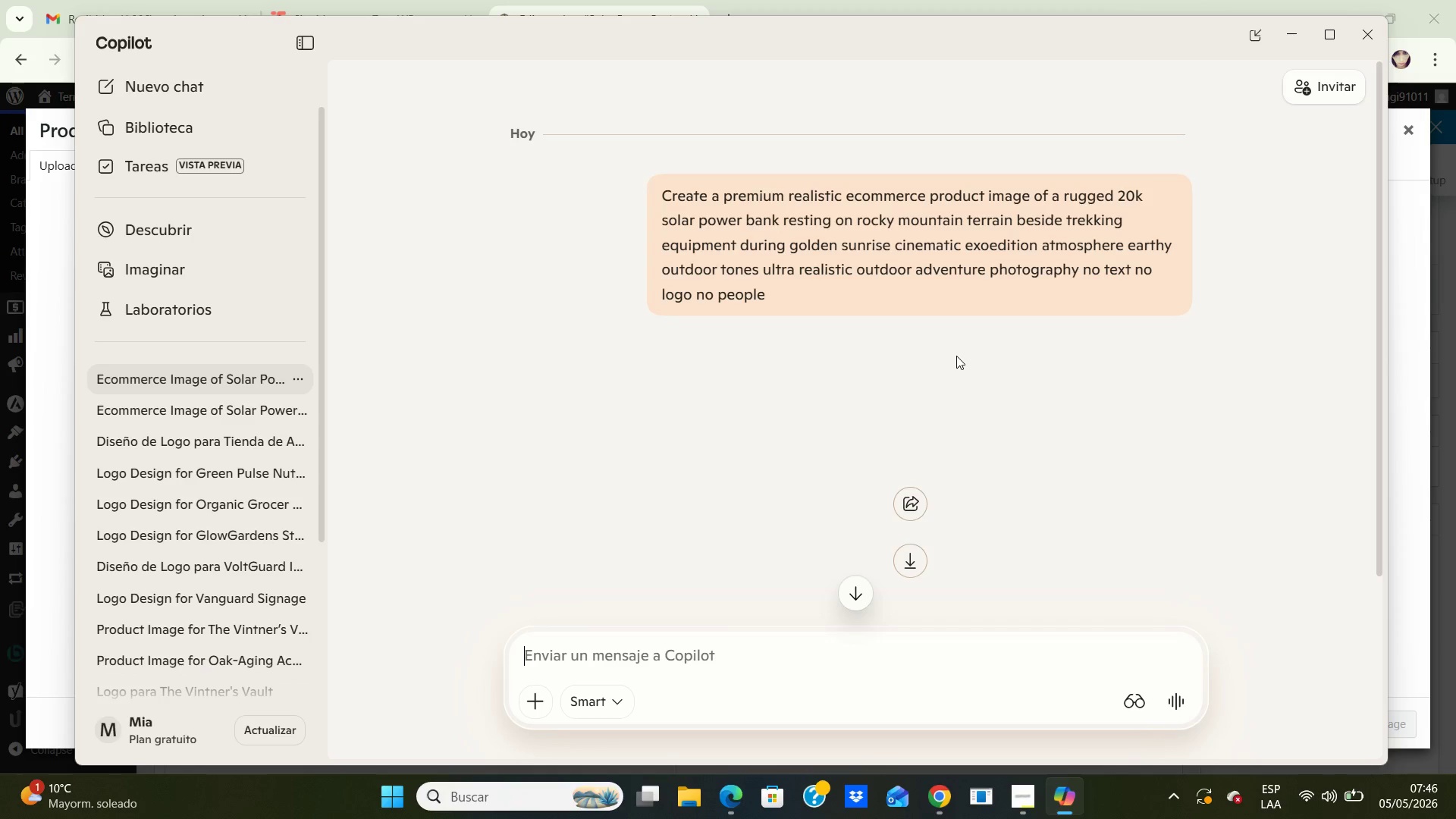 
wait(17.6)
 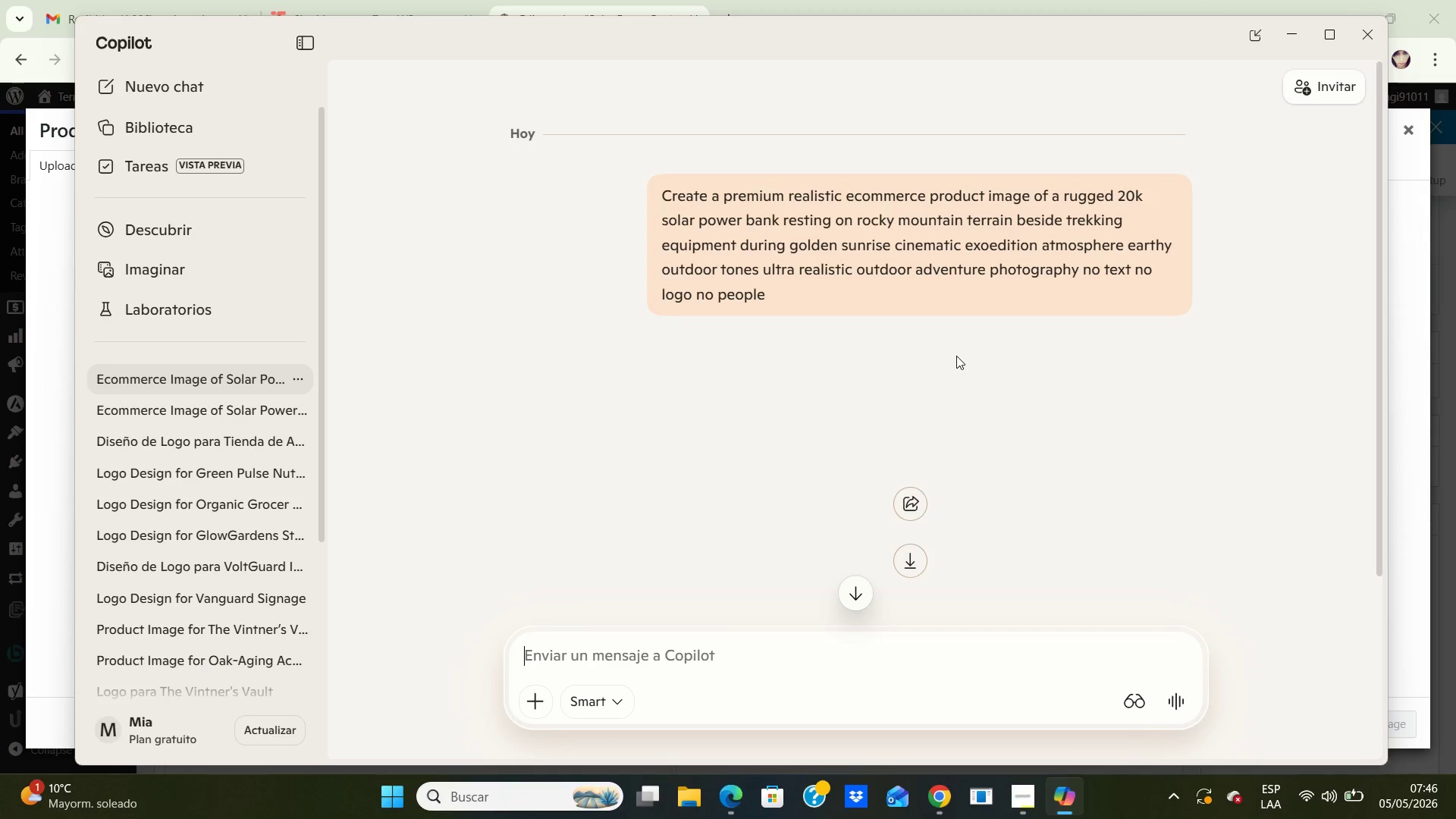 
scroll: coordinate [956, 356], scroll_direction: down, amount: 3.0
 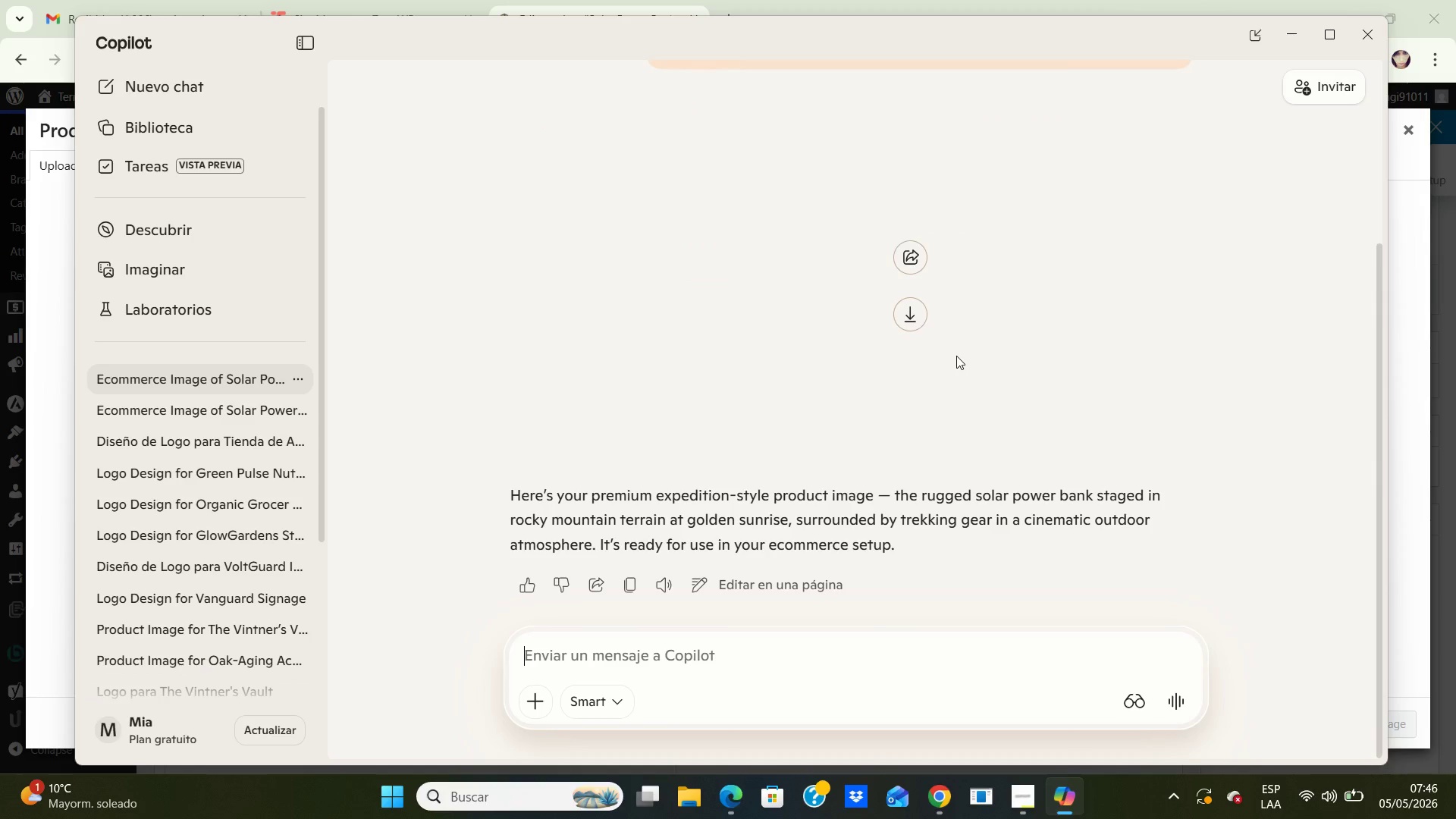 
scroll: coordinate [956, 356], scroll_direction: up, amount: 2.0
 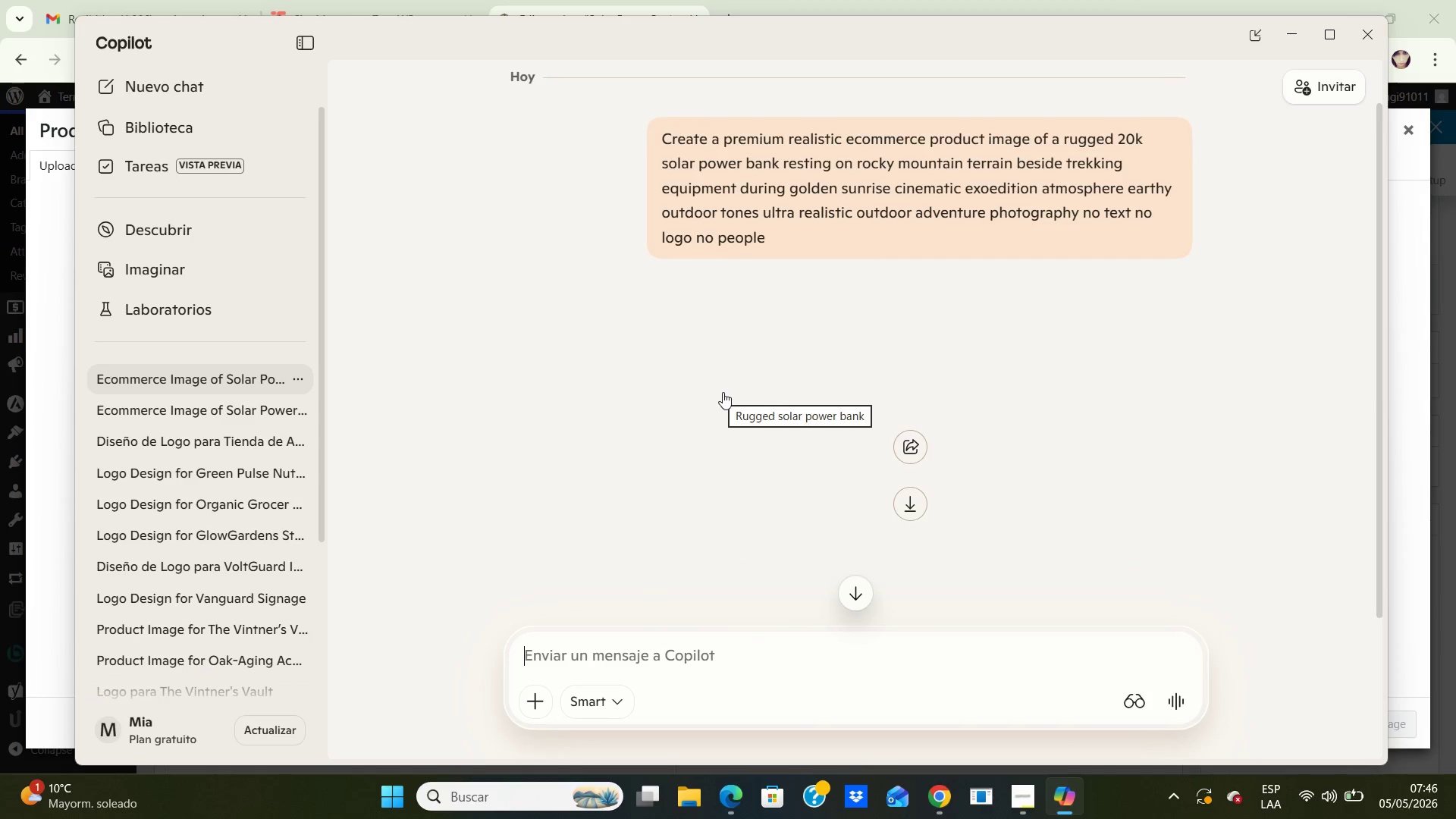 
double_click([723, 392])
 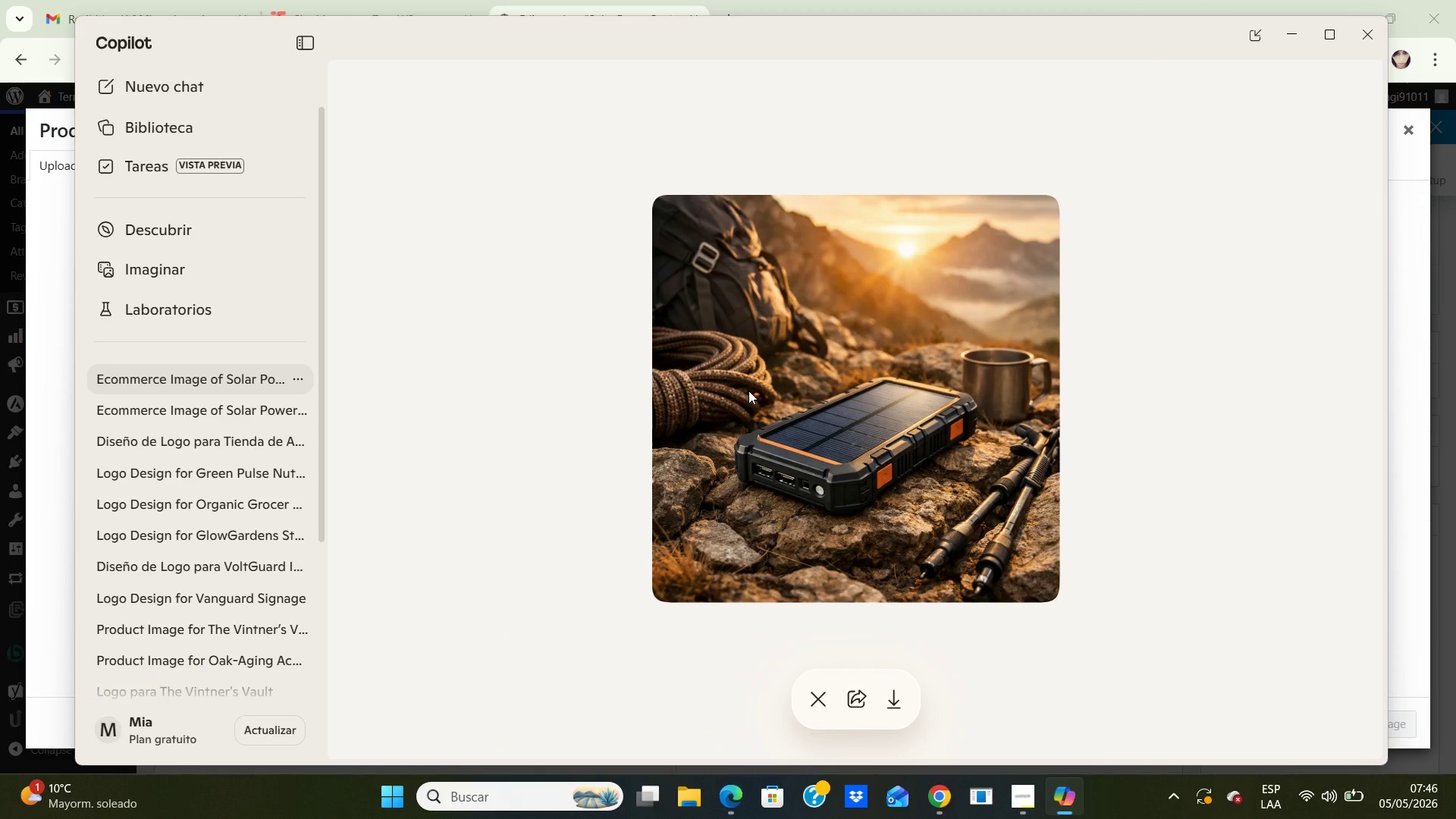 
scroll: coordinate [748, 391], scroll_direction: down, amount: 3.0
 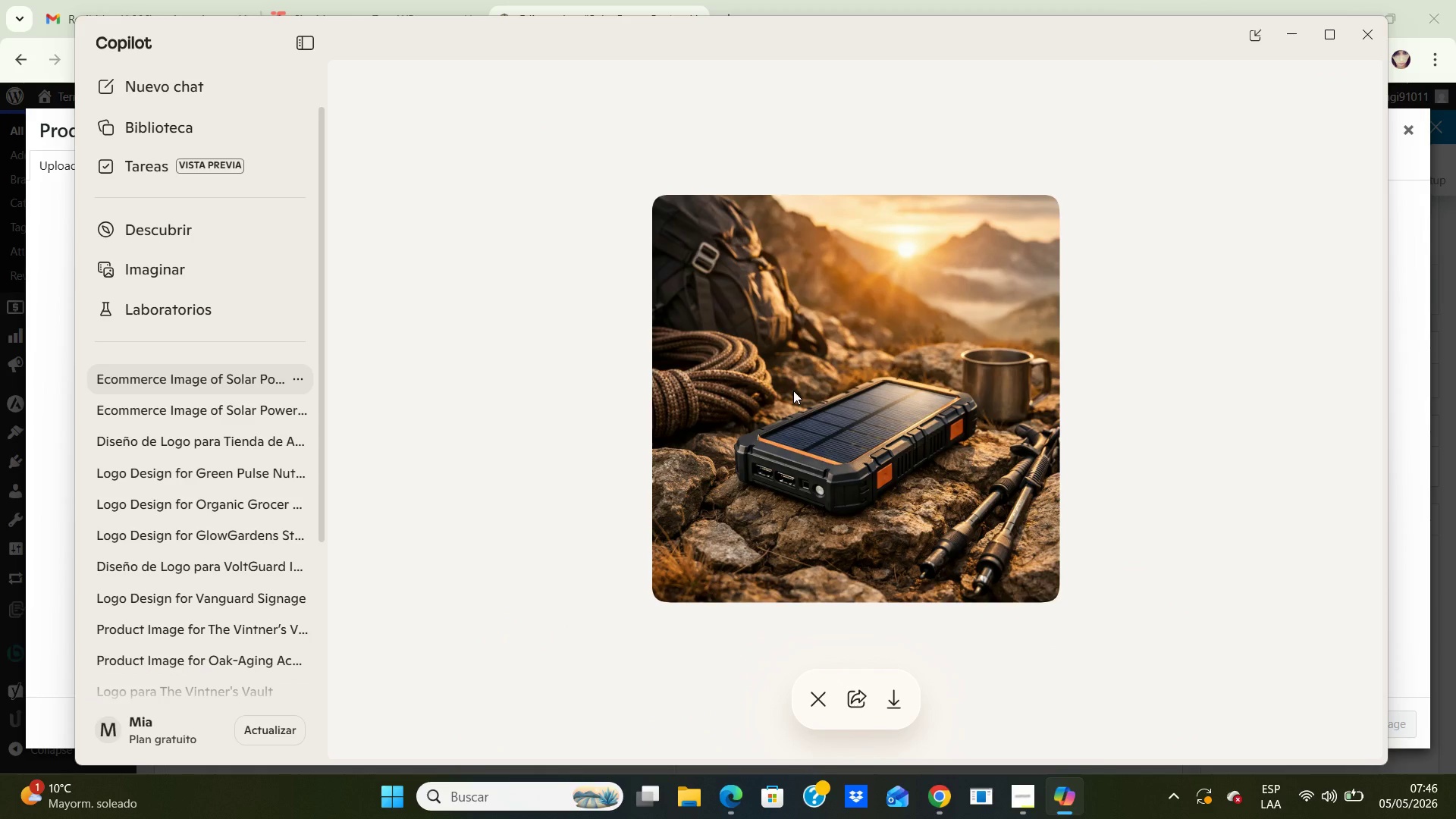 
right_click([793, 391])
 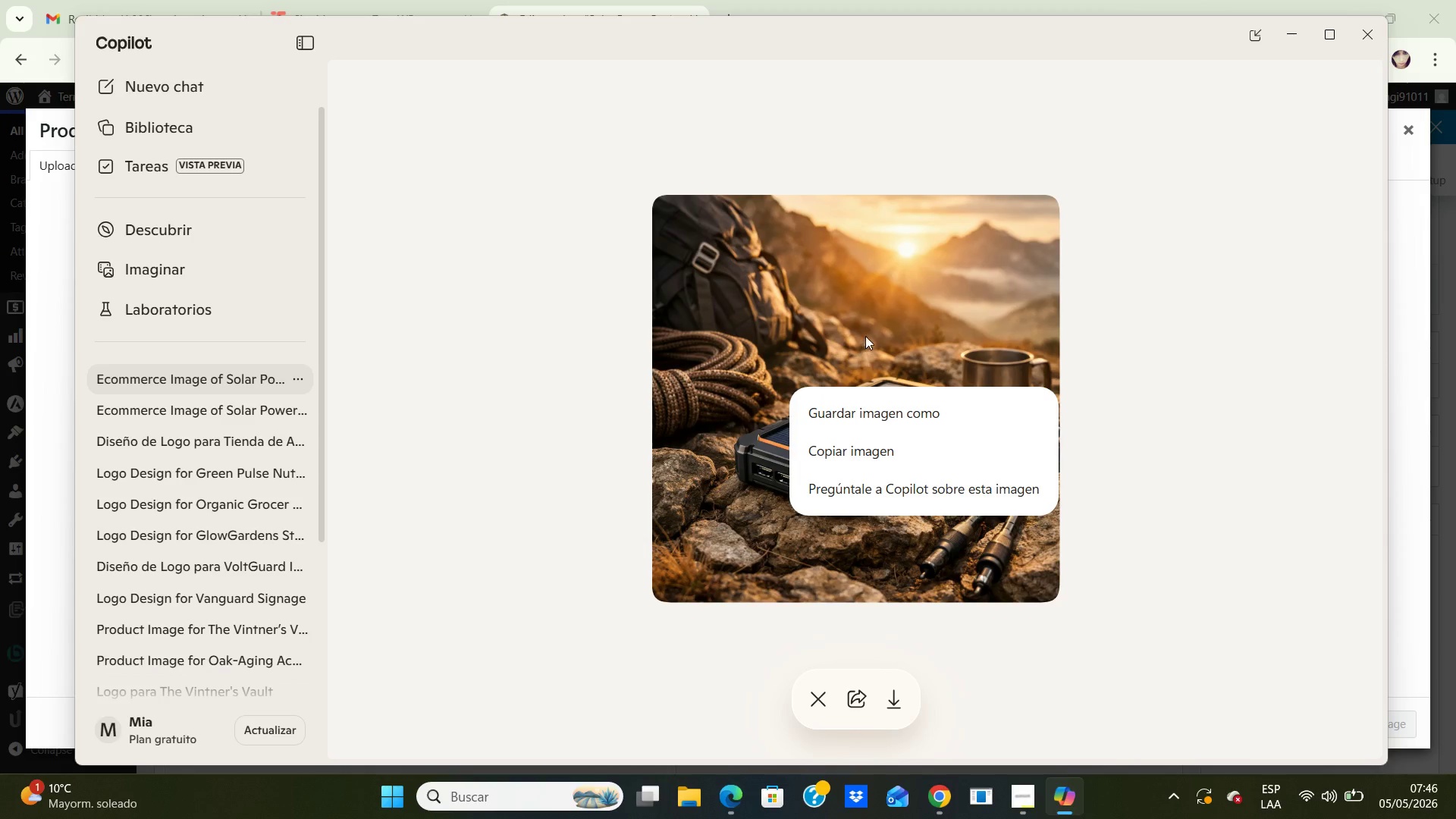 
double_click([865, 331])
 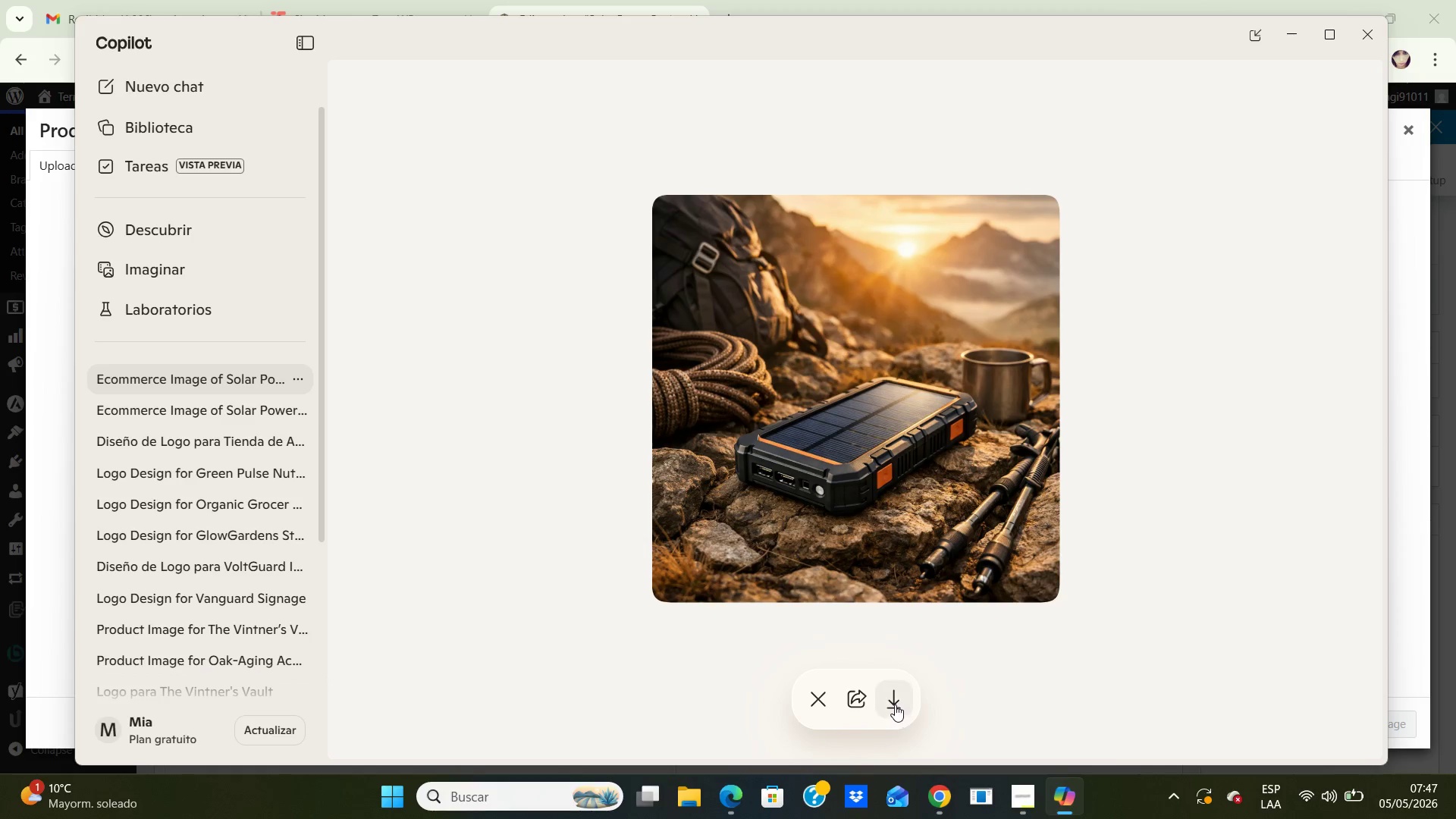 
left_click([902, 704])
 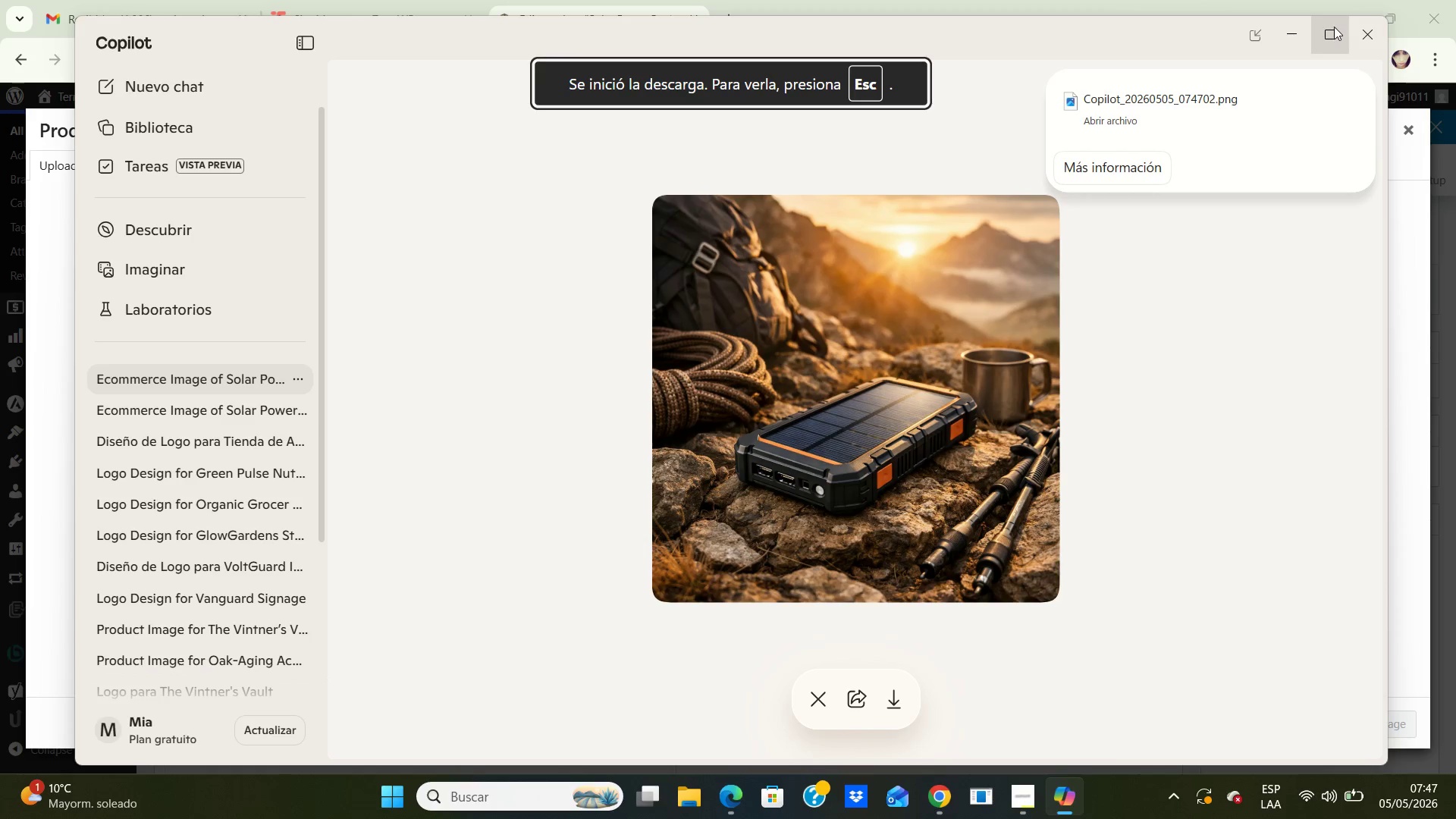 
left_click([1293, 39])
 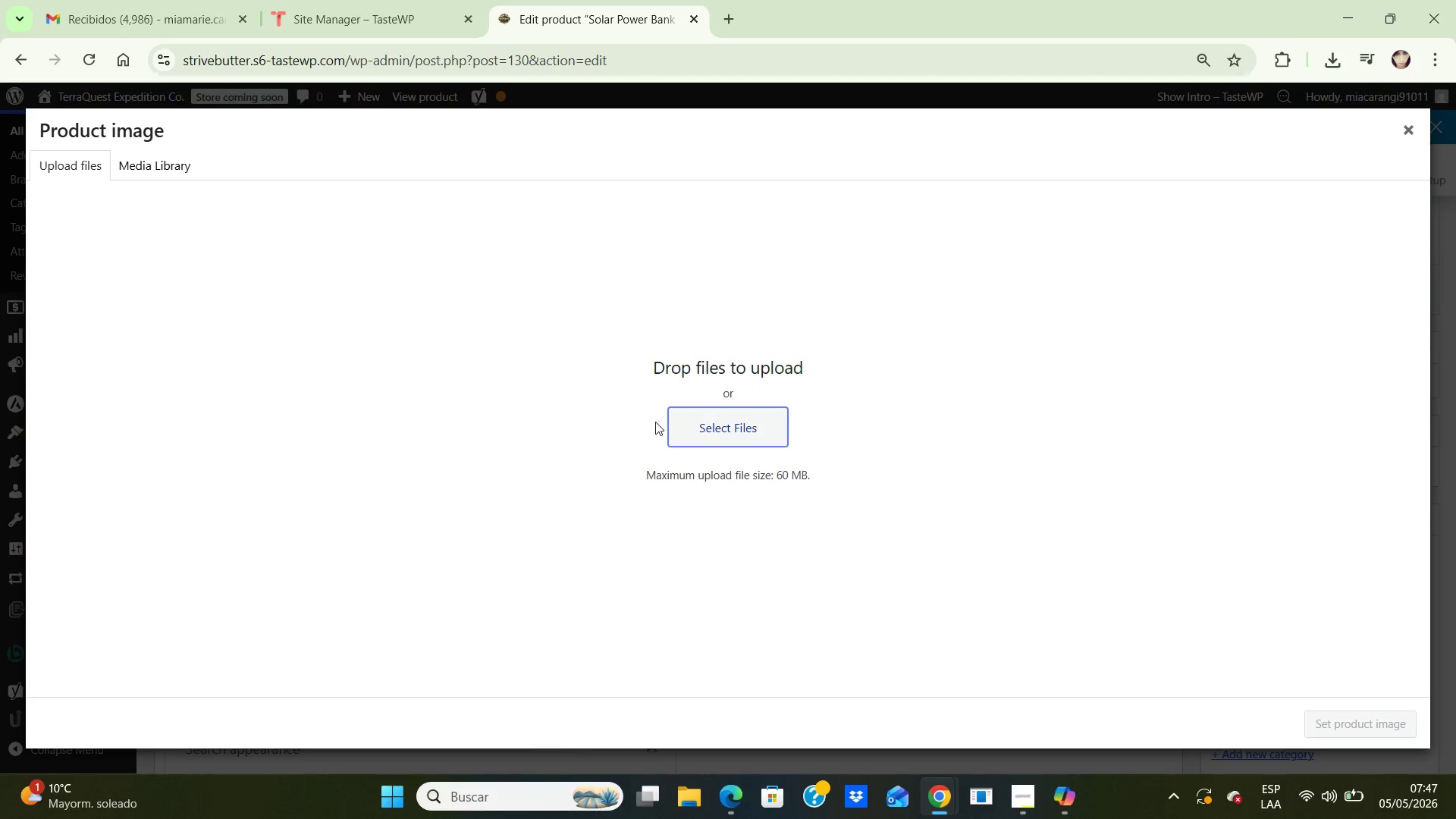 
left_click([701, 430])
 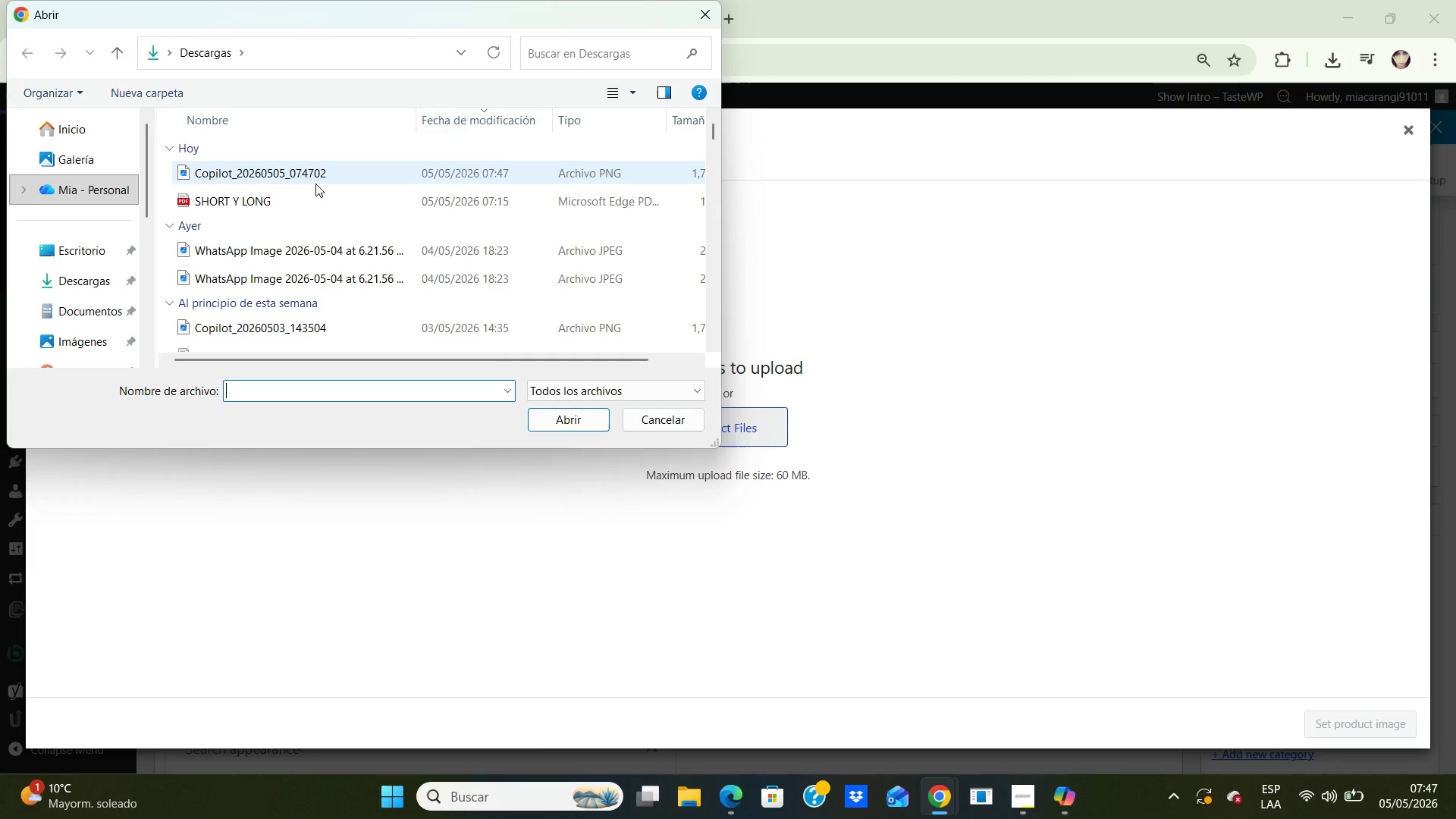 
left_click([321, 169])
 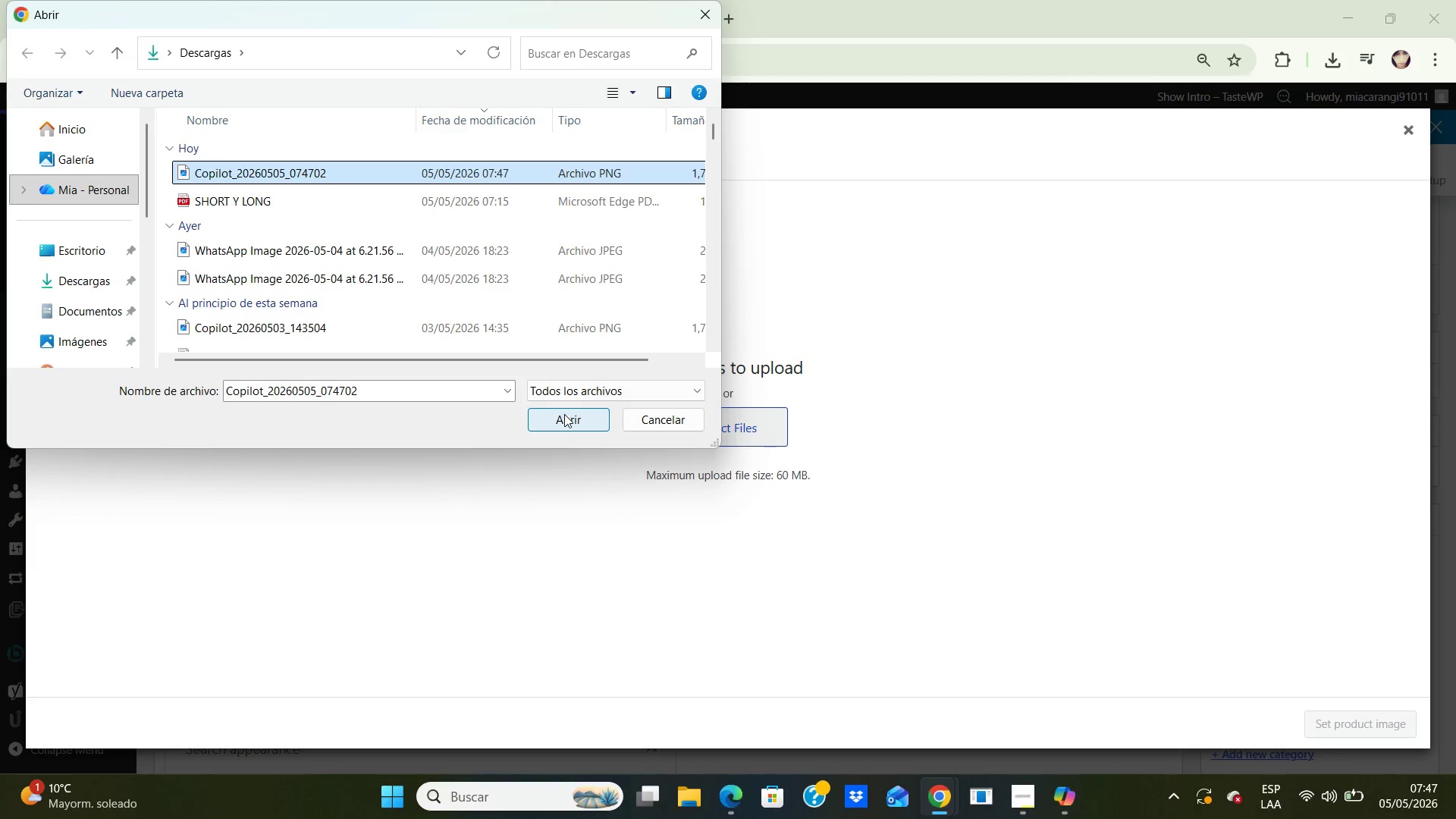 
left_click([564, 426])
 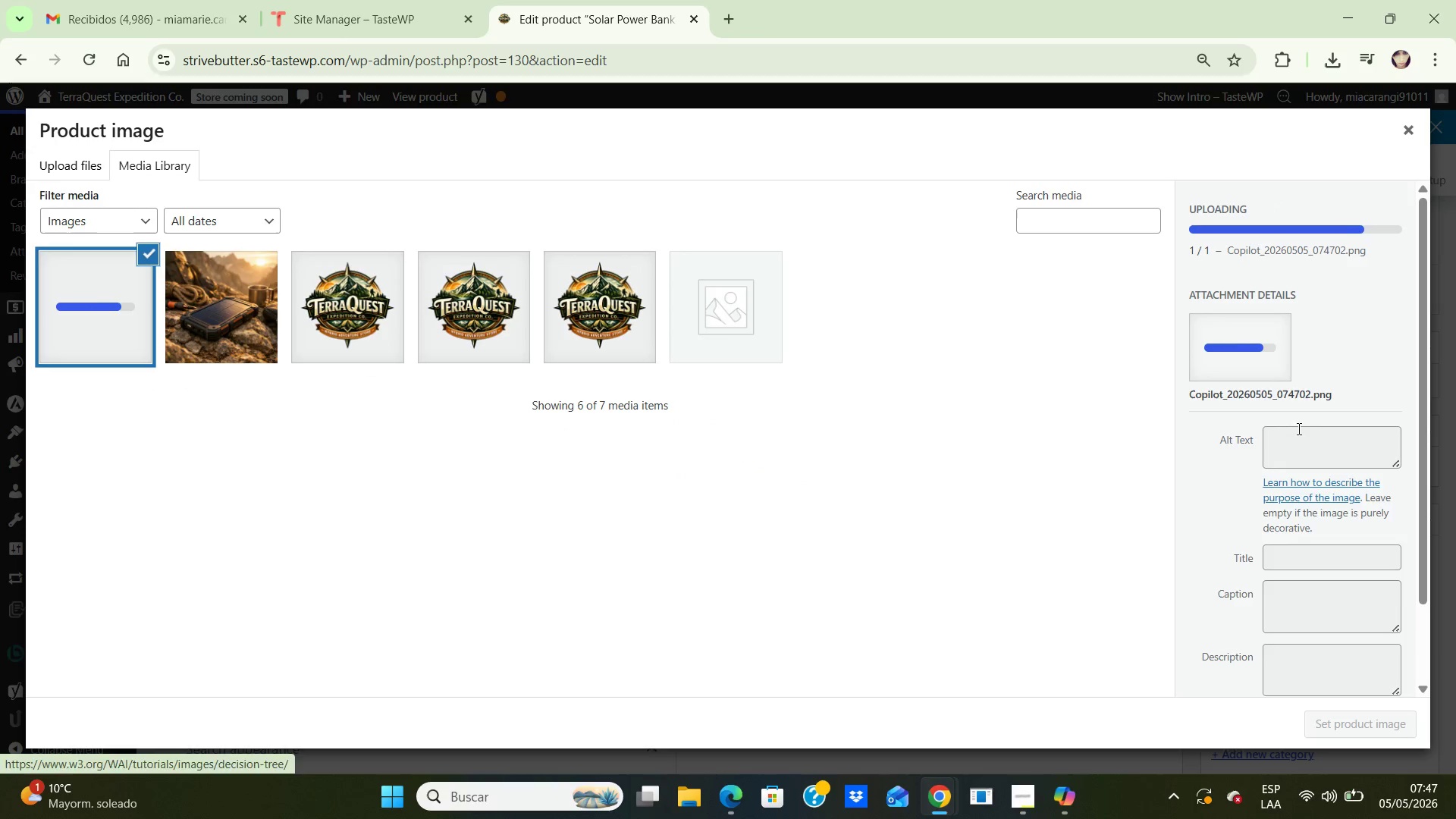 
left_click([1295, 432])
 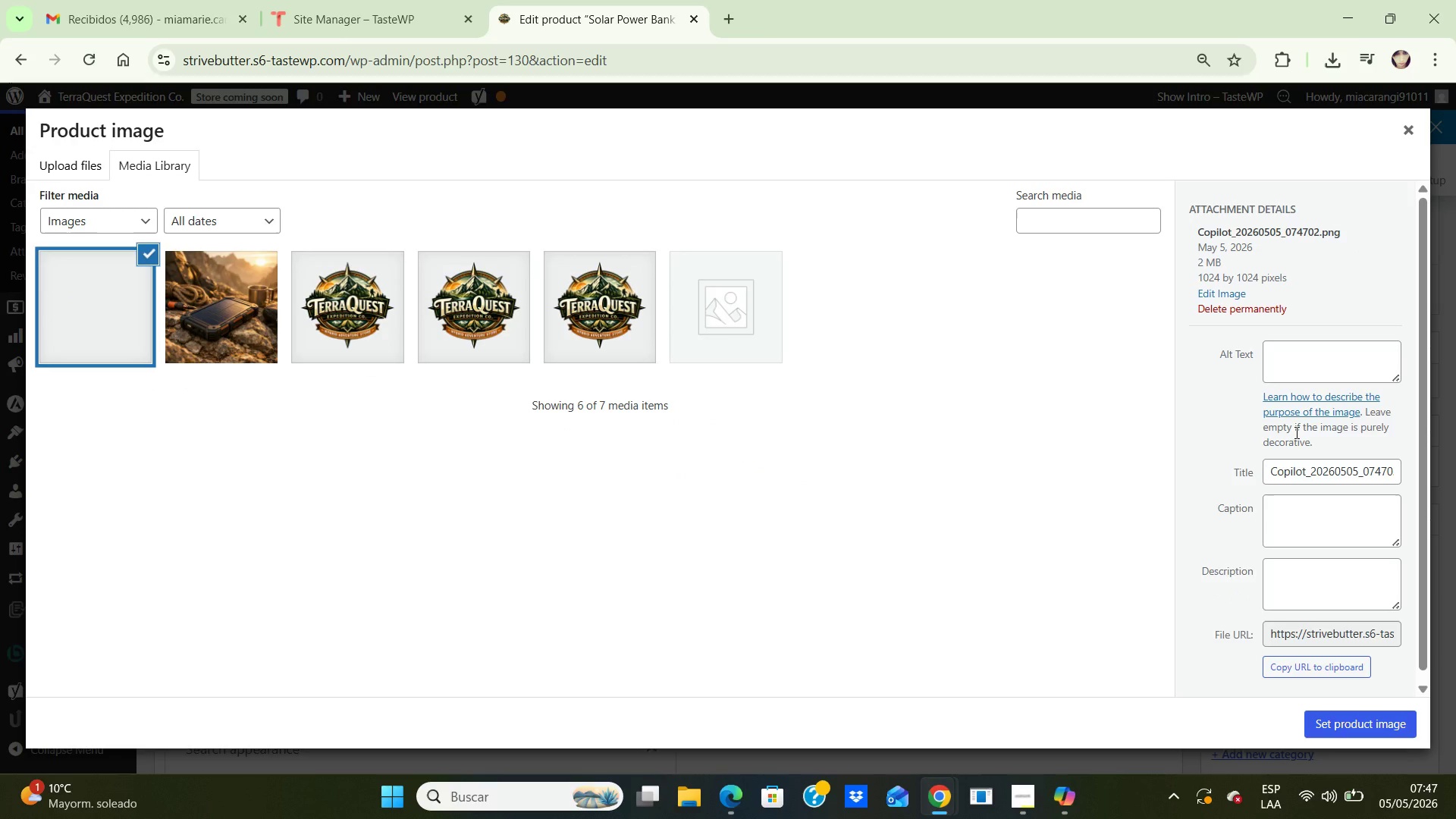 
type(Ruhh)
key(Backspace)
 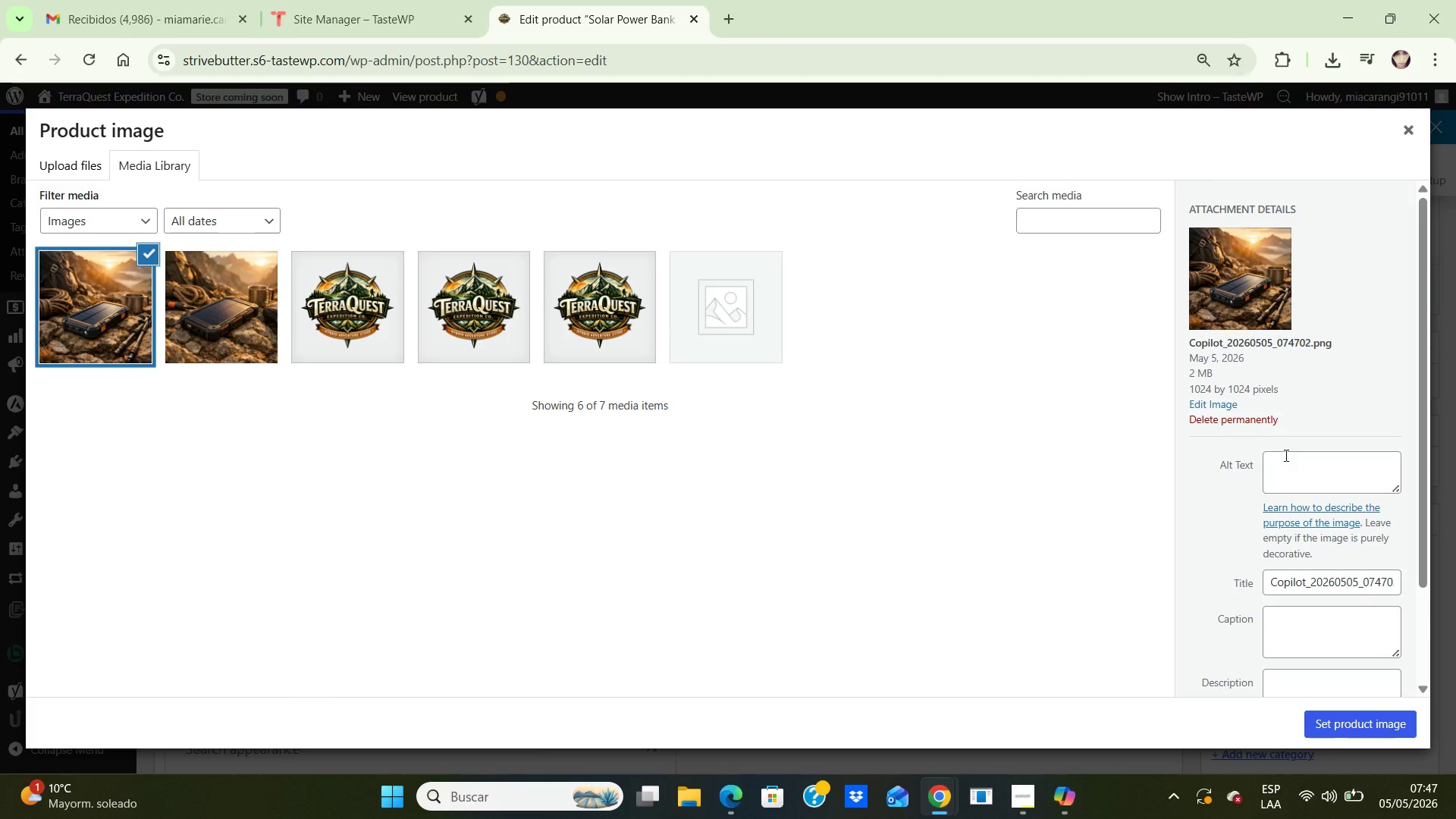 
left_click([1285, 455])
 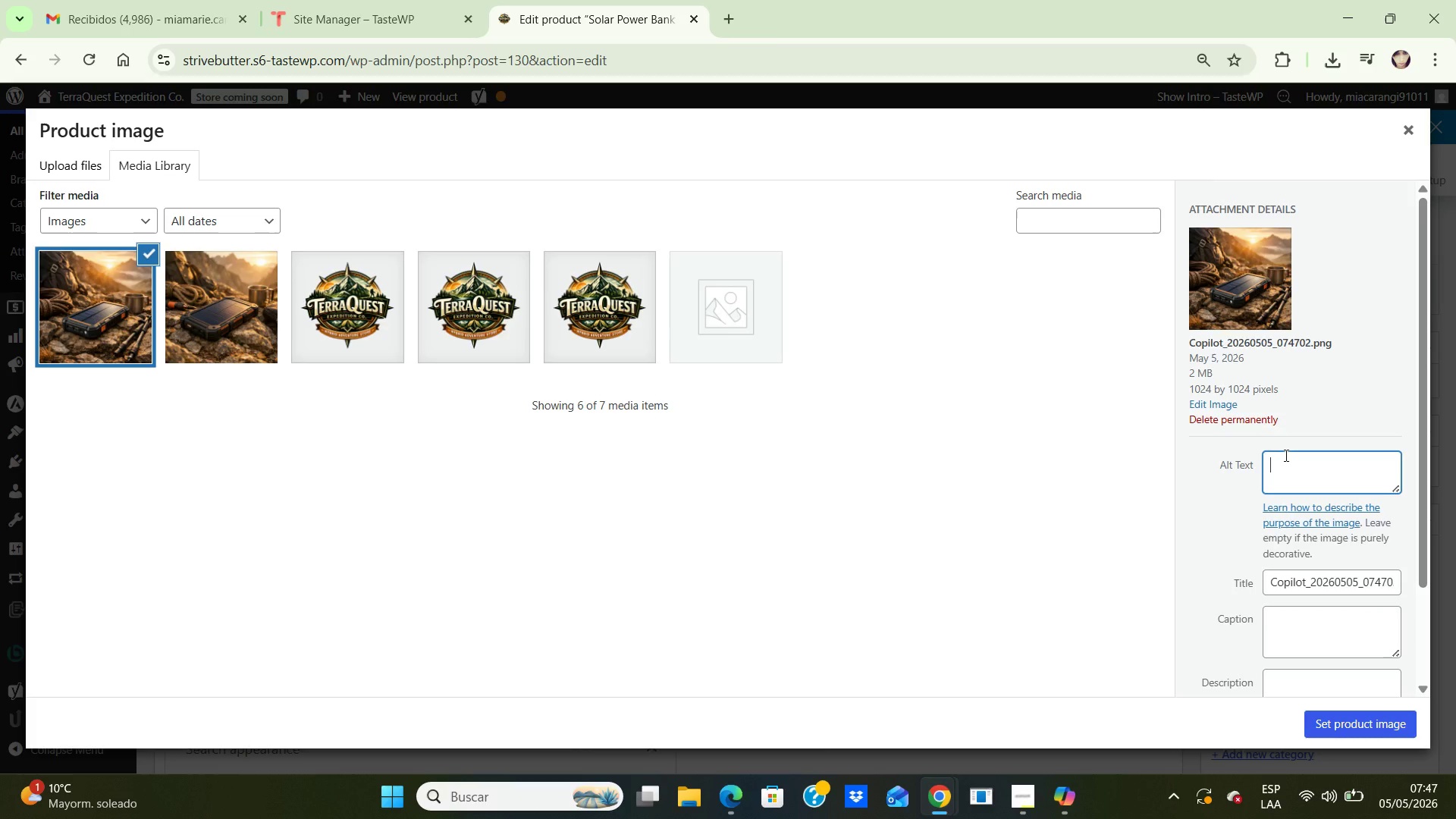 
type(Rugged 20k solar power bank designed for trekking expeditions and oo)
key(Backspace)
type(ff-grid outdoor adventures)
 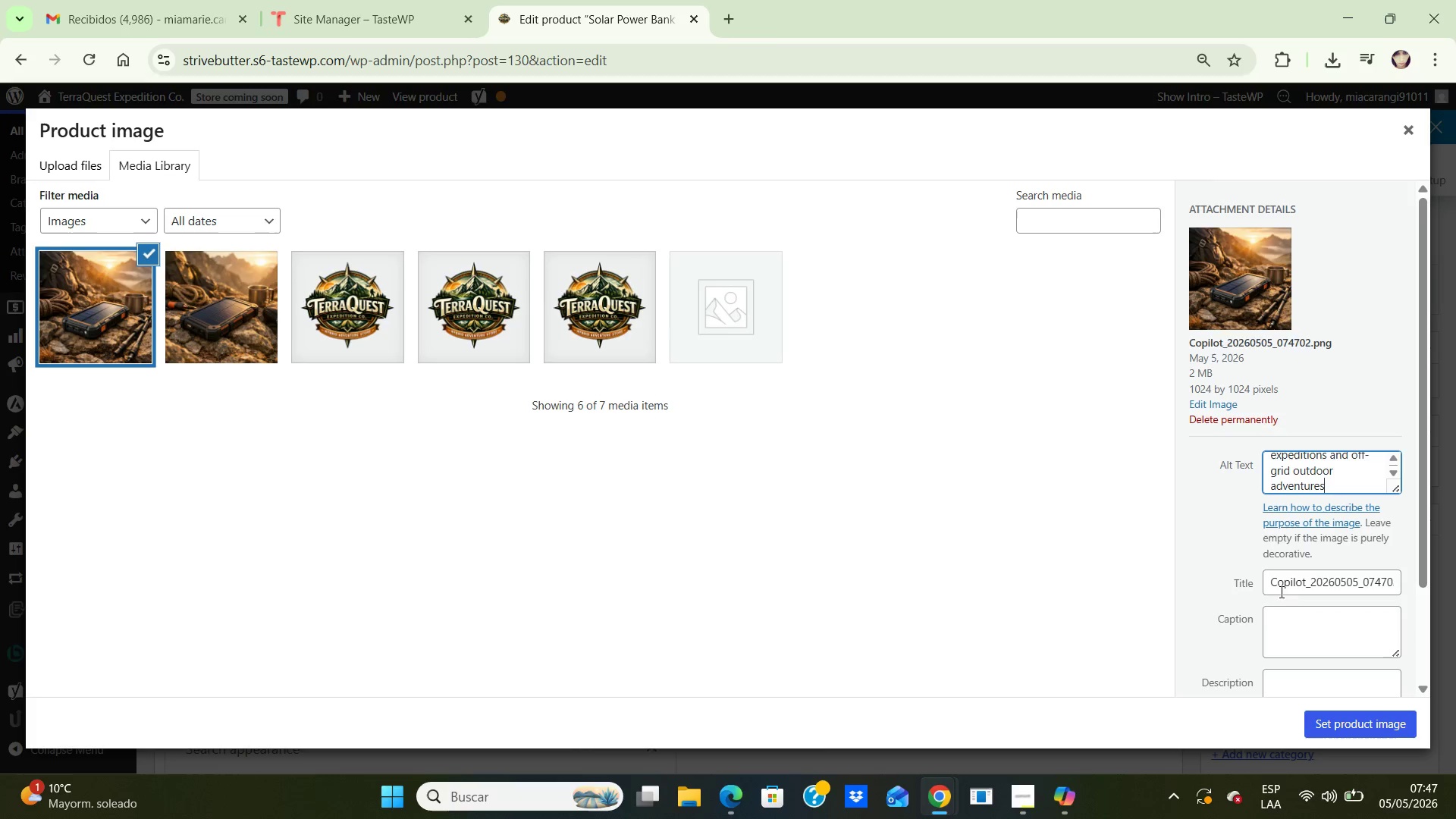 
wait(5.72)
 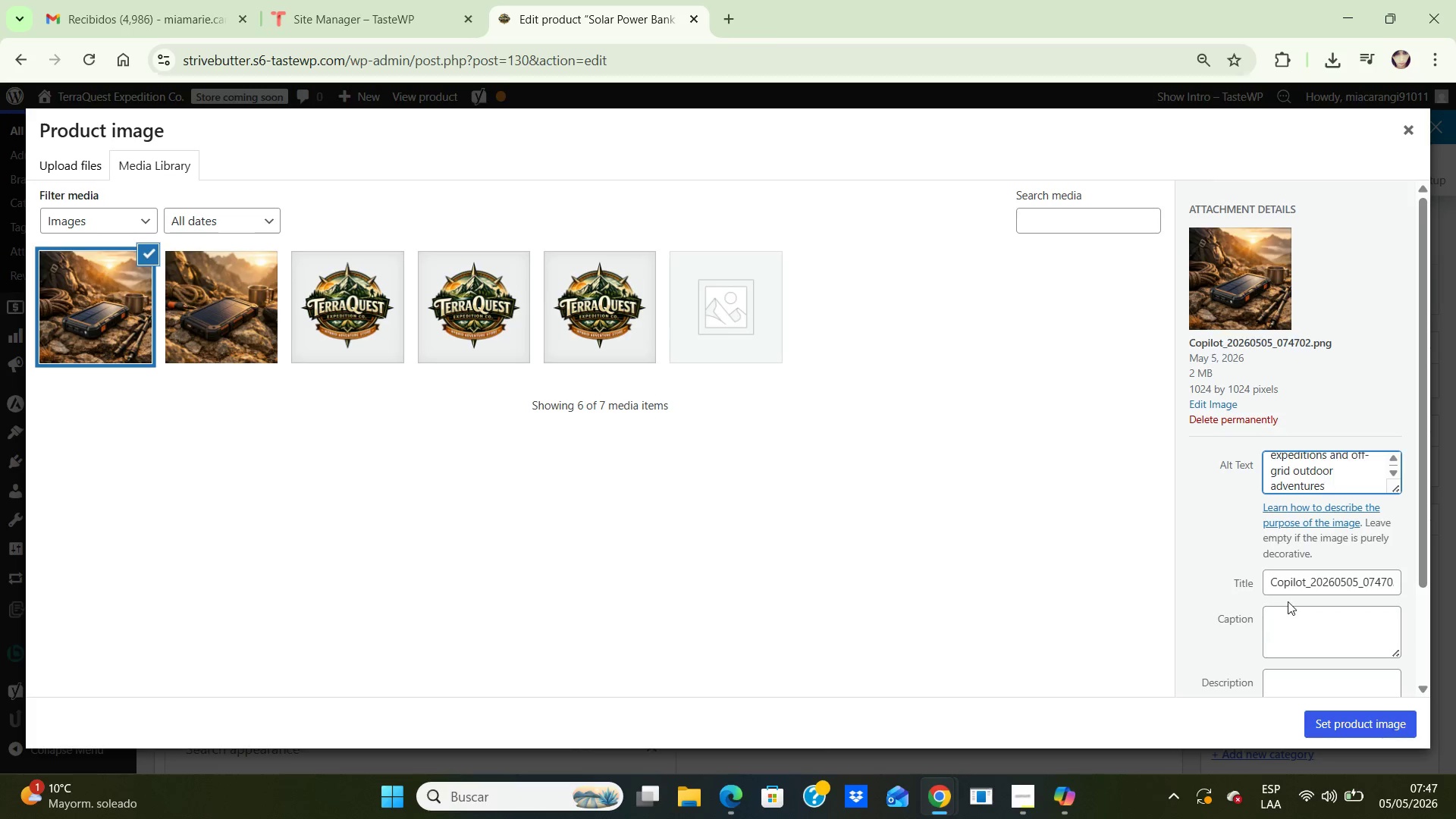 
left_click([1353, 725])
 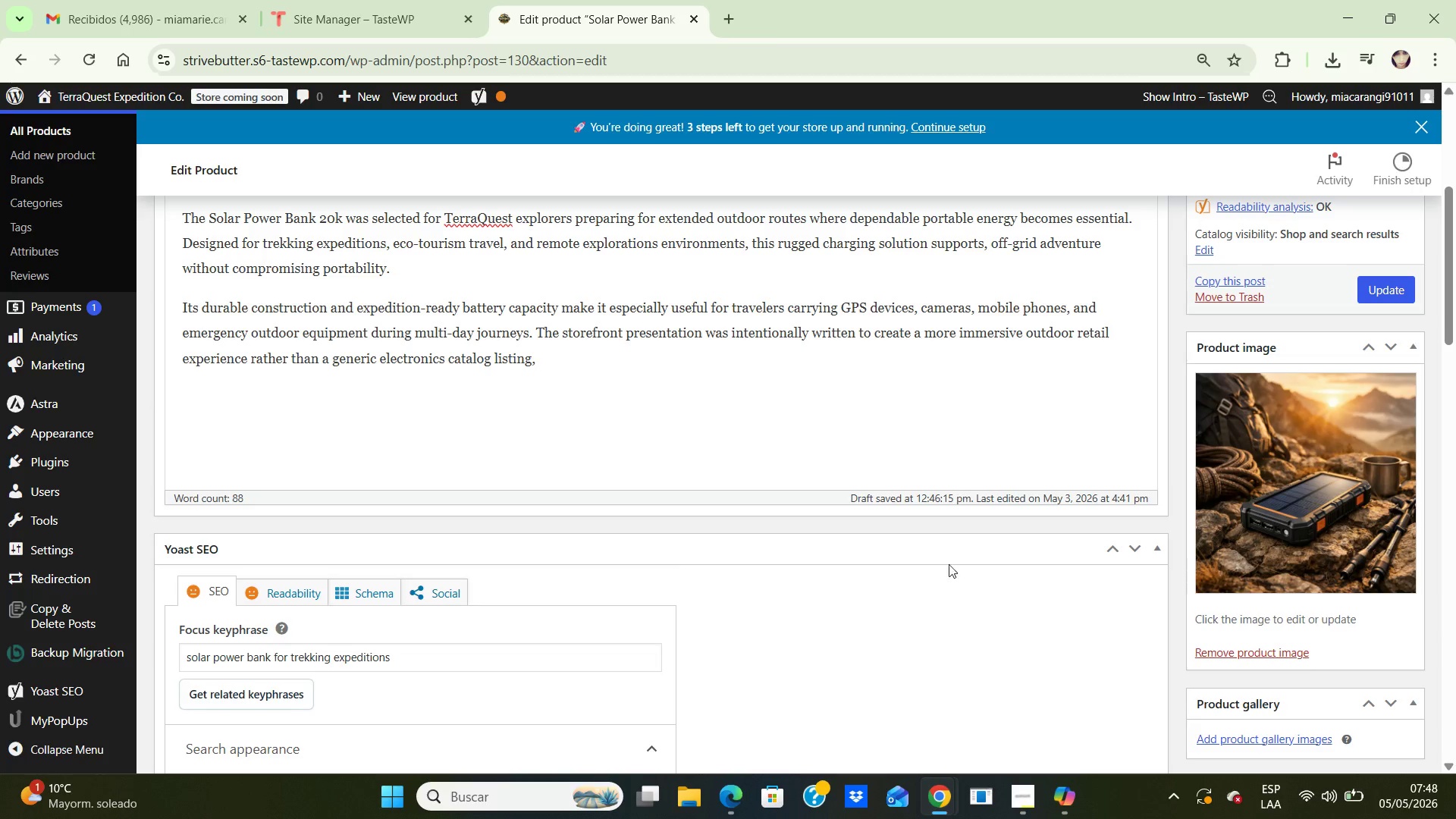 
scroll: coordinate [771, 564], scroll_direction: down, amount: 5.0
 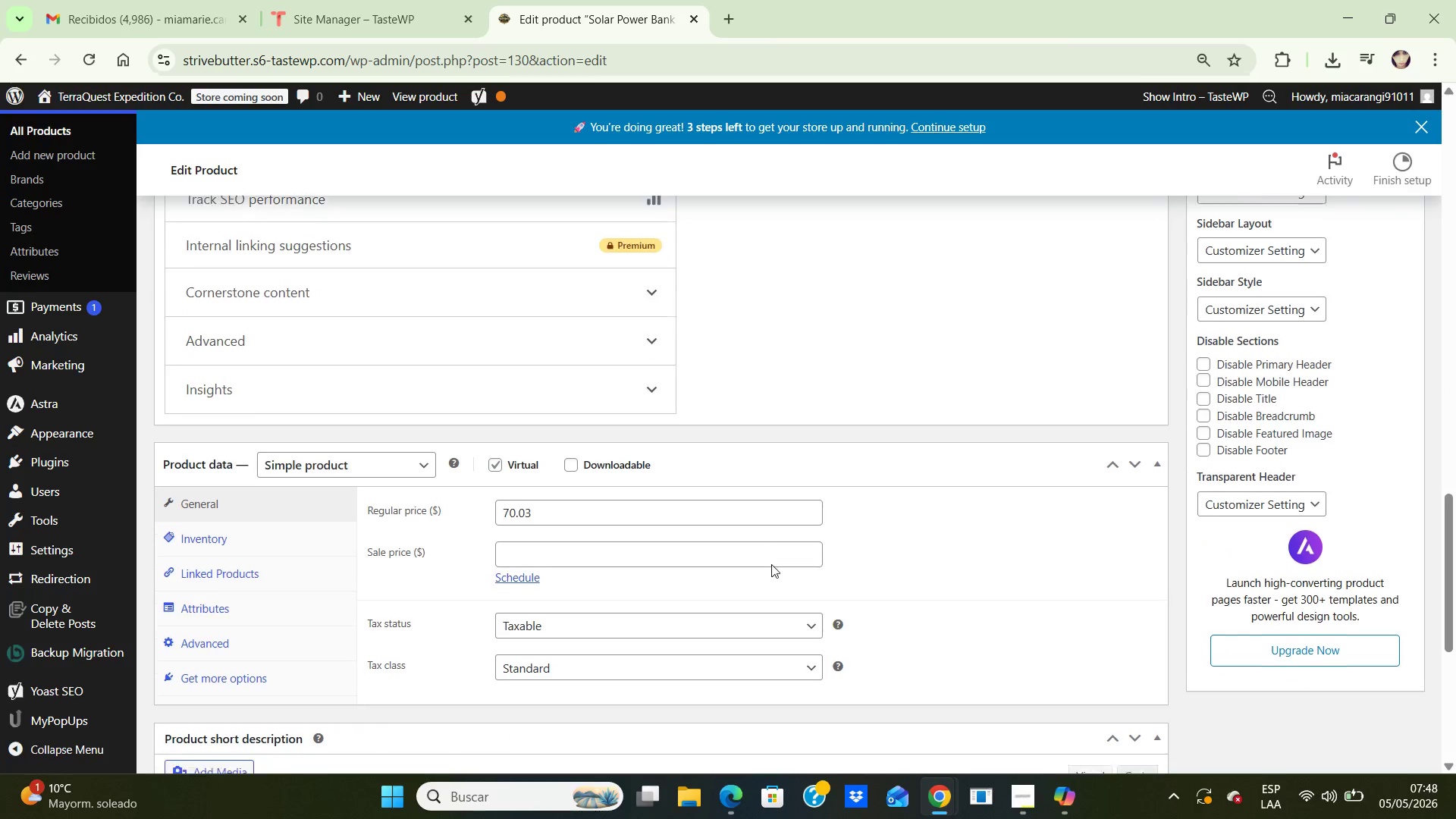 
scroll: coordinate [771, 564], scroll_direction: none, amount: 0.0
 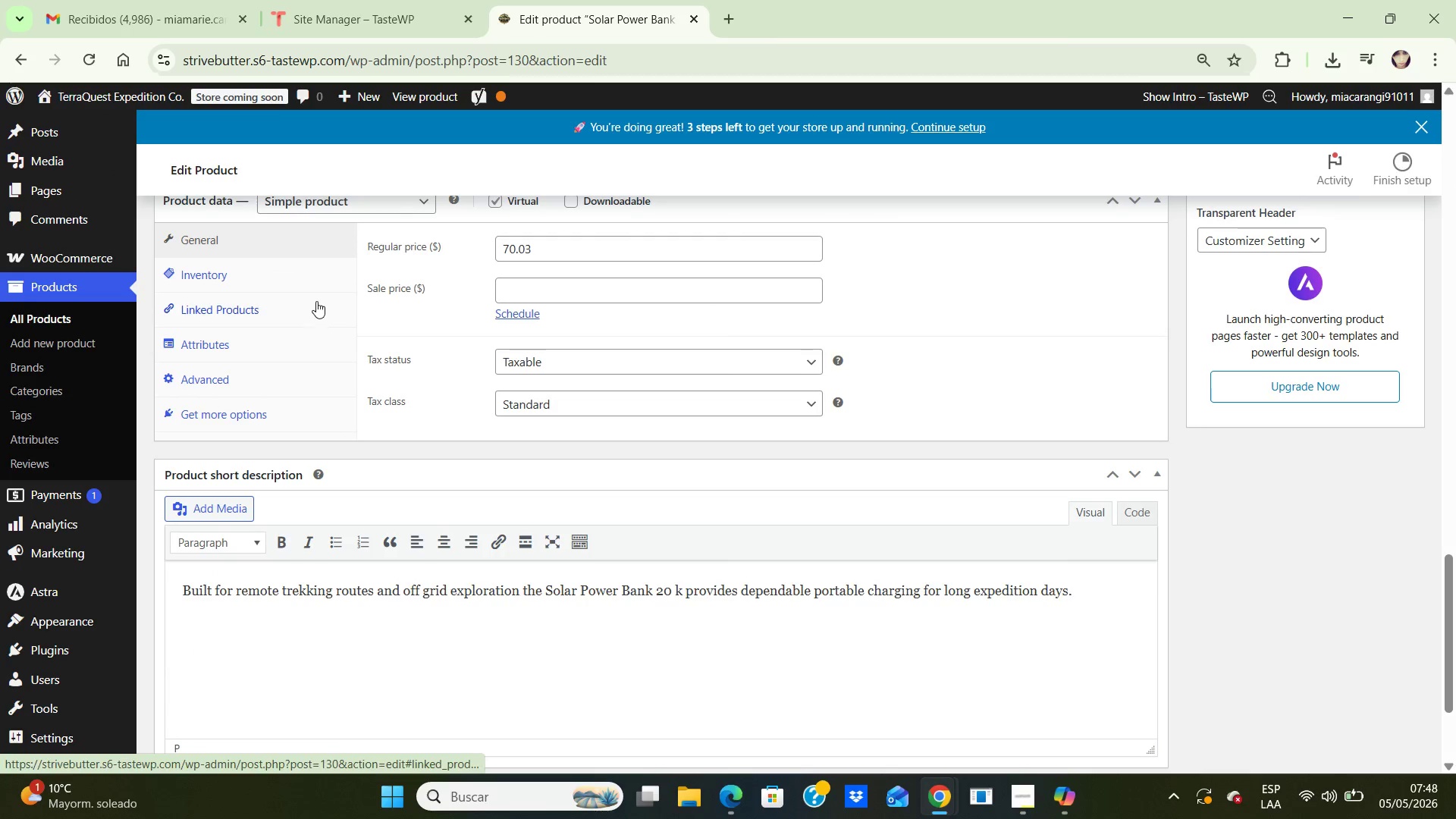 
left_click([201, 343])
 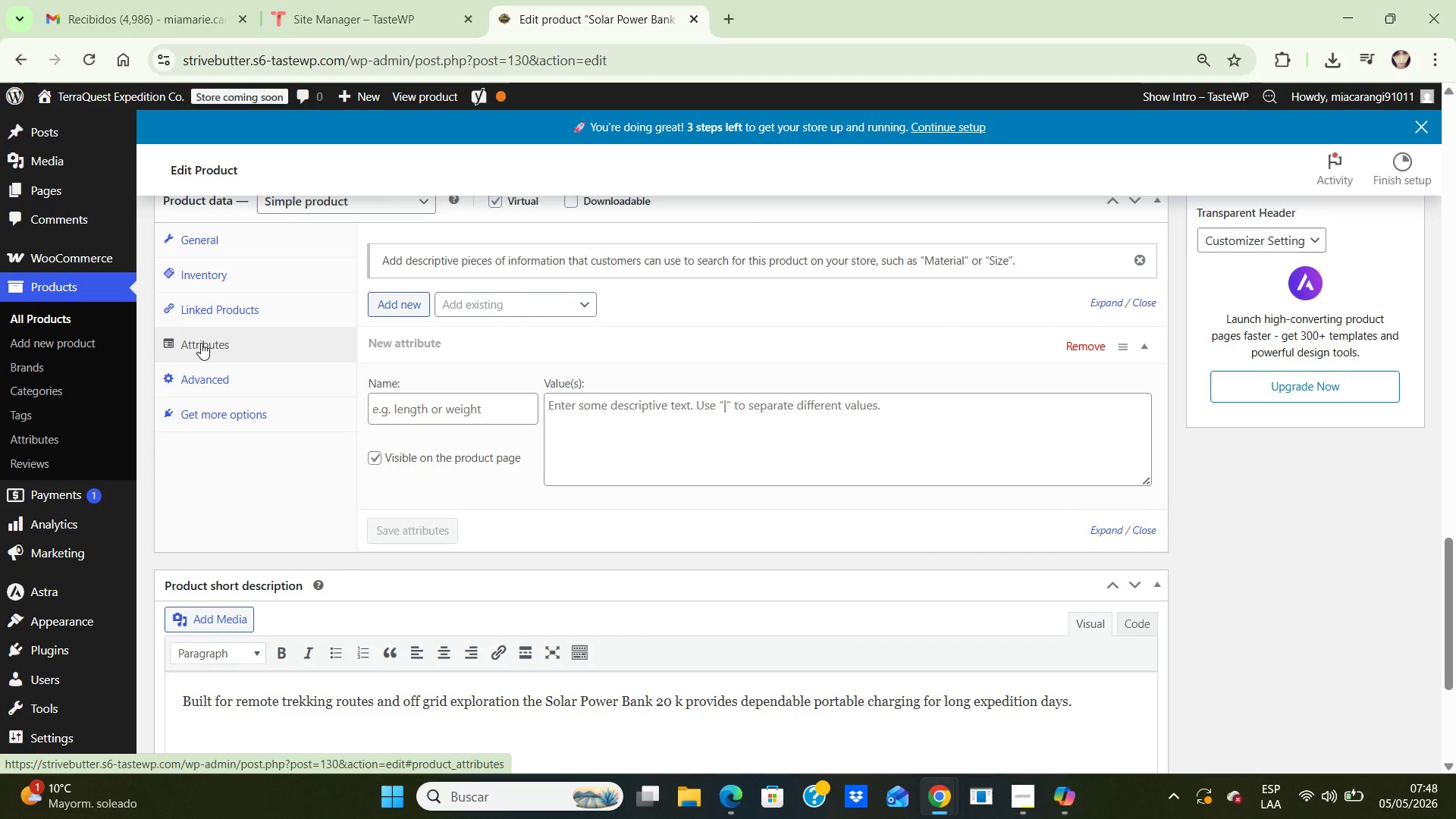 
scroll: coordinate [194, 327], scroll_direction: up, amount: 12.0
 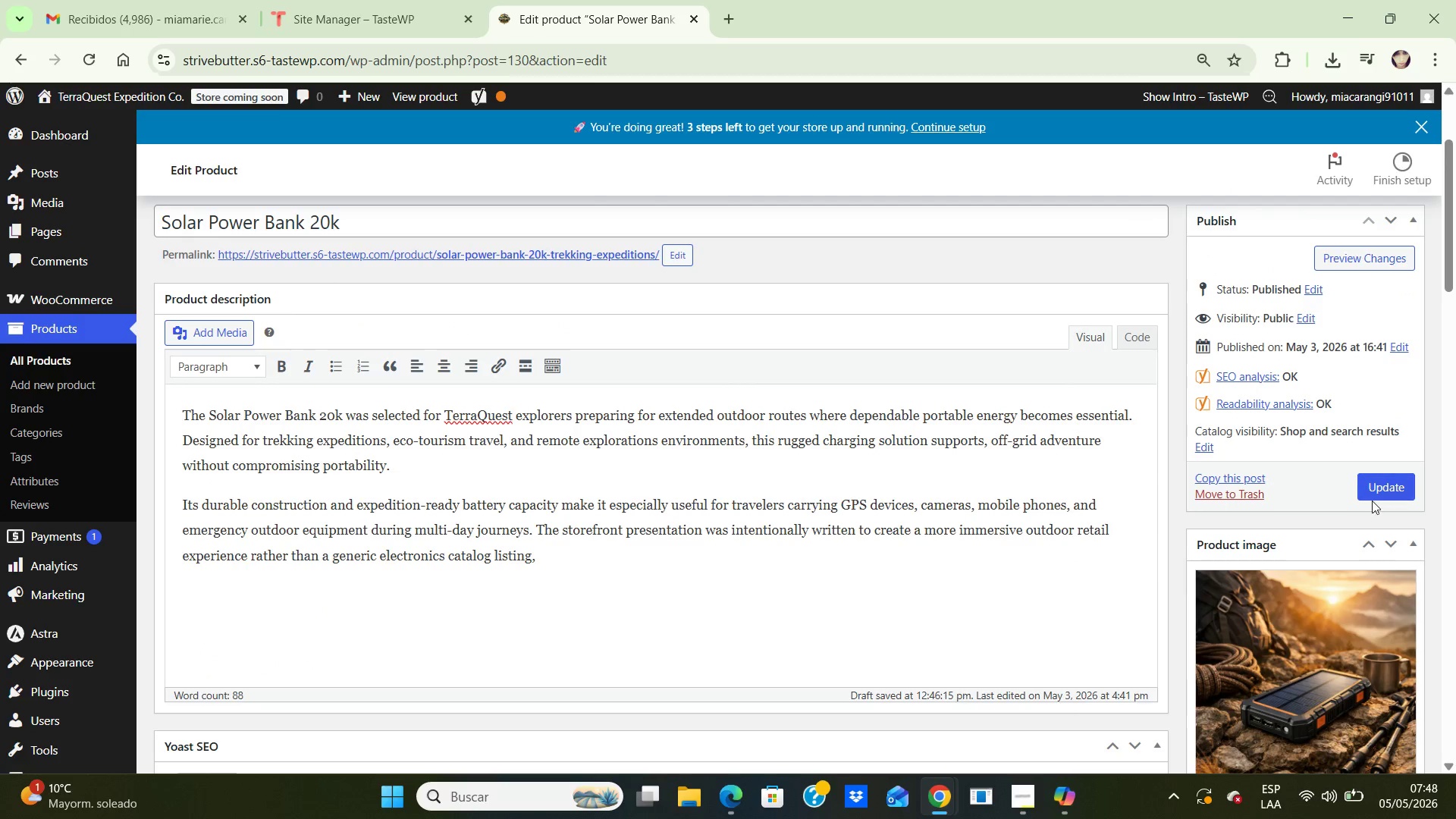 
left_click([1373, 482])
 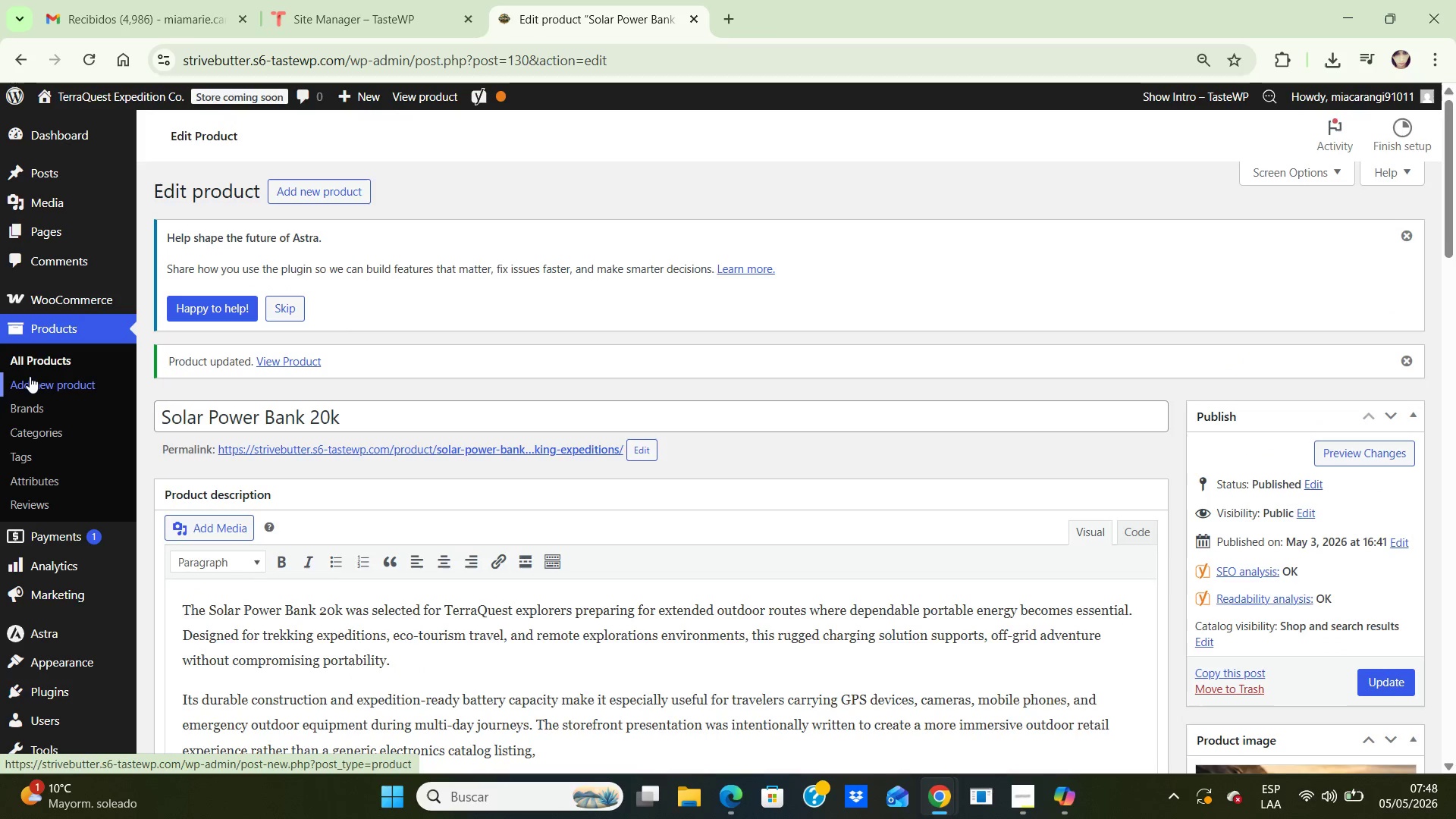 
wait(6.77)
 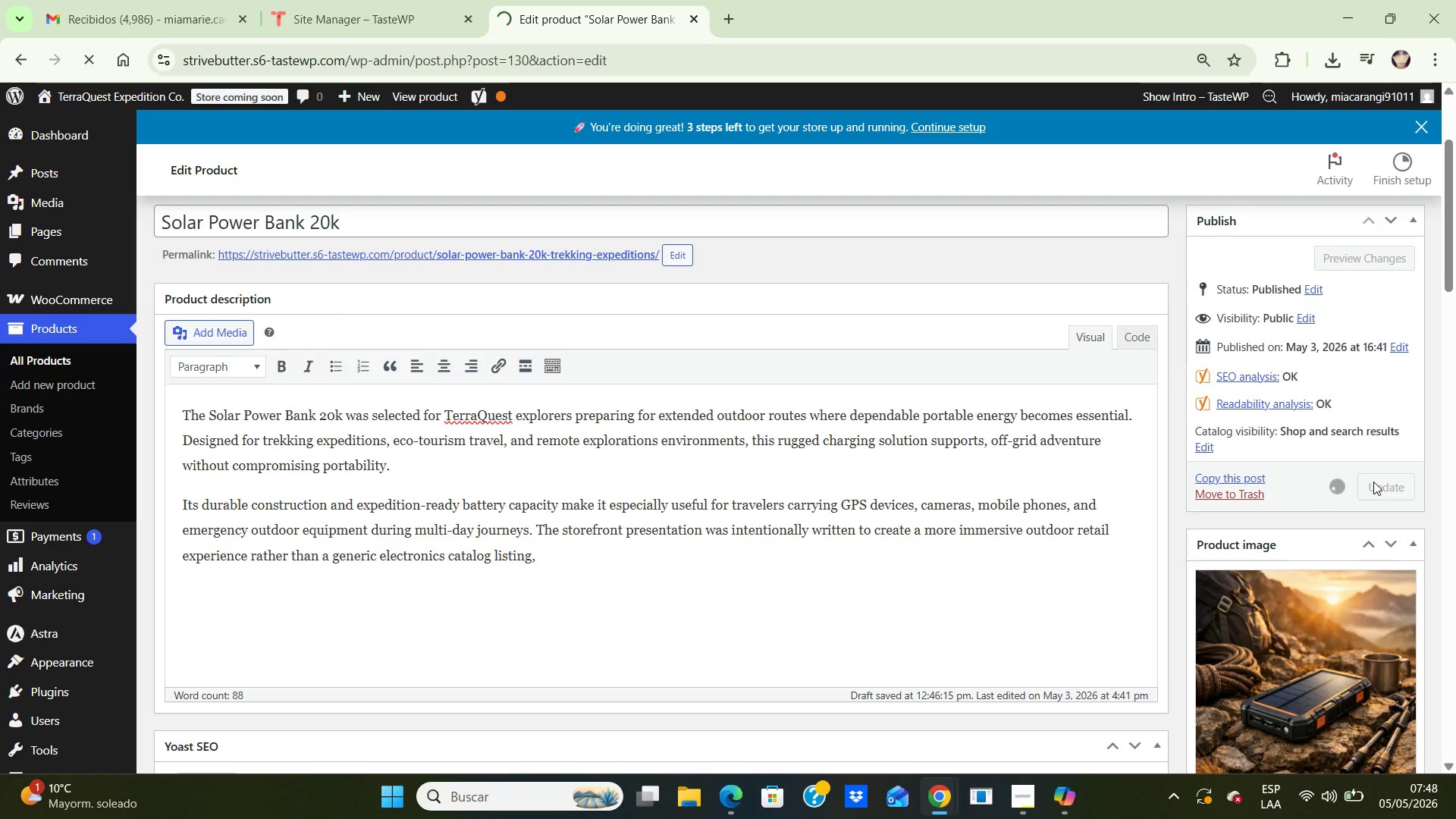 
left_click([26, 358])
 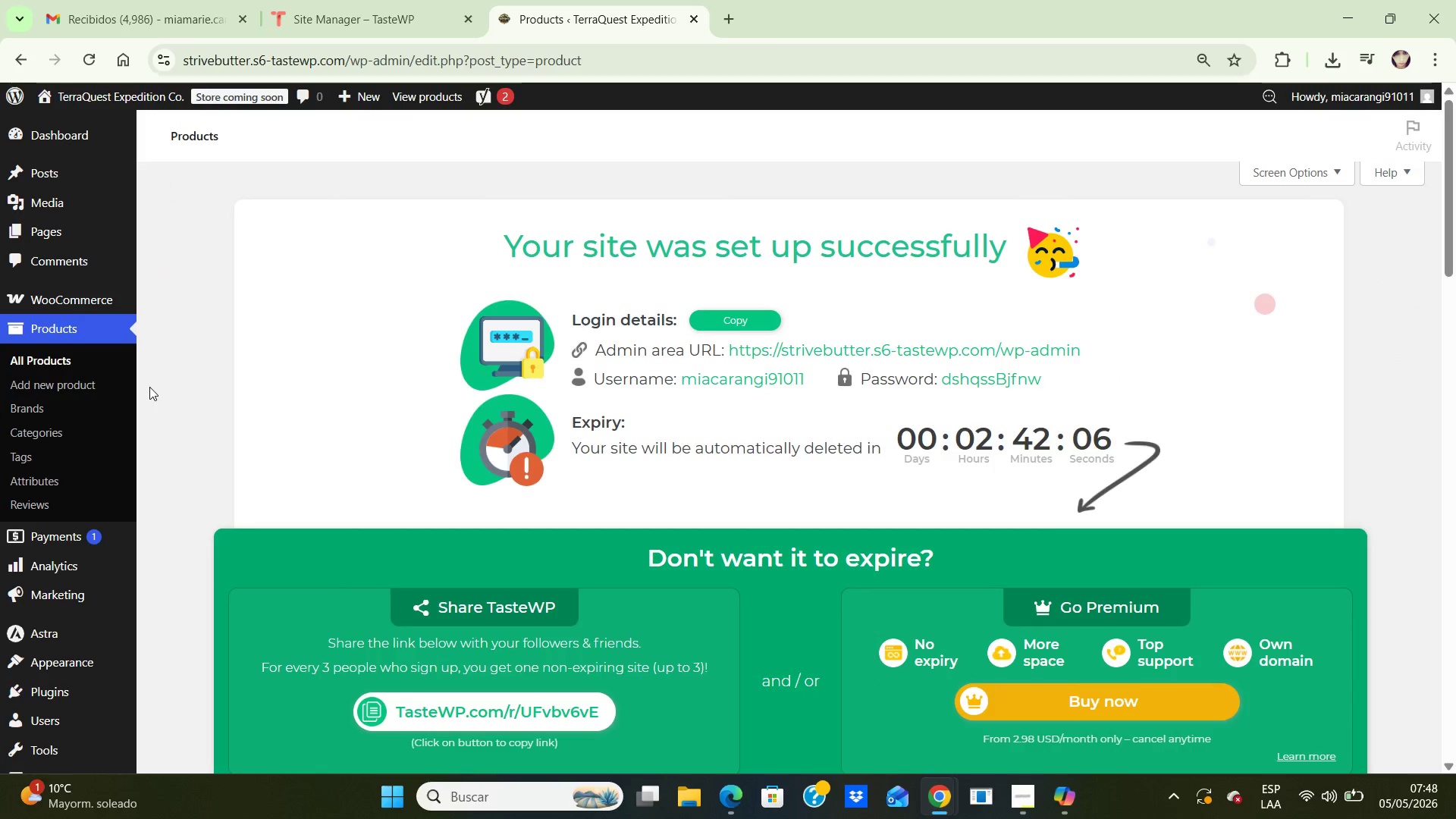 
scroll: coordinate [280, 392], scroll_direction: down, amount: 6.0
 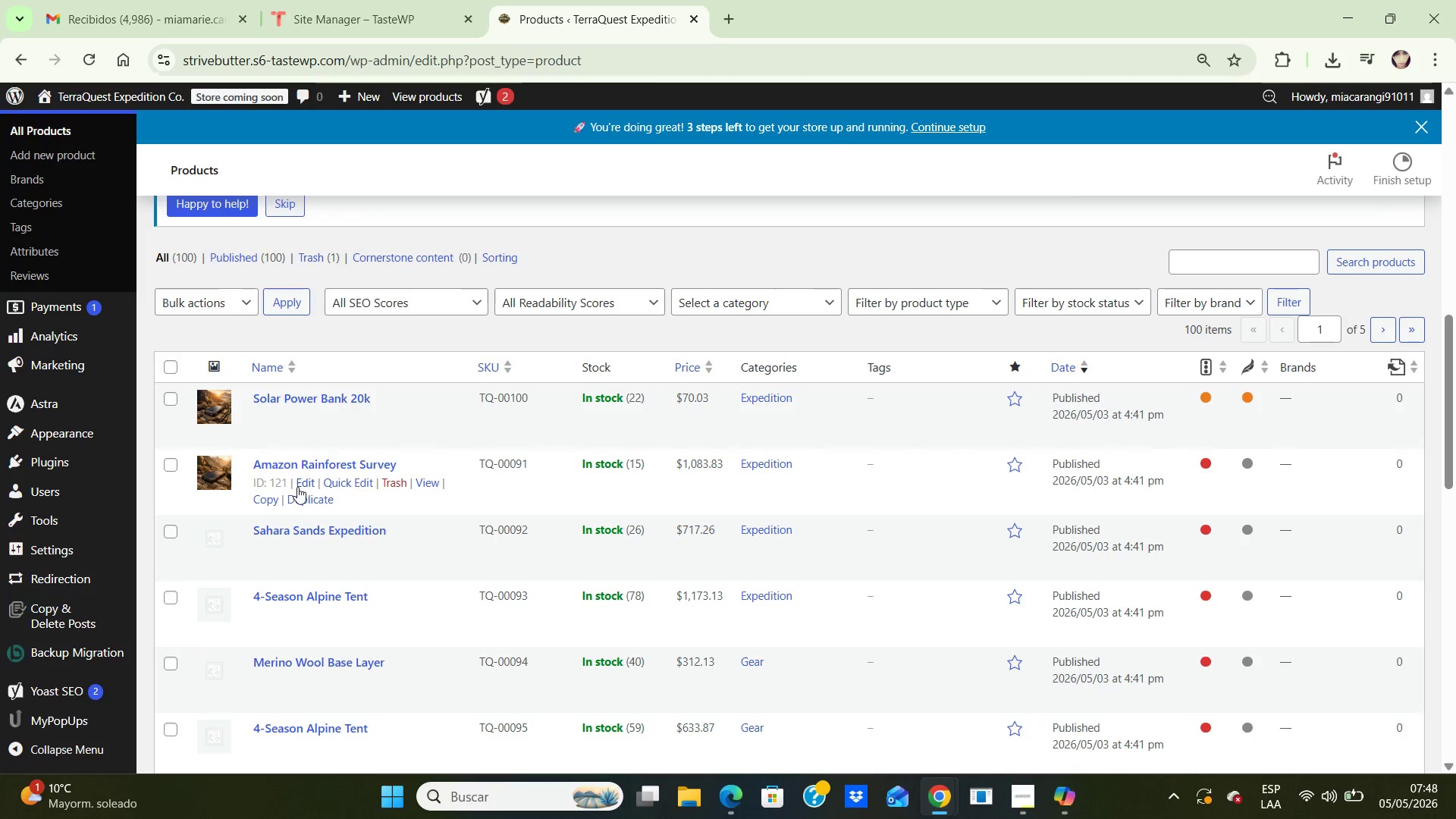 
left_click([303, 486])
 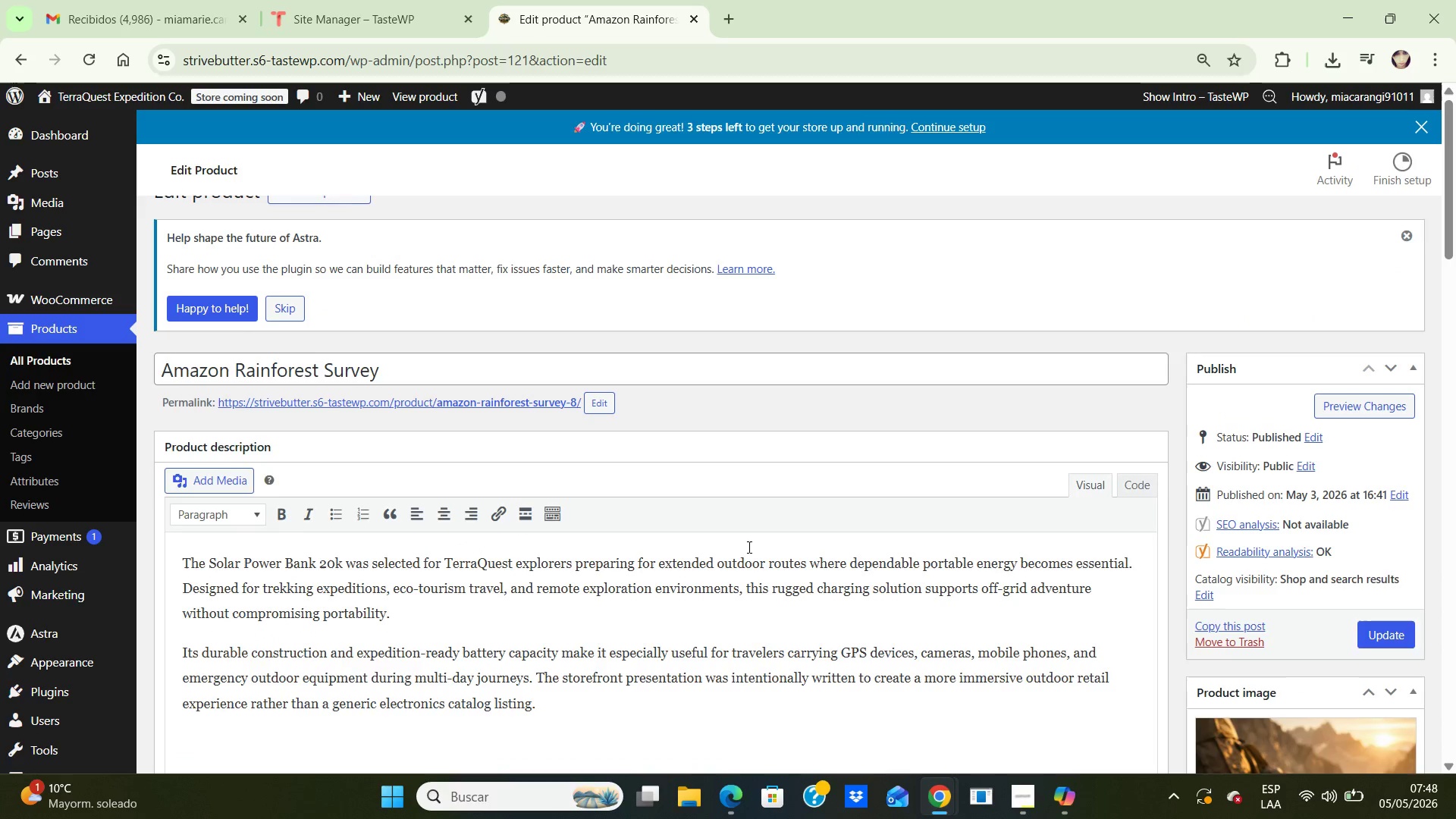 
wait(5.08)
 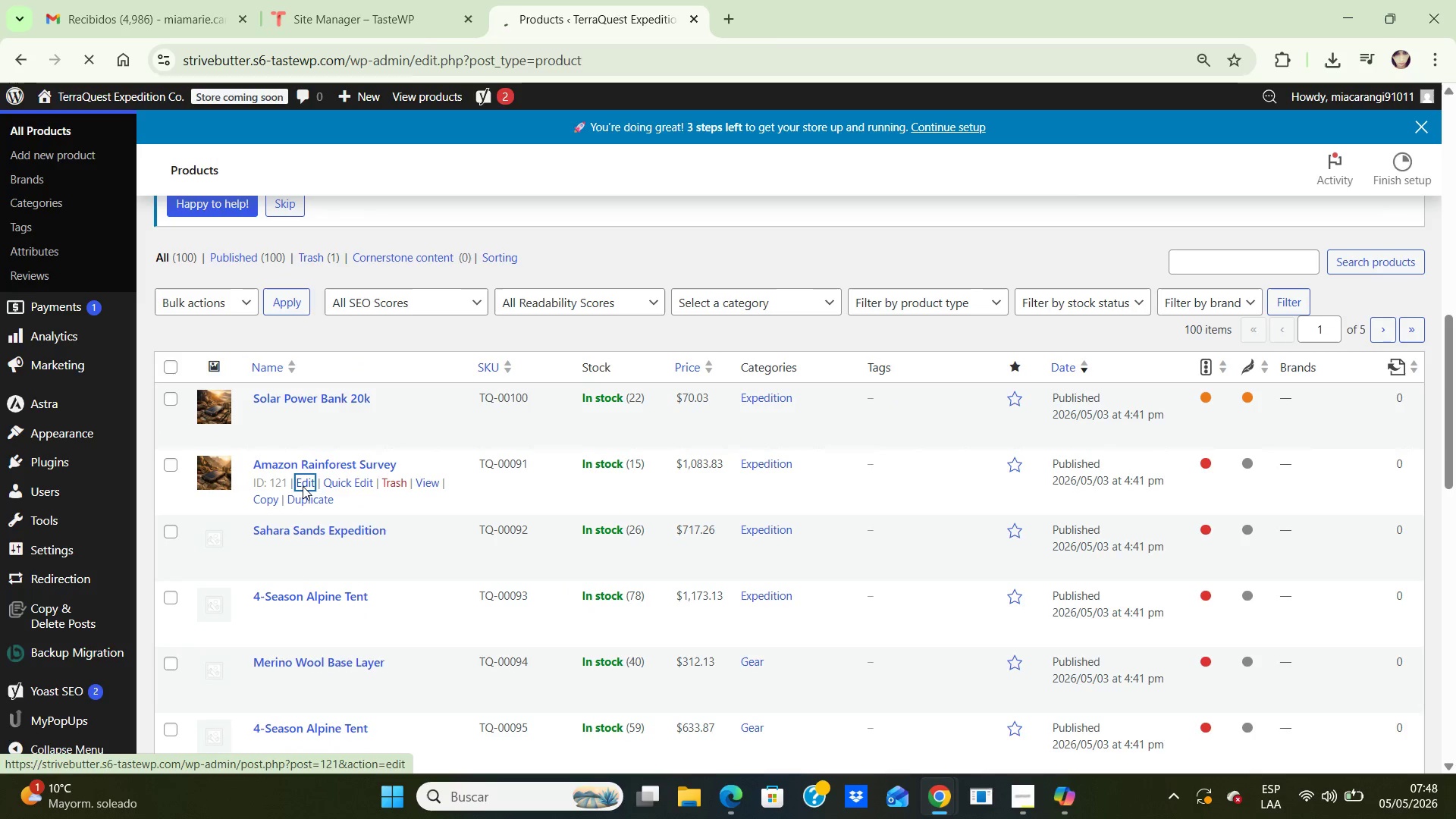 
scroll: coordinate [748, 547], scroll_direction: down, amount: 2.0
 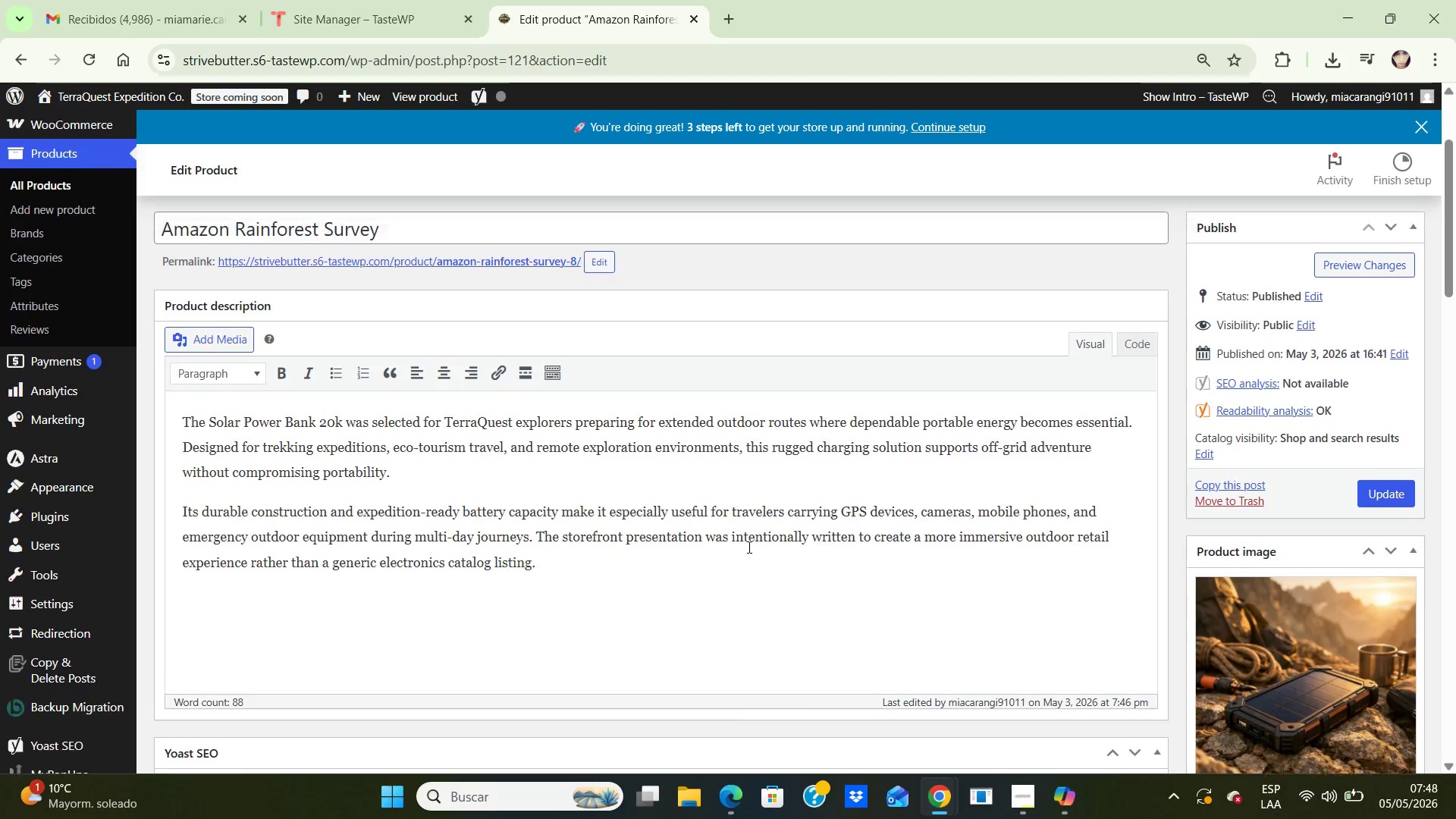 
scroll: coordinate [748, 547], scroll_direction: up, amount: 2.0
 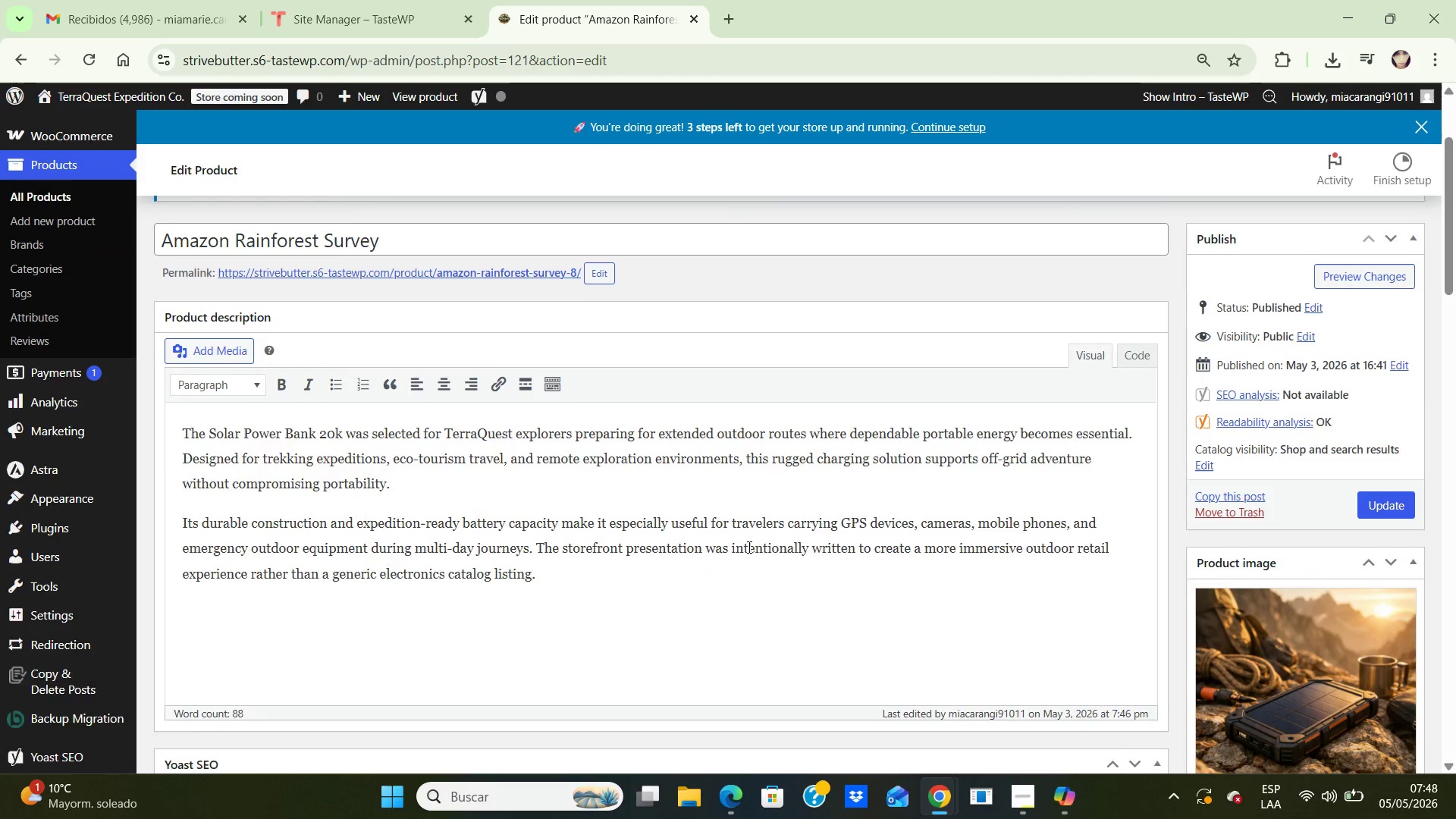 
scroll: coordinate [748, 547], scroll_direction: down, amount: 2.0
 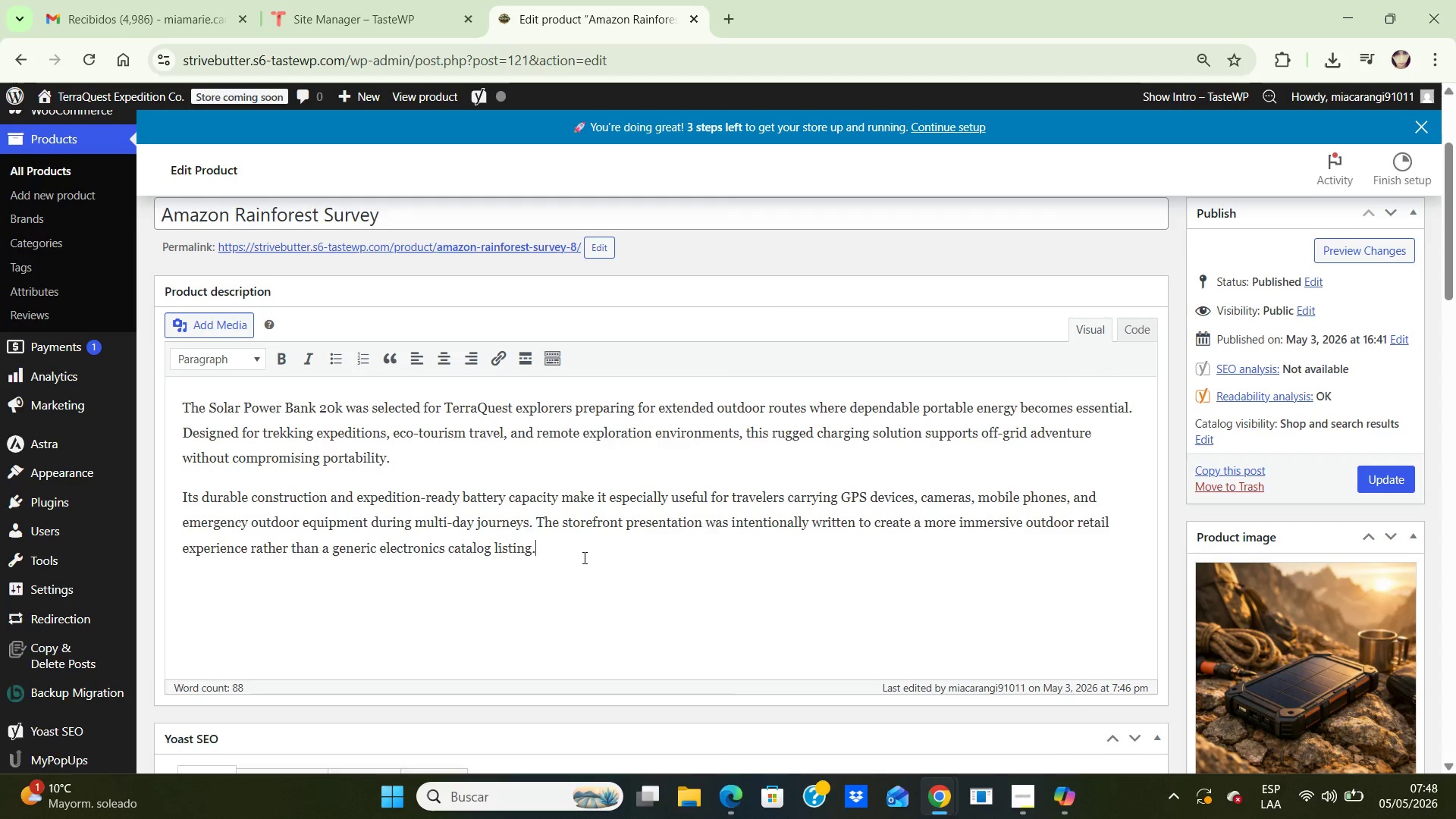 
left_click_drag(start_coordinate=[594, 560], to_coordinate=[167, 406])
 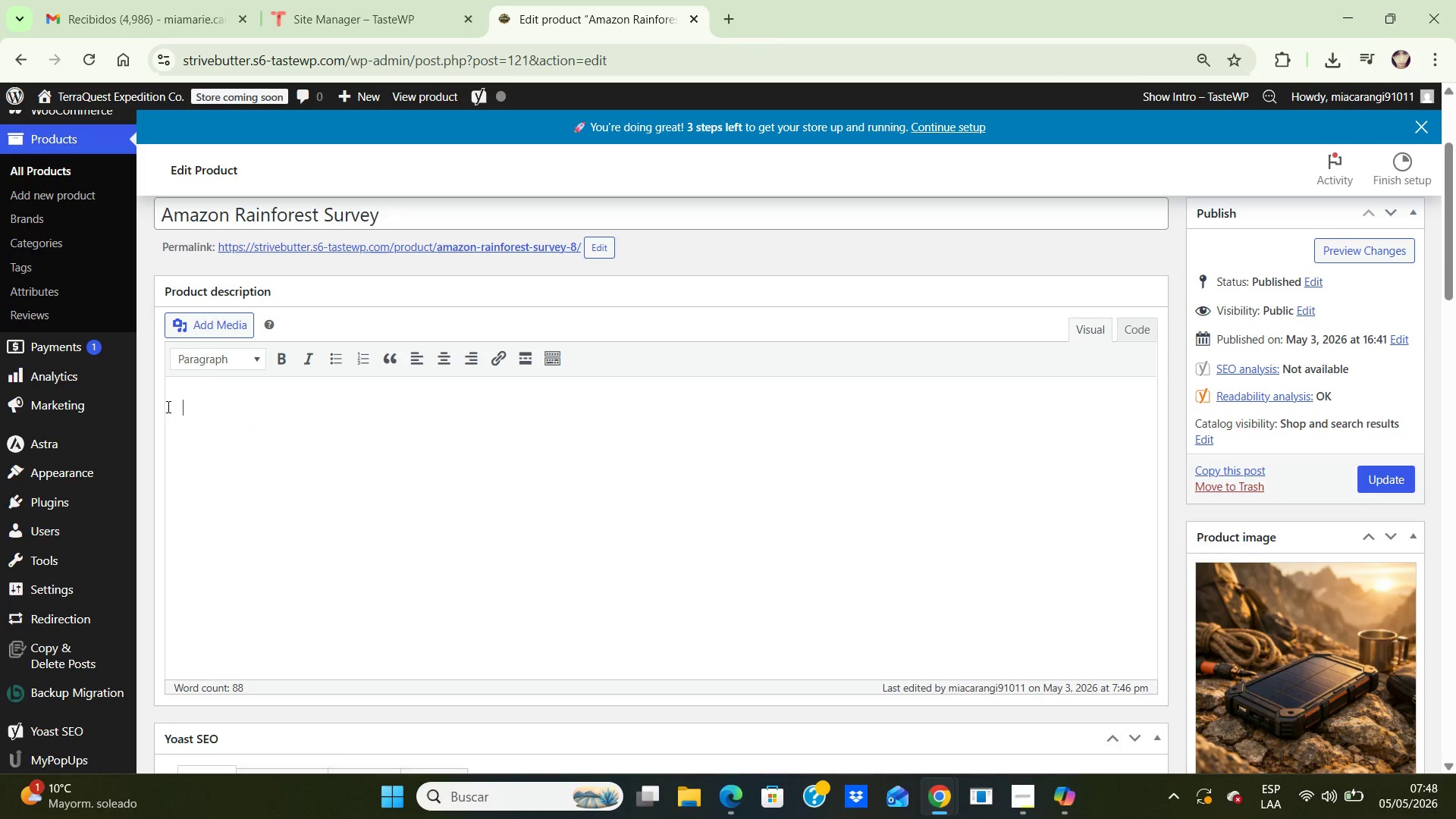 
key(Backspace)
 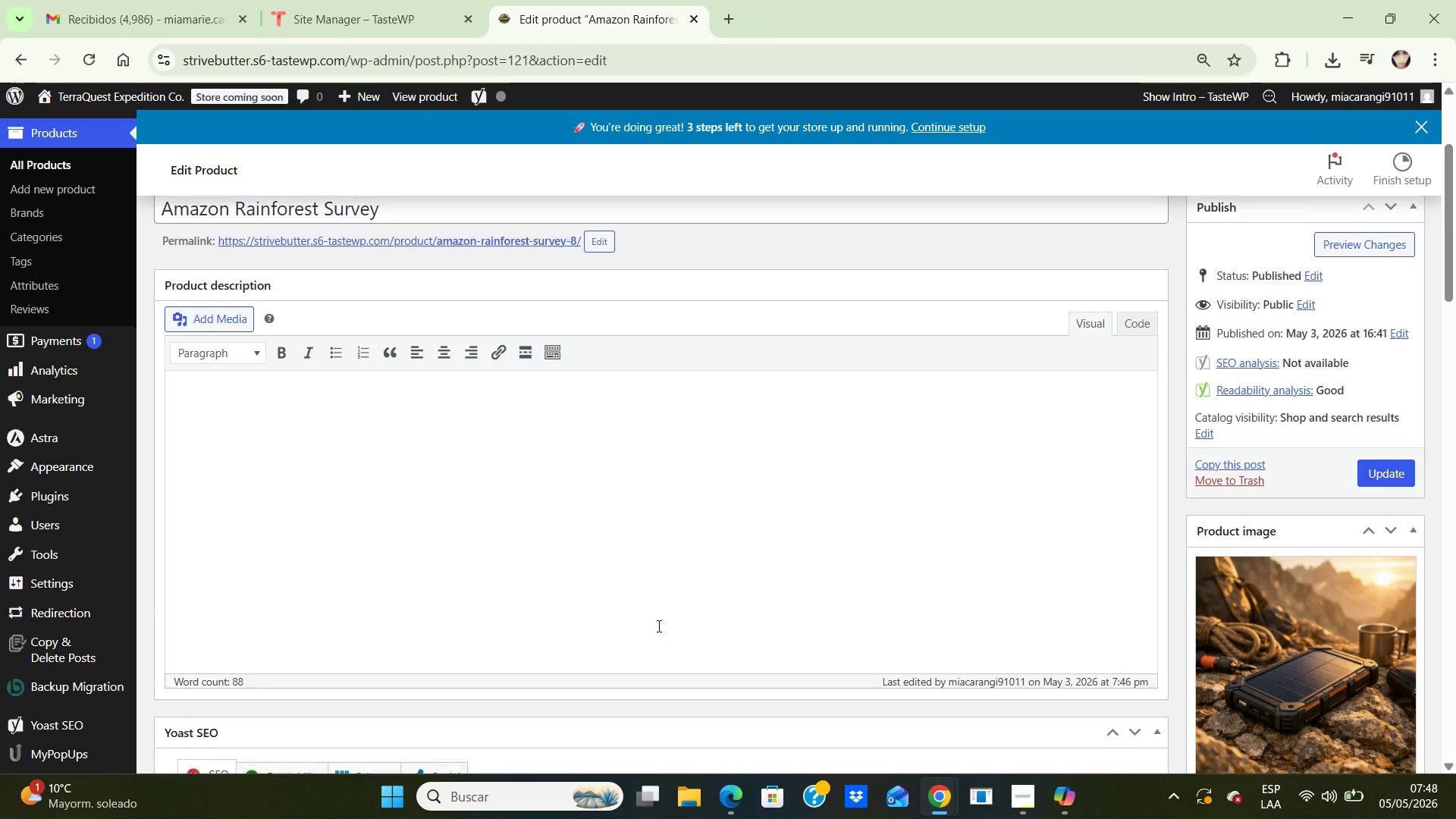 
scroll: coordinate [657, 626], scroll_direction: down, amount: 12.0
 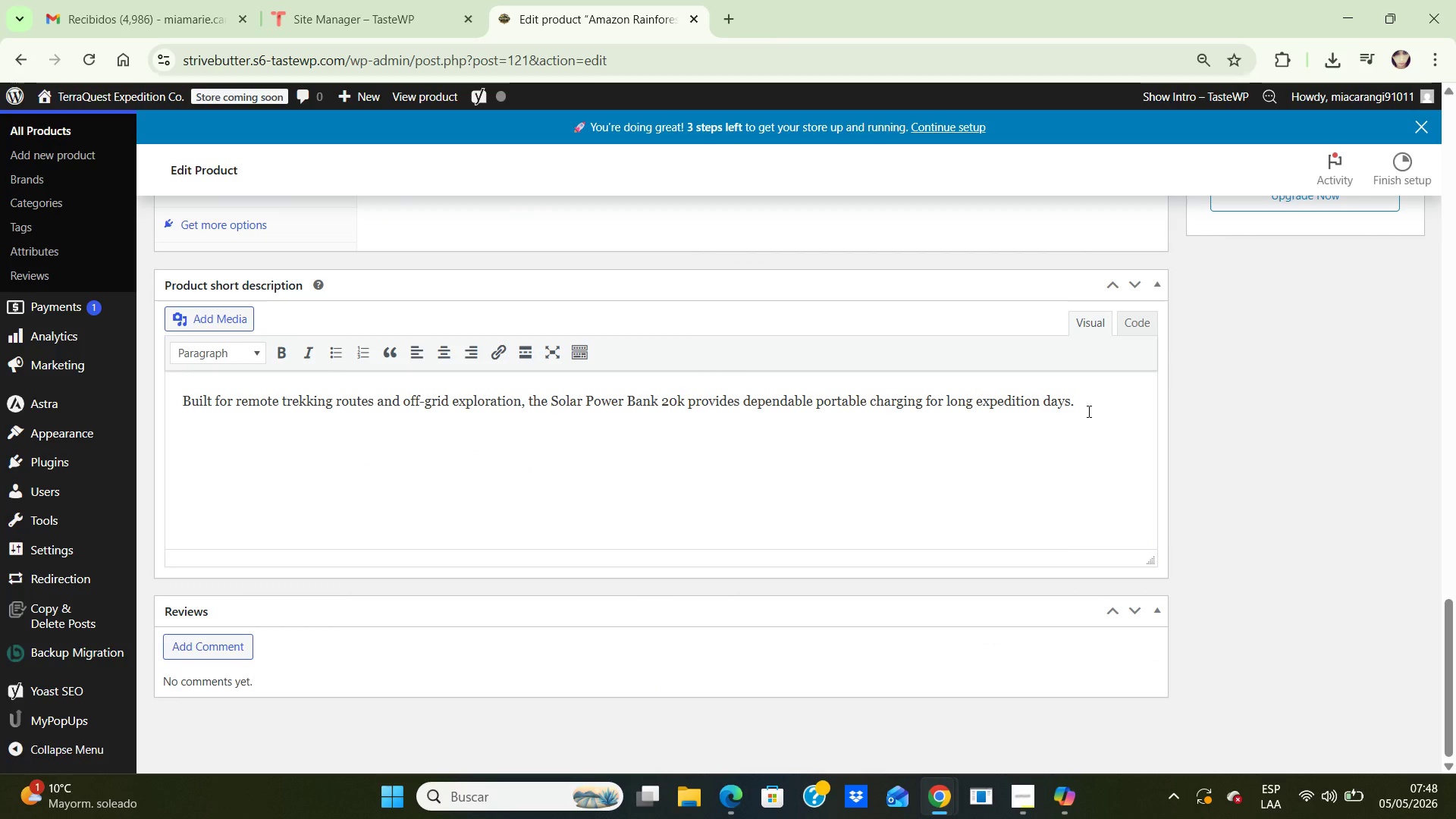 
wait(8.23)
 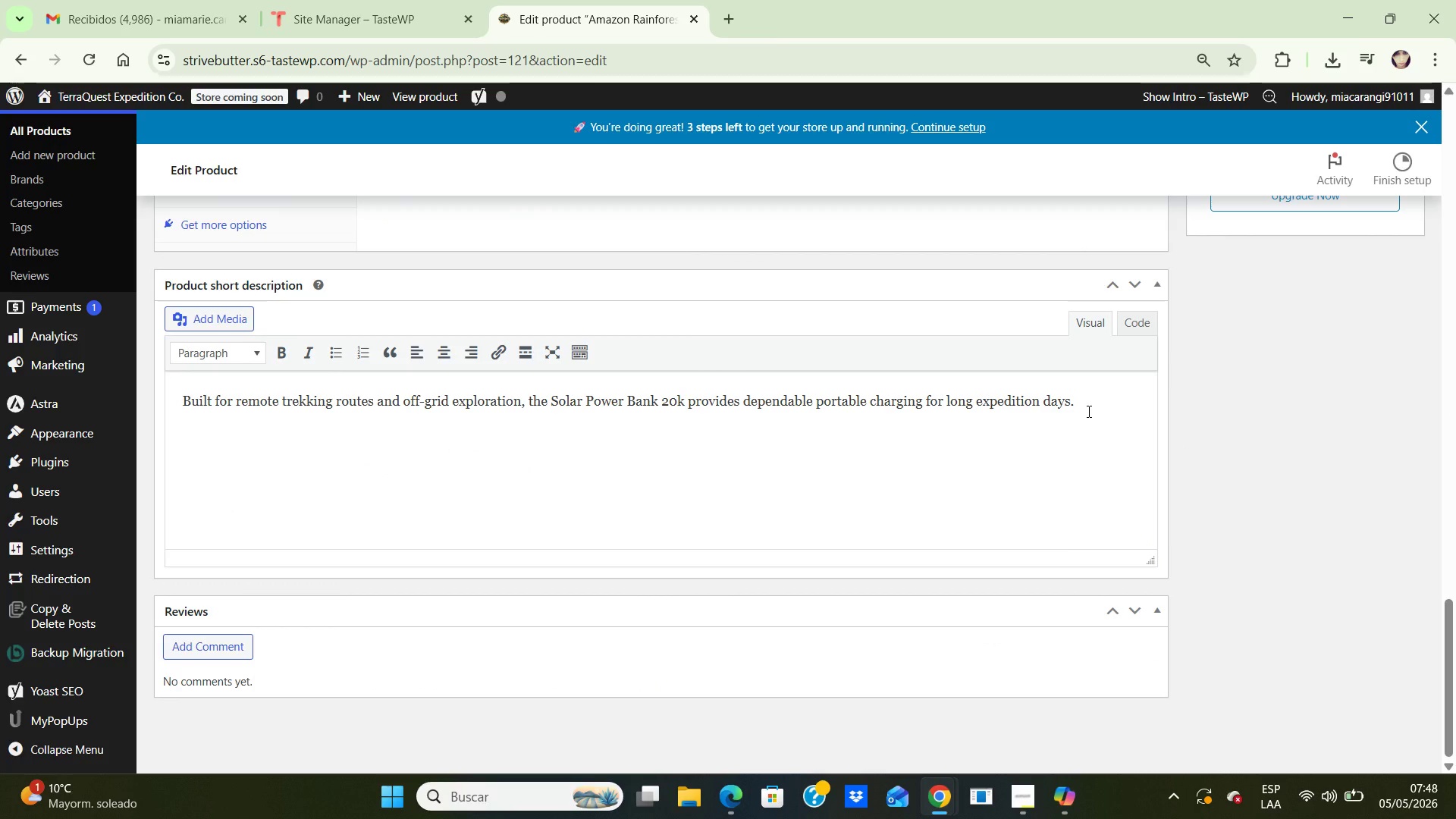 
scroll: coordinate [1094, 411], scroll_direction: up, amount: 29.0
 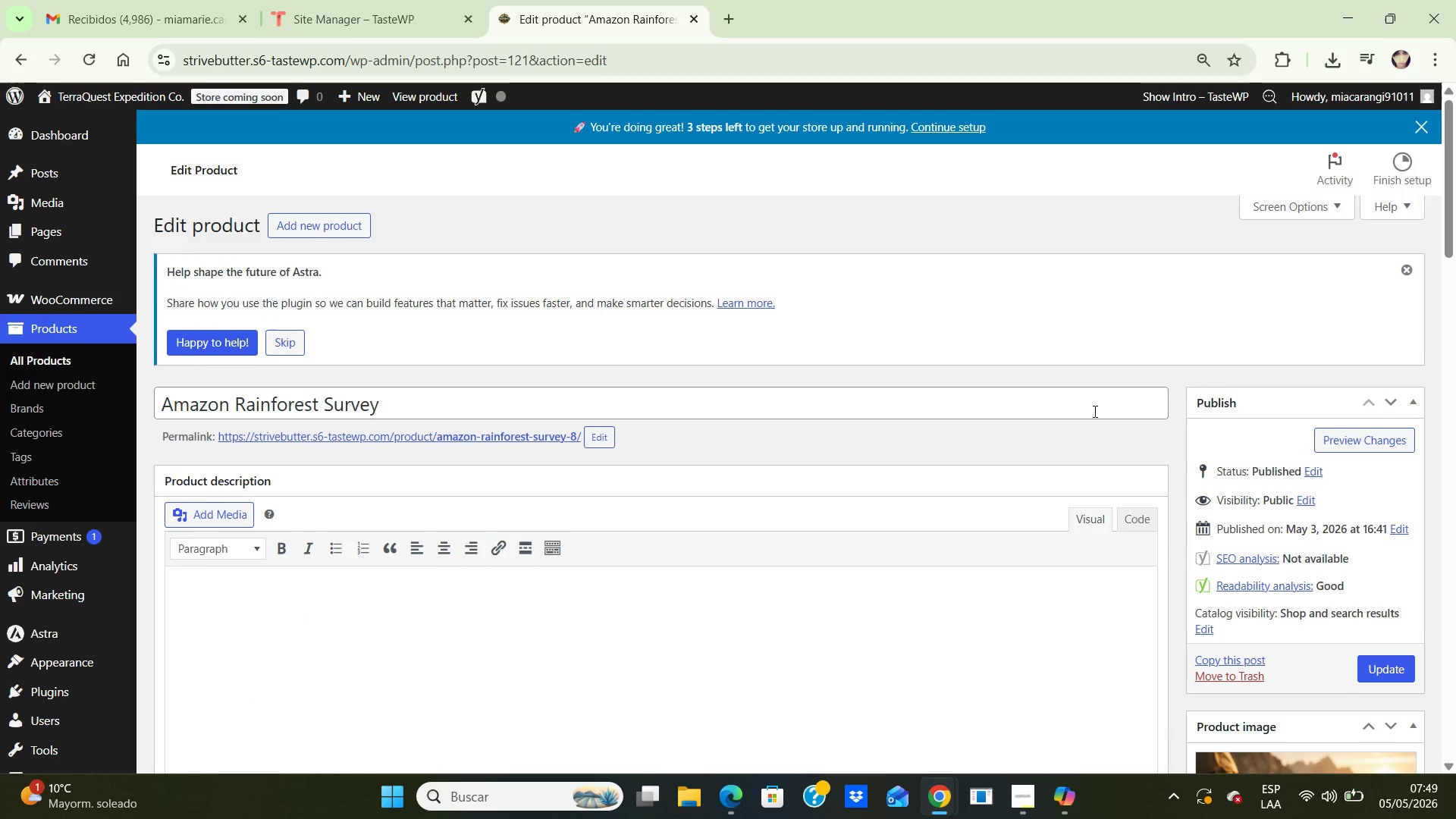 
scroll: coordinate [1094, 411], scroll_direction: down, amount: 8.0
 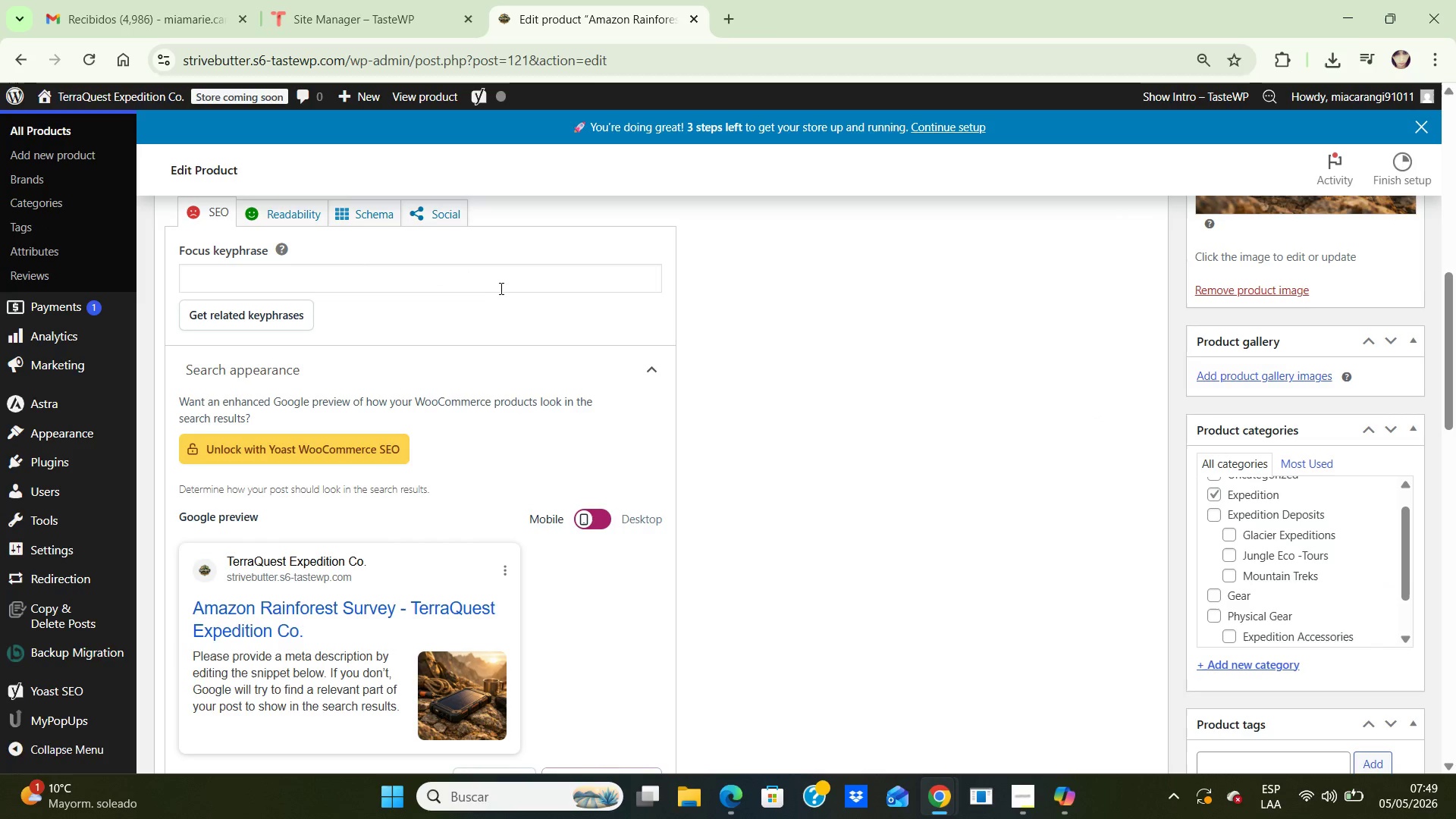 
left_click([501, 290])
 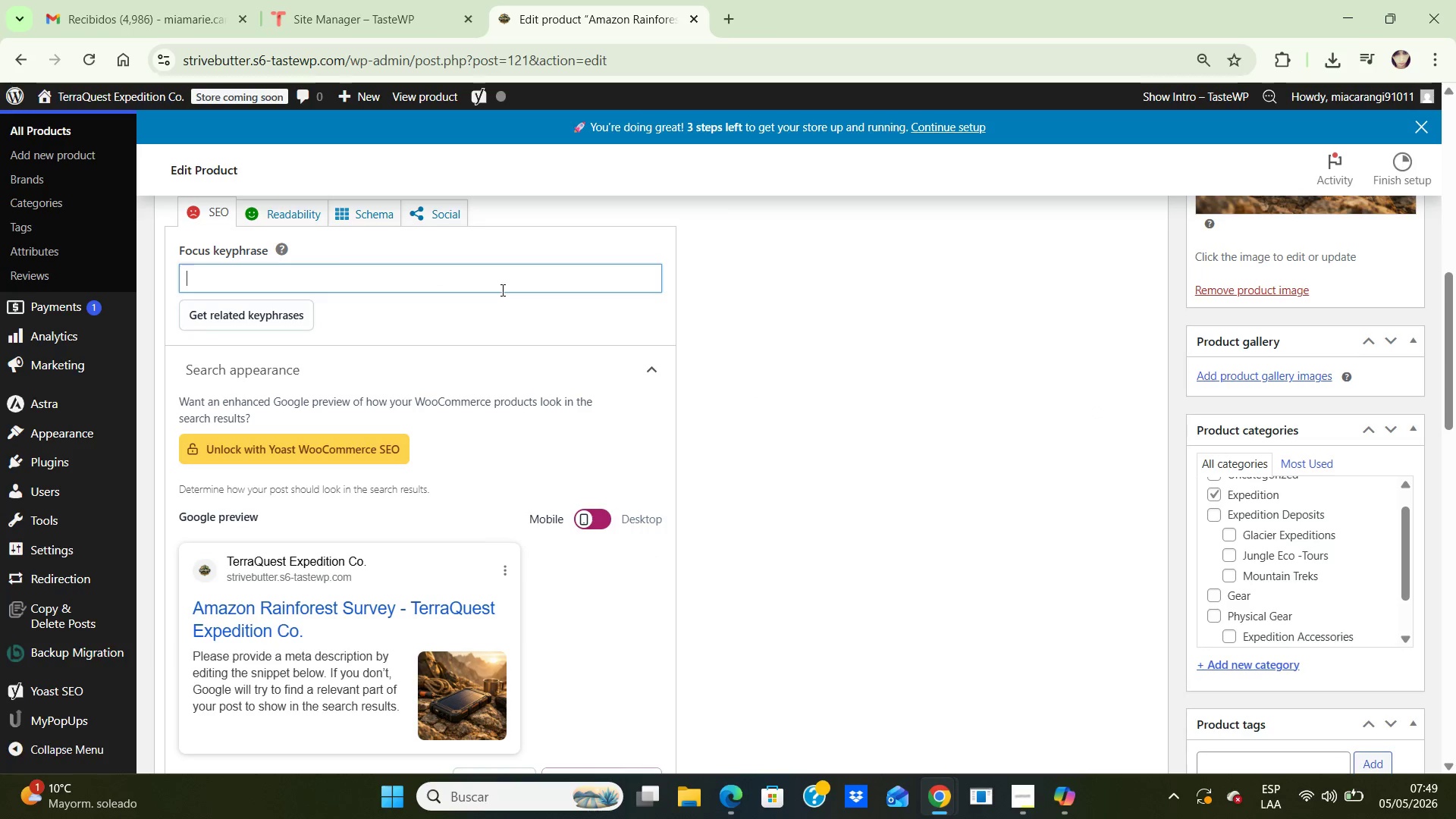 
type(Amazon rainforest eco expidition )
key(Backspace)
key(Backspace)
key(Backspace)
key(Backspace)
key(Backspace)
key(Backspace)
key(Backspace)
key(Backspace)
type(edition)
 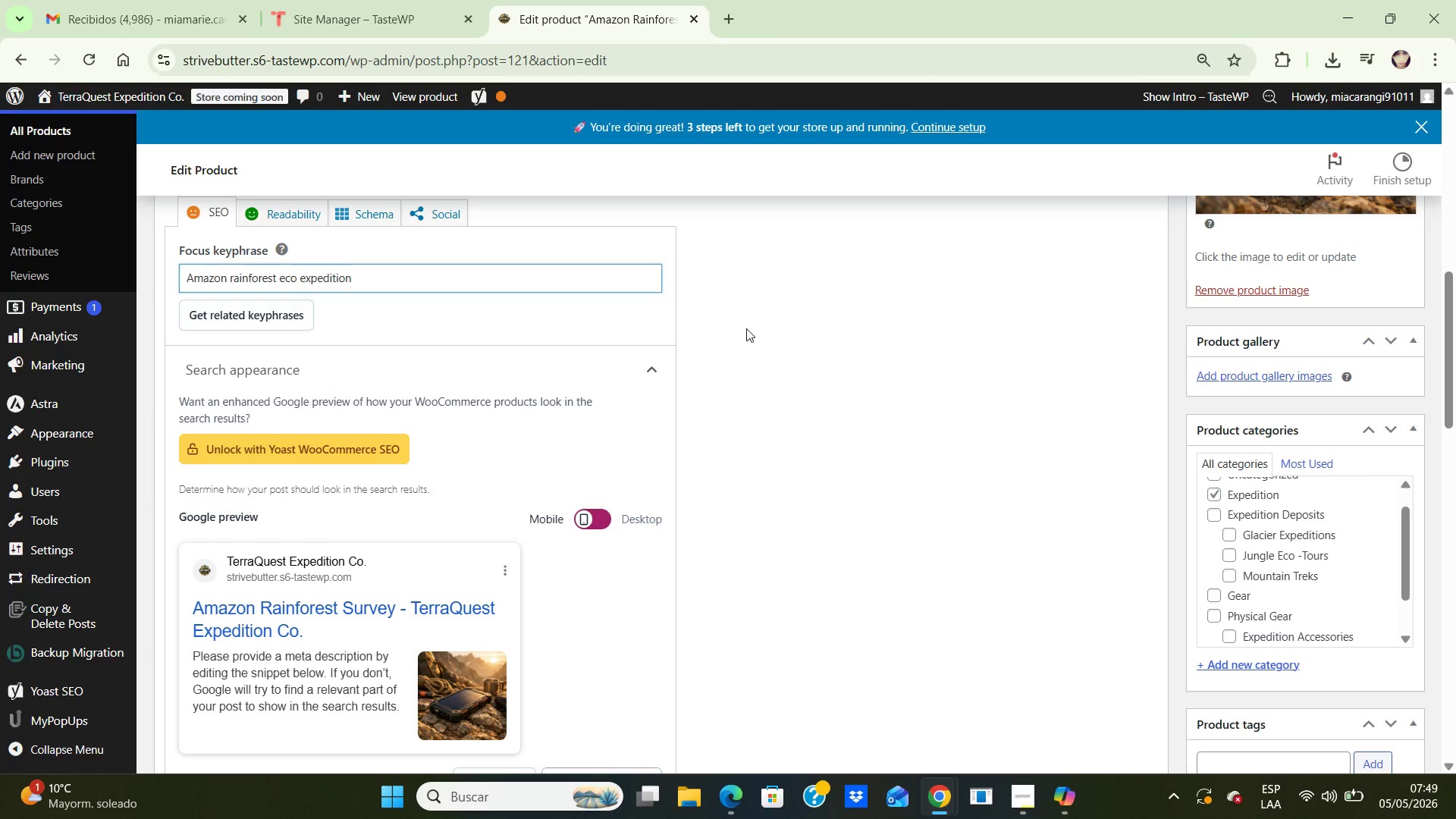 
scroll: coordinate [746, 328], scroll_direction: down, amount: 6.0
 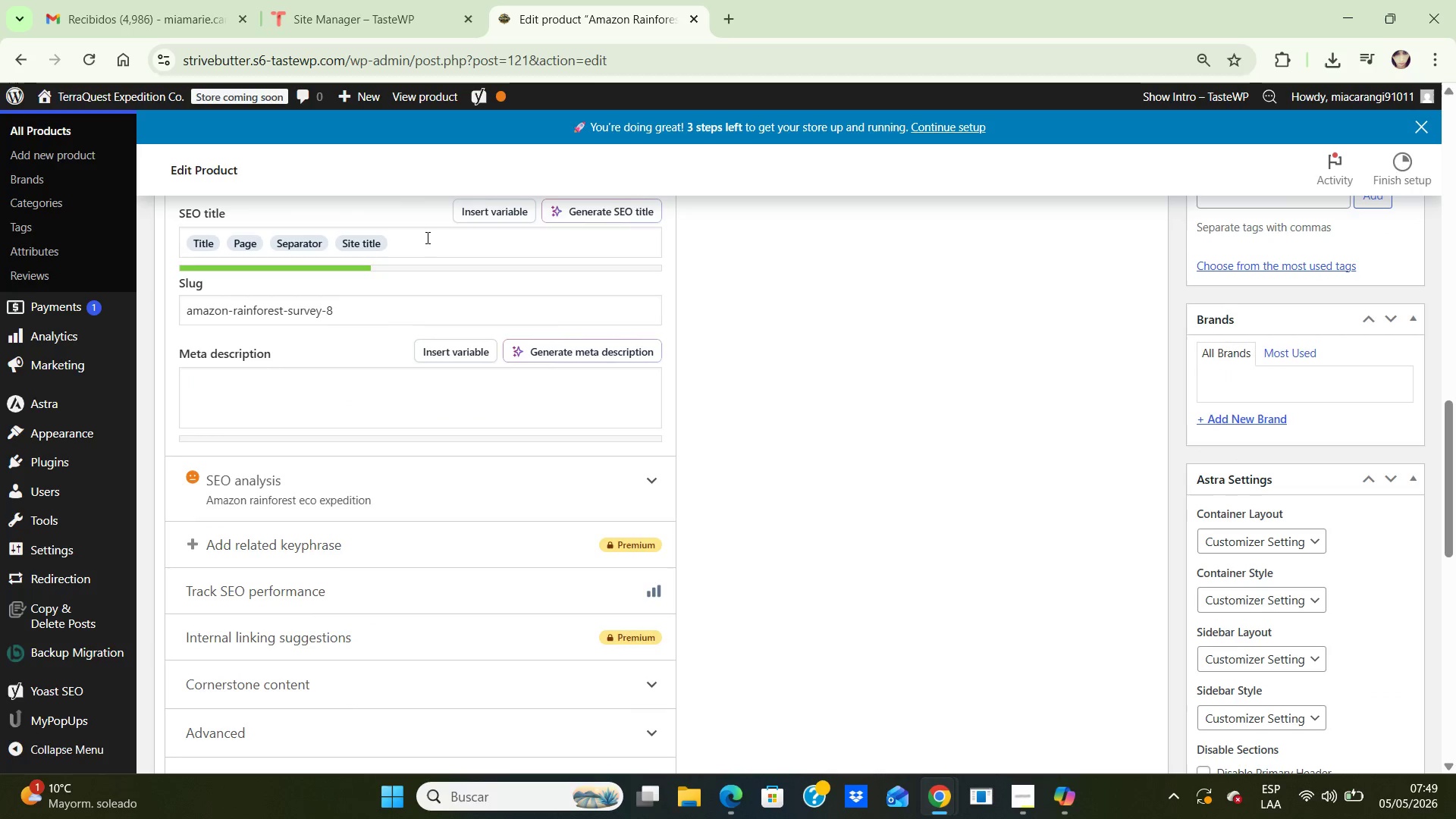 
left_click([426, 237])
 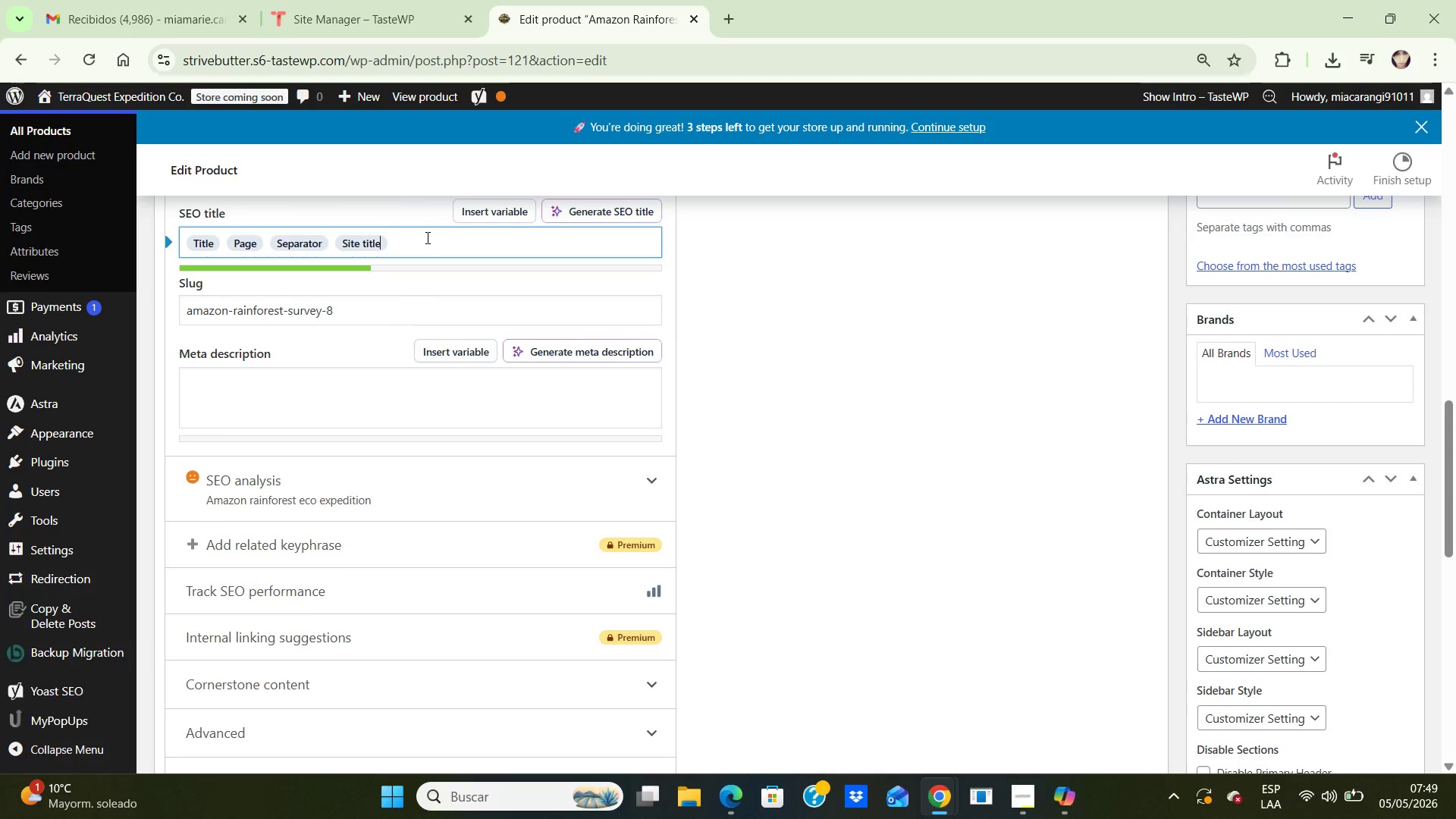 
key(Backspace)
 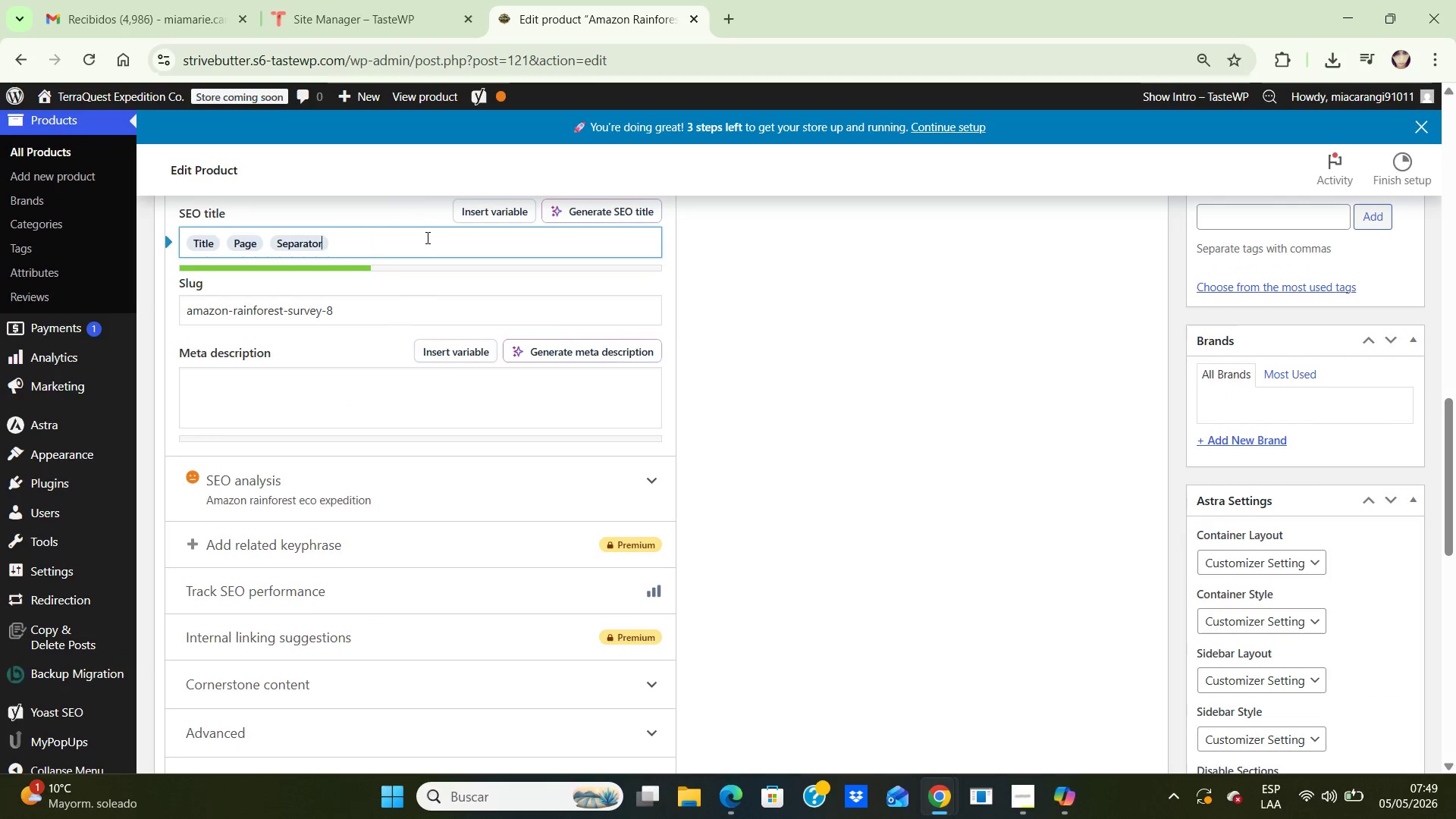 
key(Backspace)
 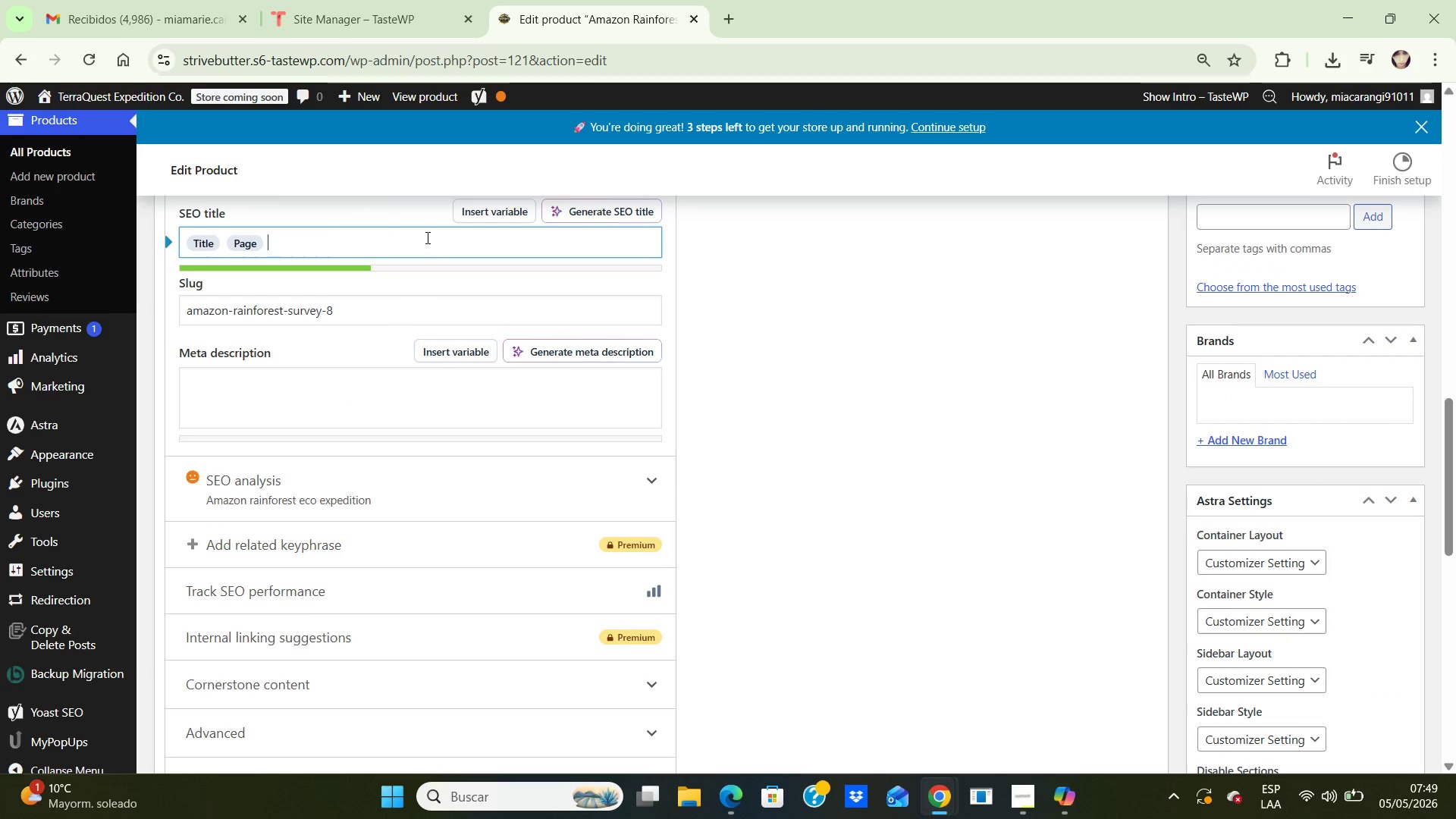 
key(Backspace)
 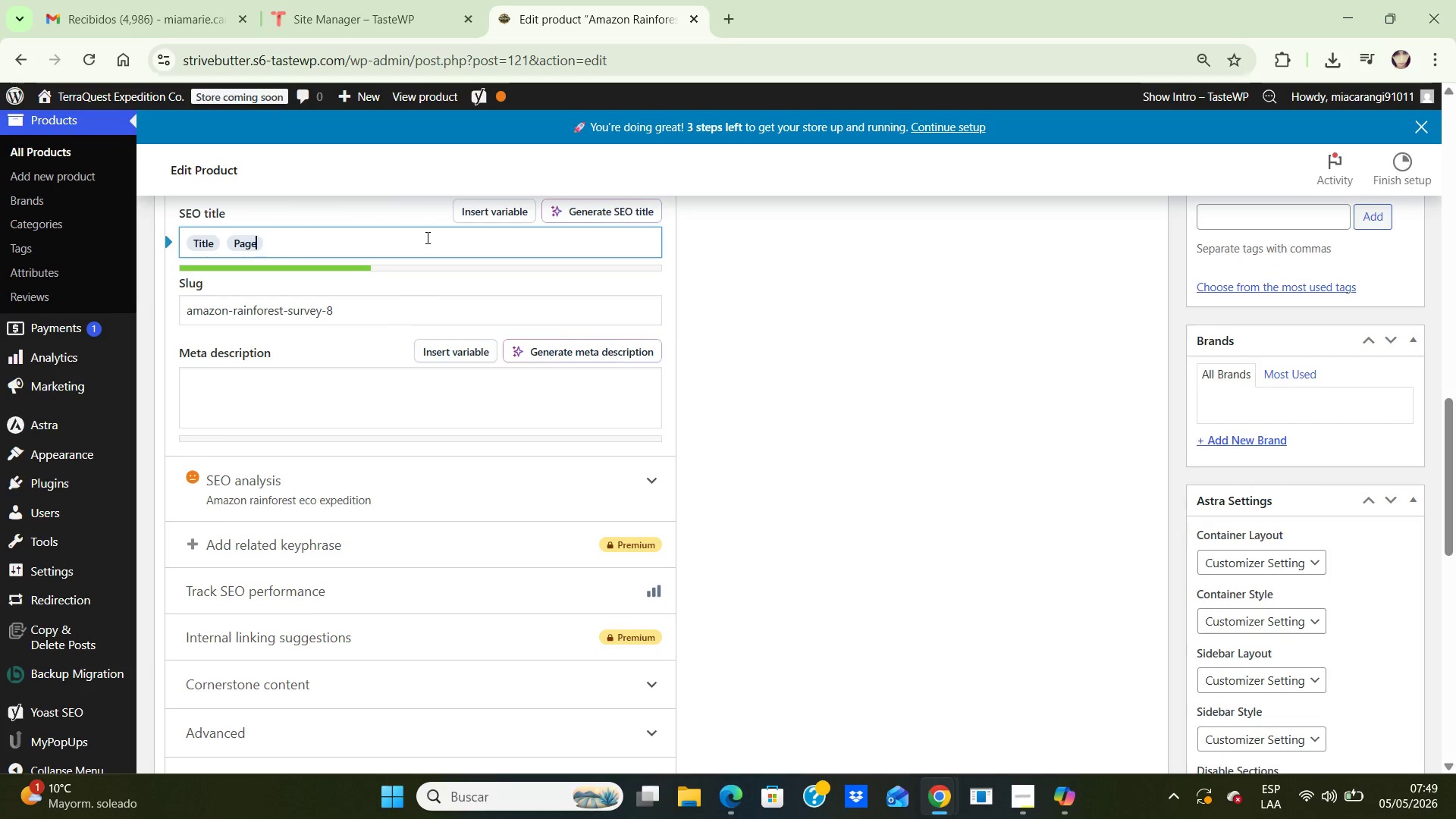 
key(Backspace)
 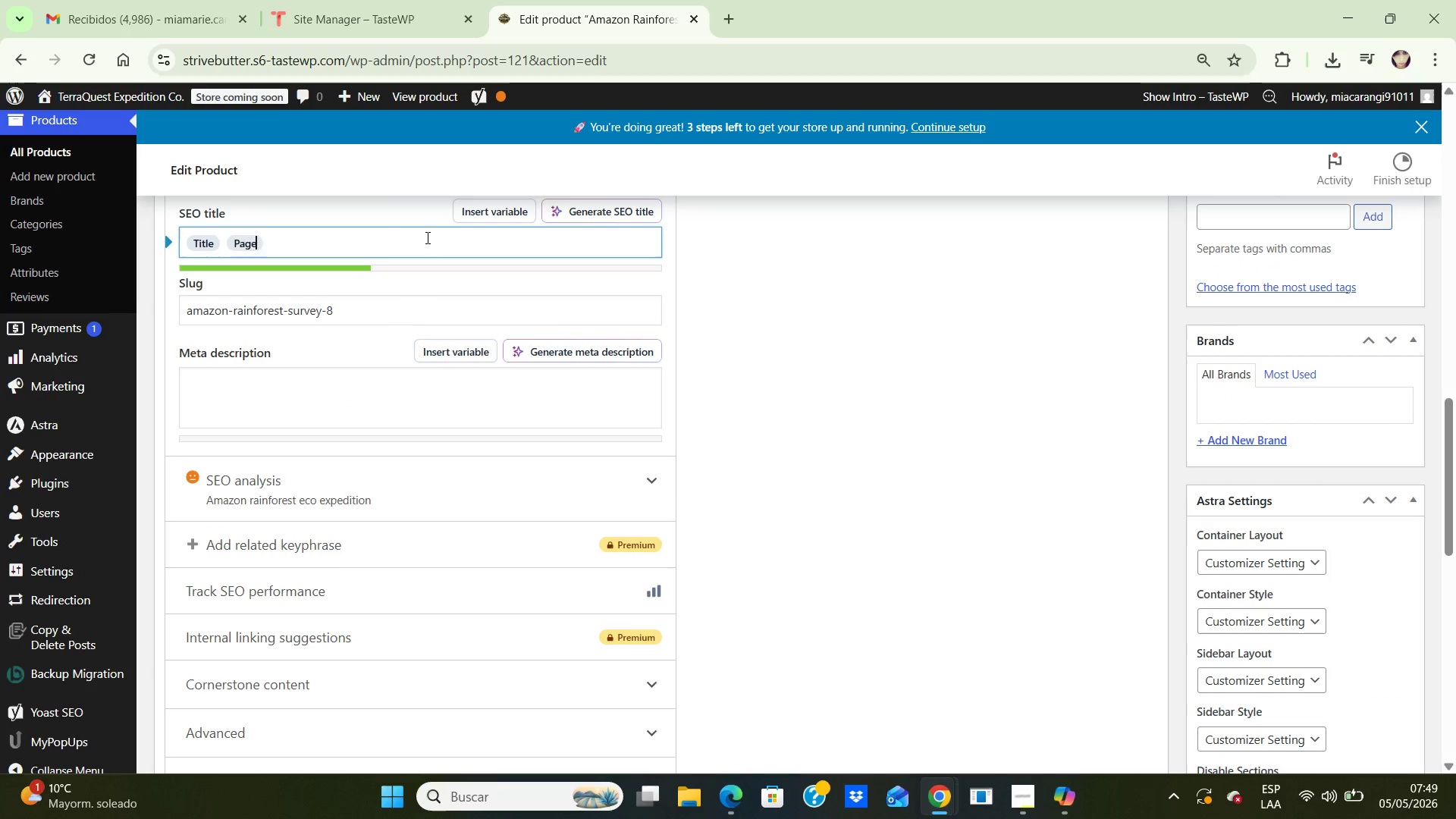 
key(Backspace)
 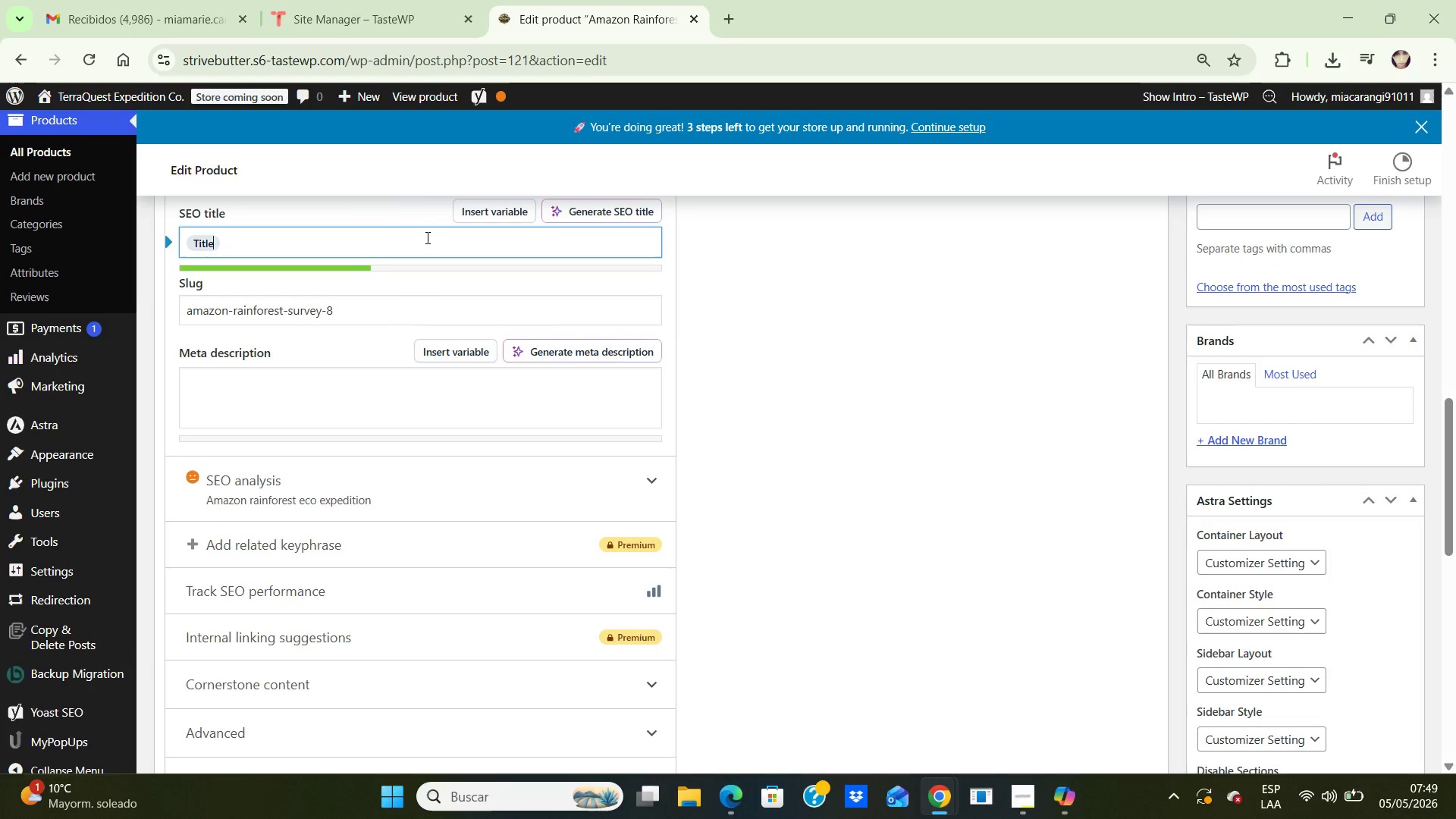 
key(Backspace)
 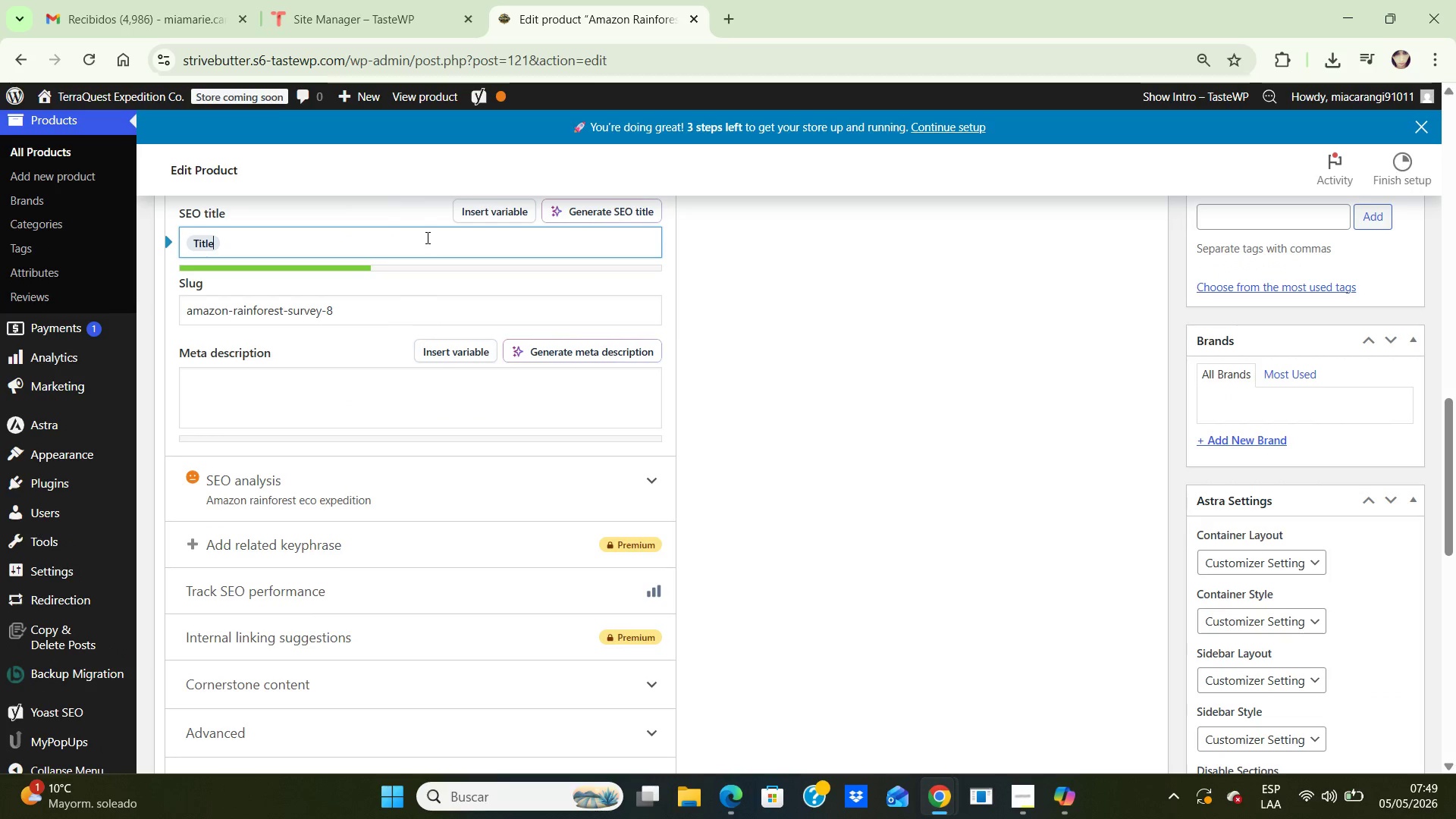 
key(Backspace)
 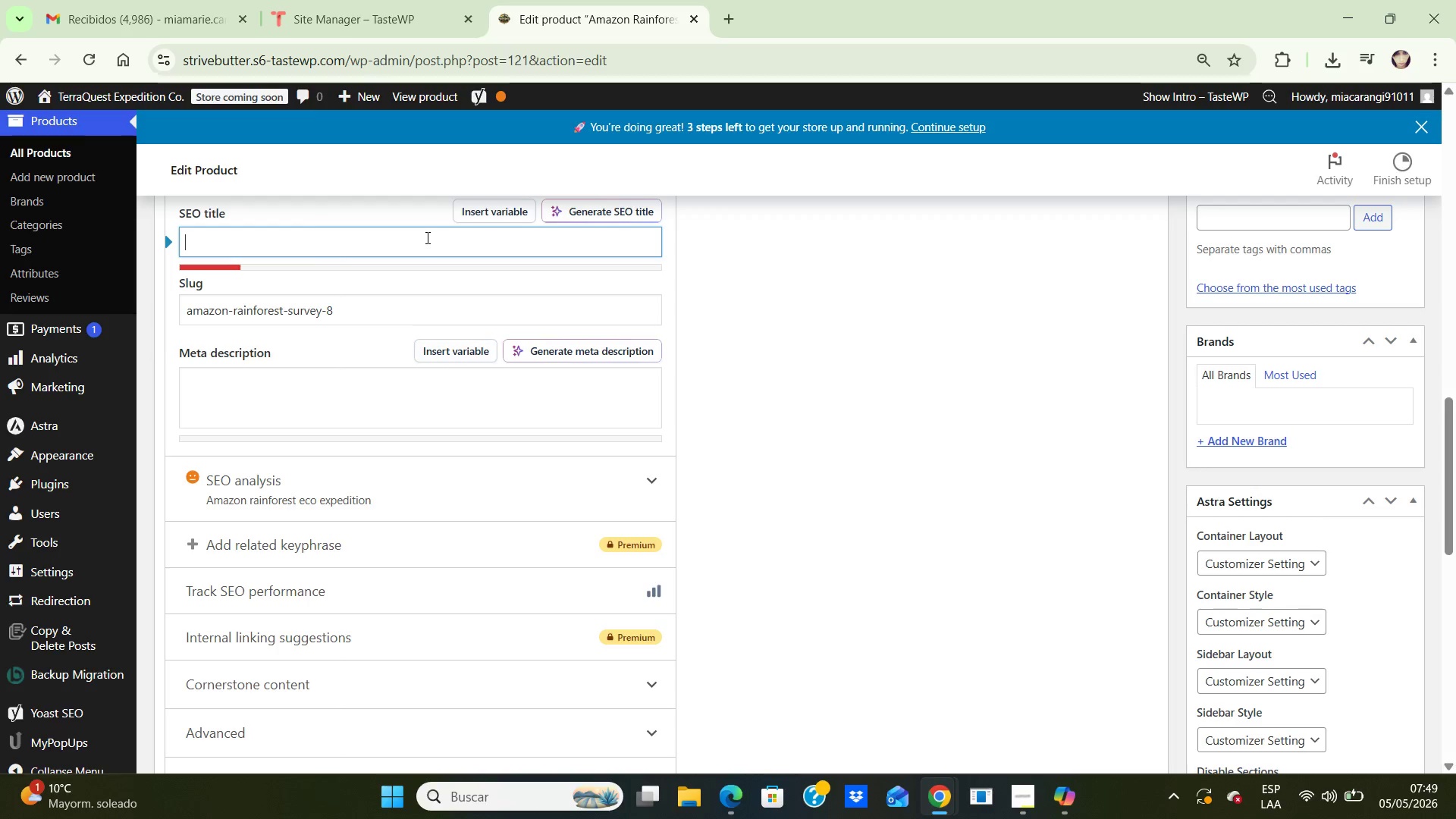 
key(Backspace)
 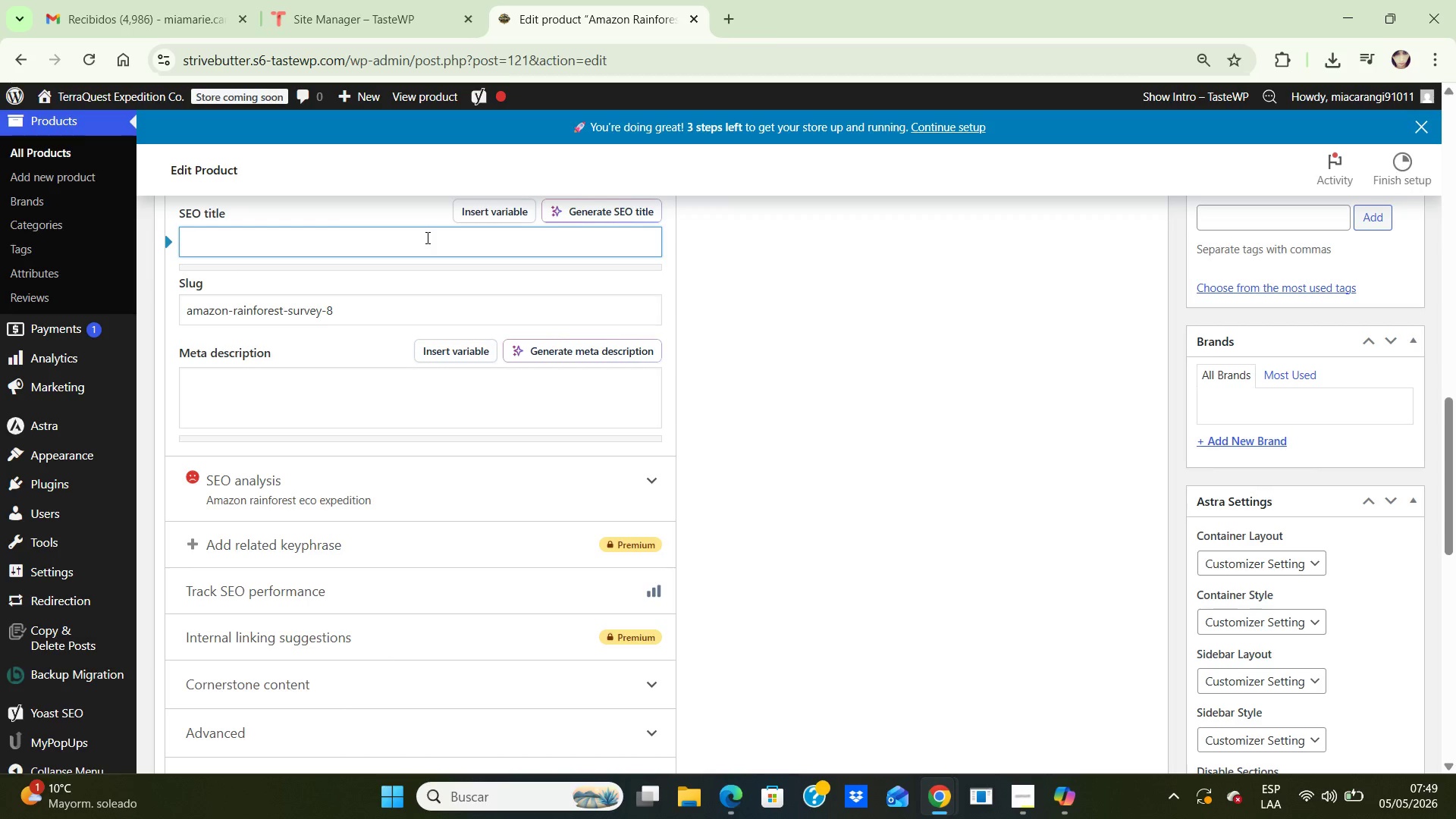 
type(Amazon Raino)
key(Backspace)
type(fores)
 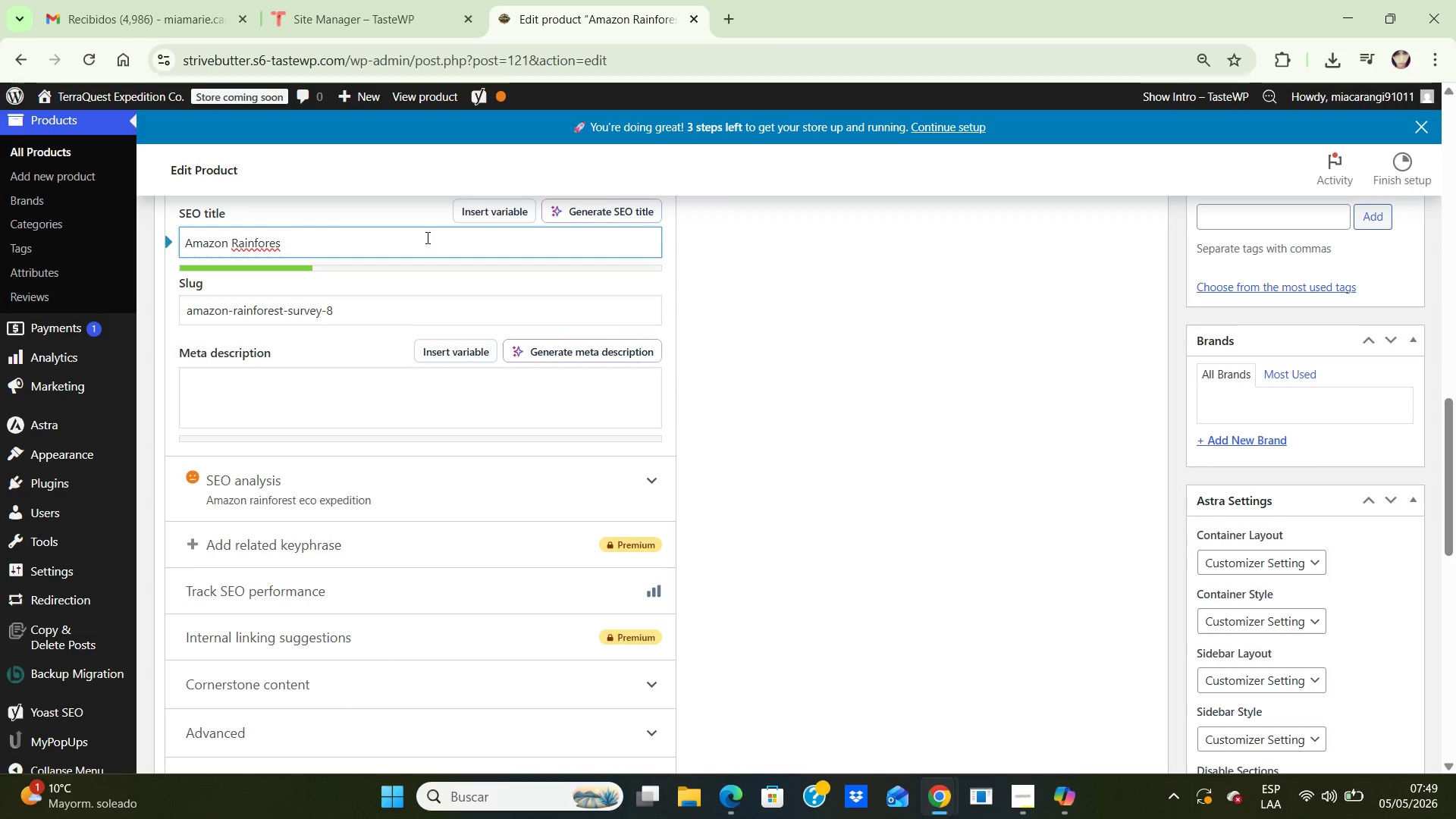 
type(t Eco Expedition Deposit \ TerraQuest)
 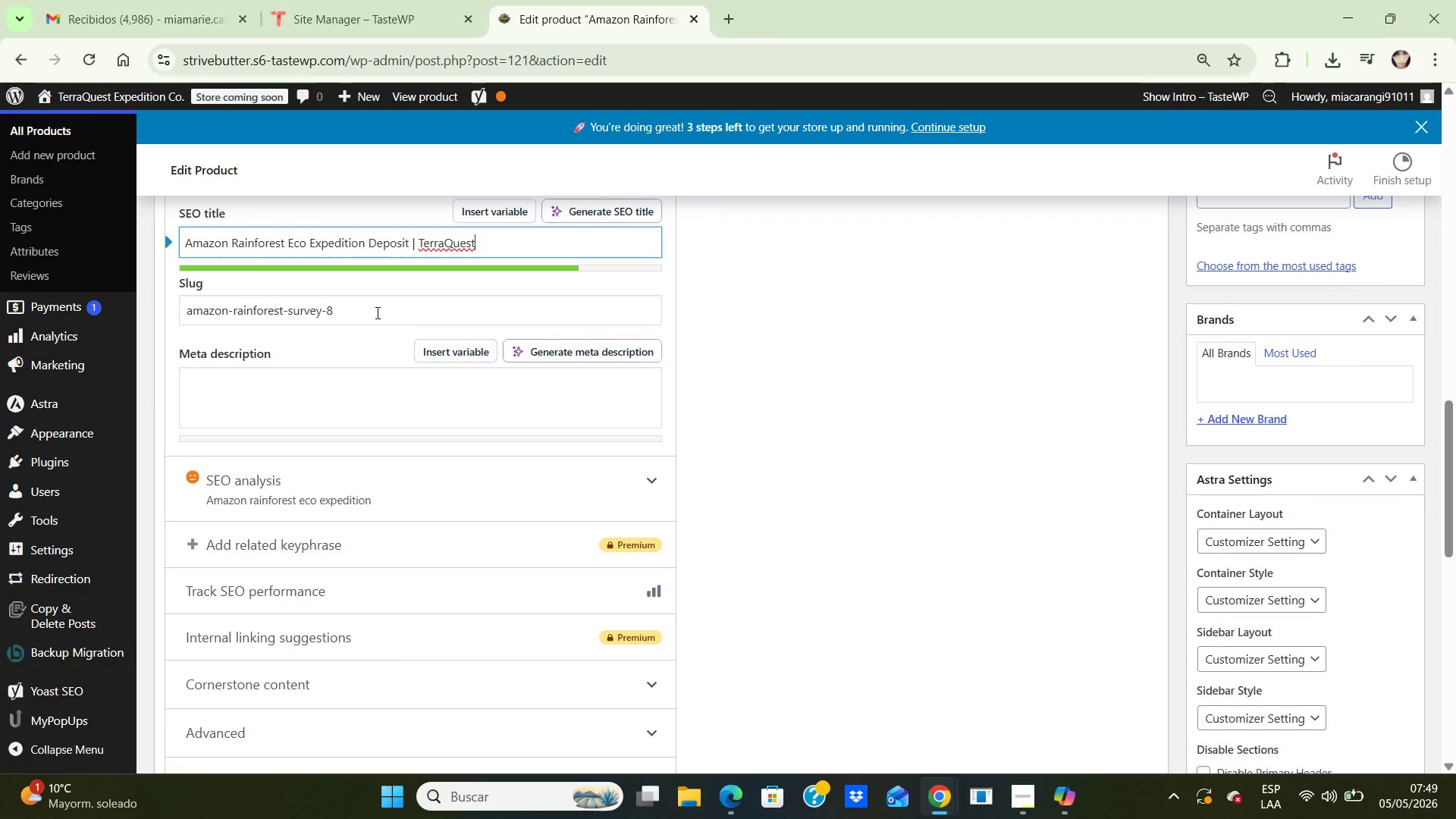 
left_click([366, 319])
 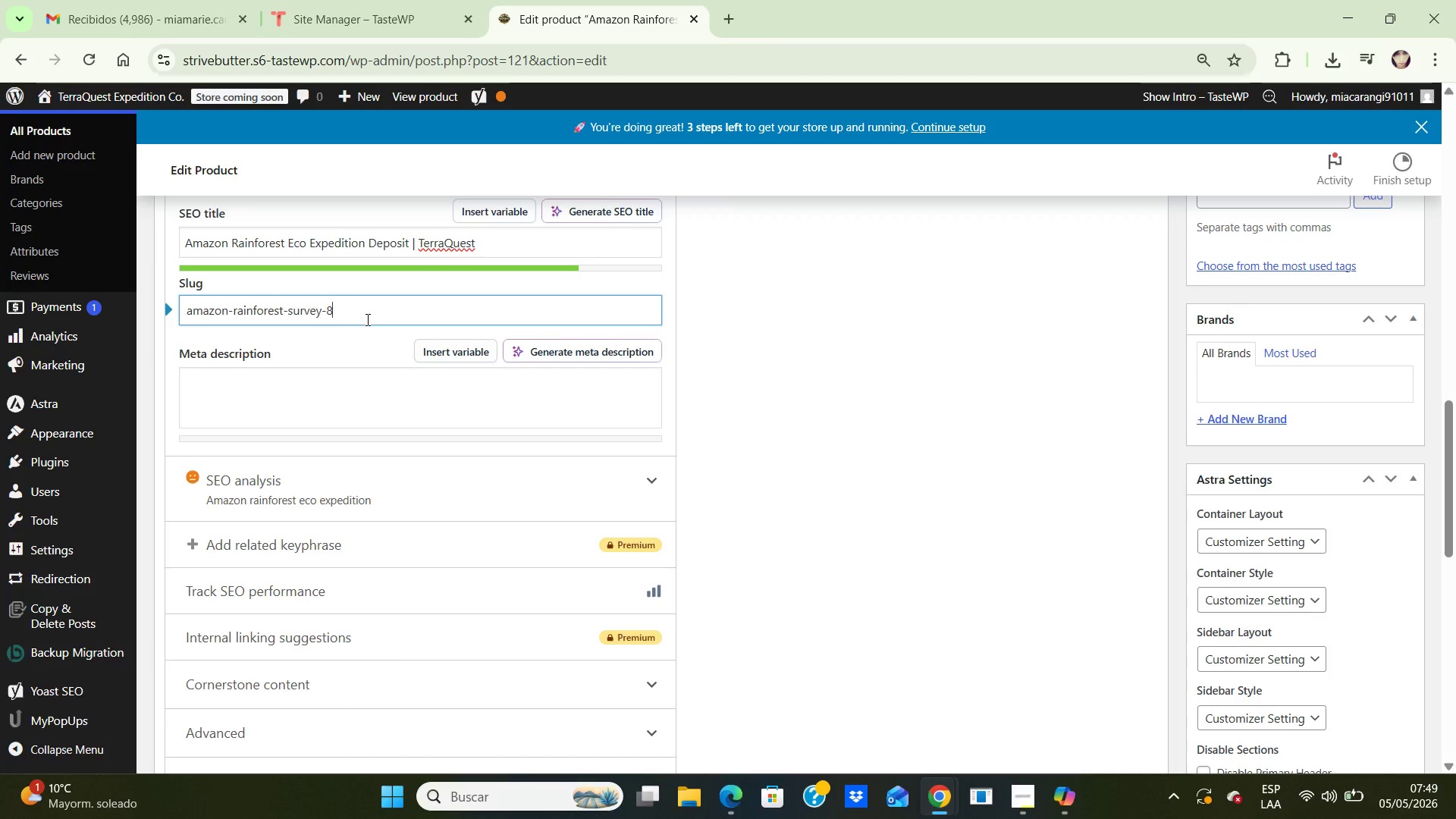 
key(Backspace)
type(eco-expedition-deposit)
 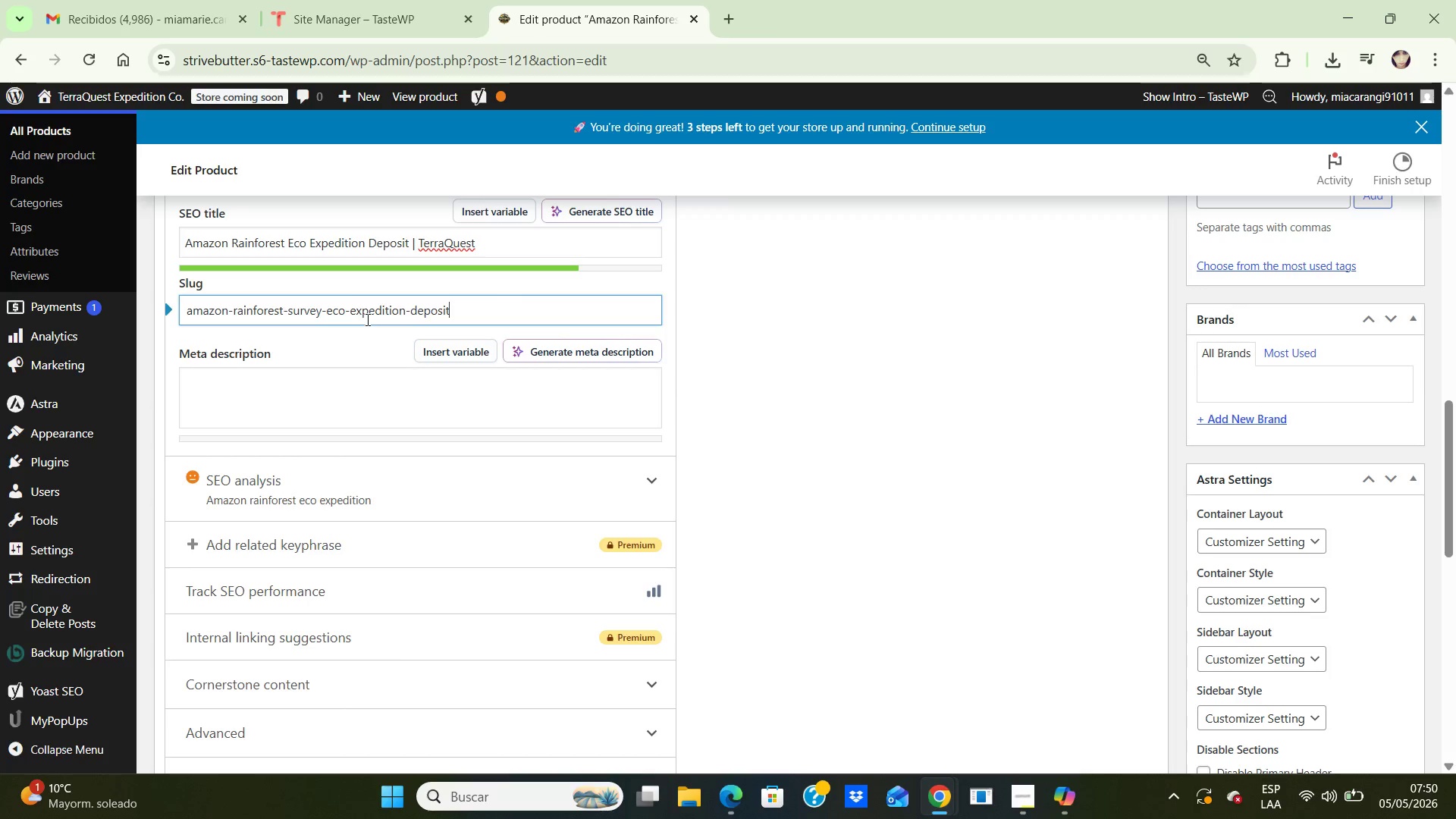 
wait(5.39)
 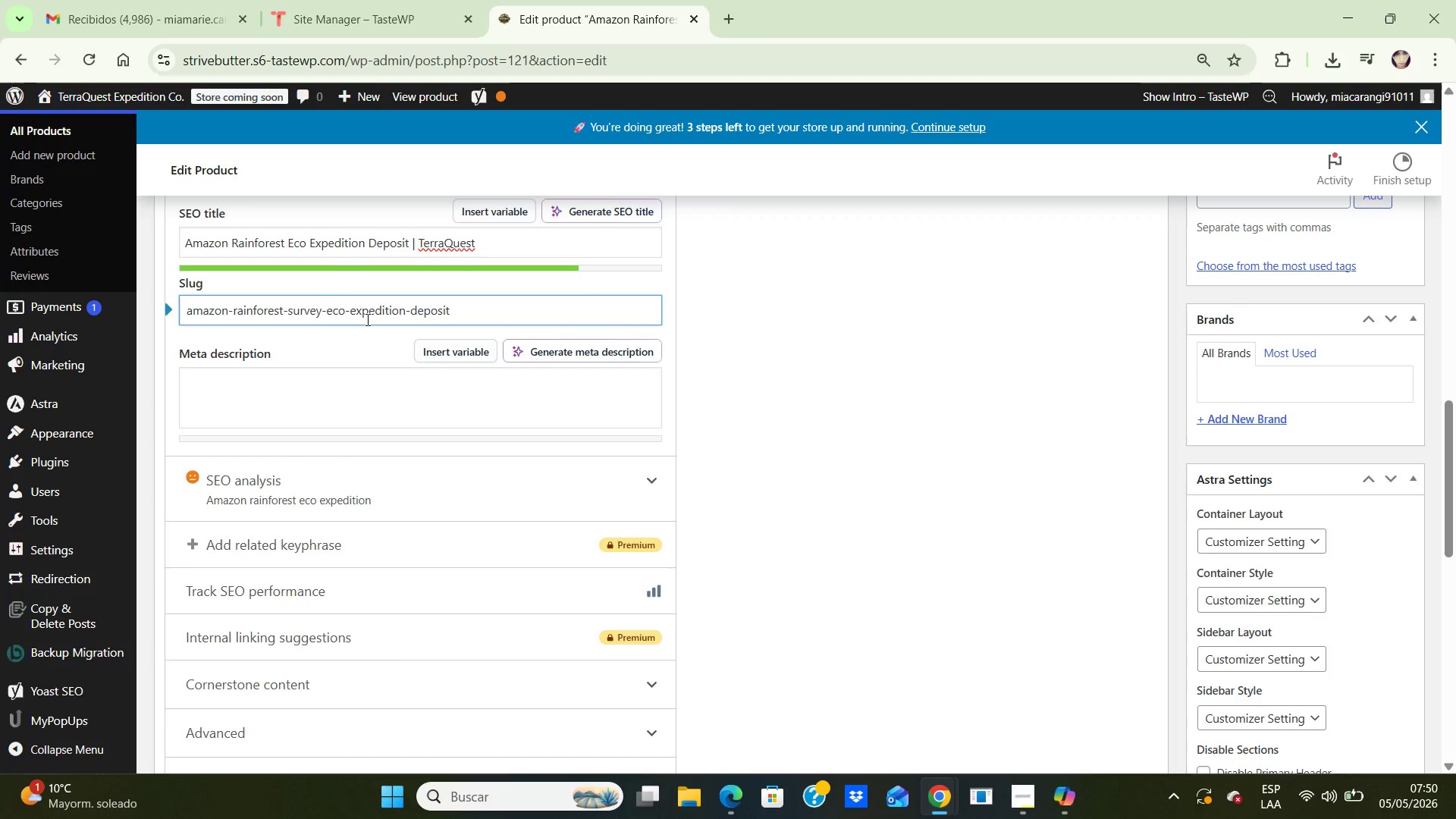 
left_click([362, 378])
 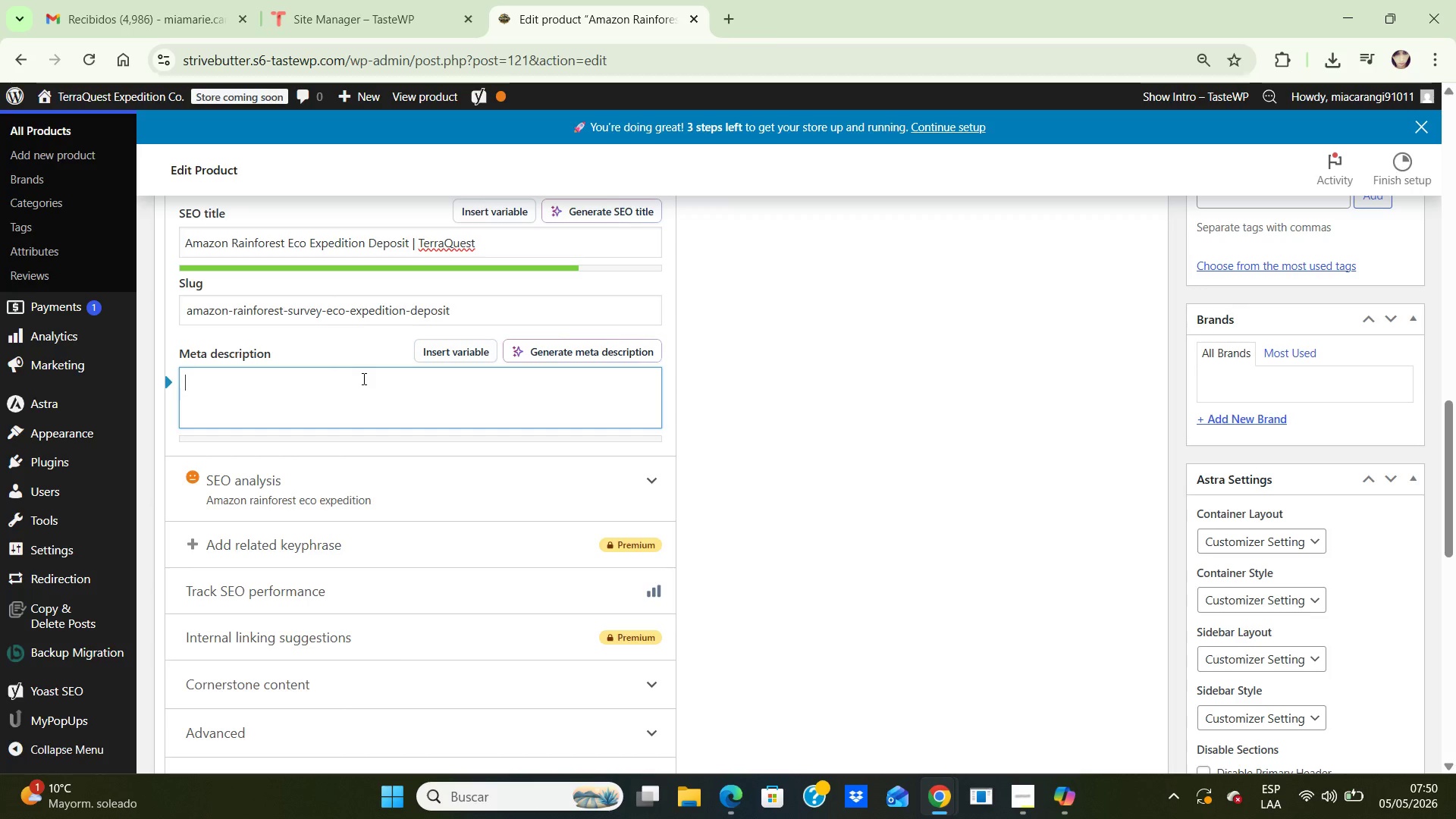 
type(Reserve your place on an immersive Amazon rainforest eco-expedition designed for explore seeking guided jungle adventure experiences.)
 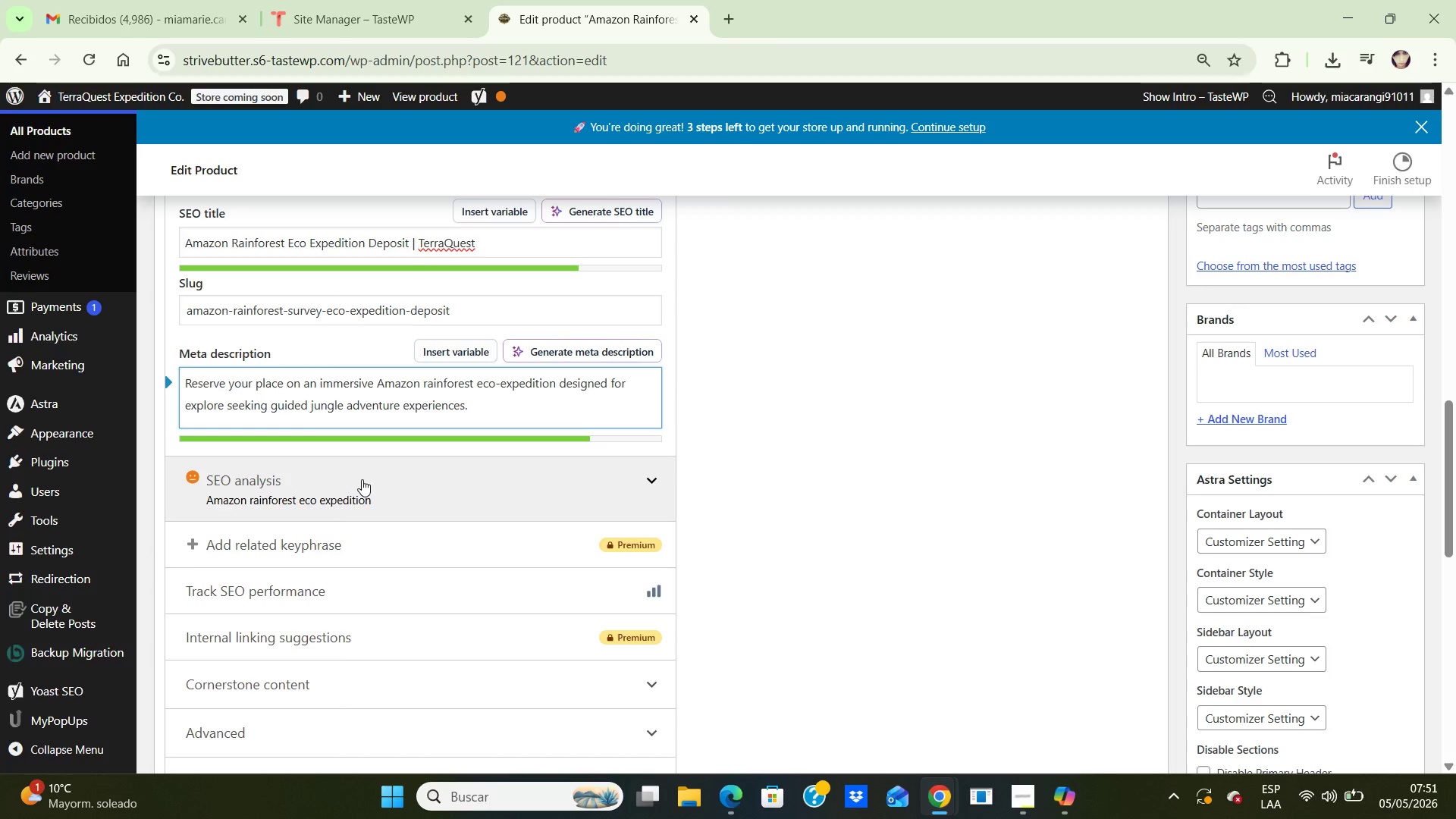 
scroll: coordinate [362, 479], scroll_direction: down, amount: 2.0
 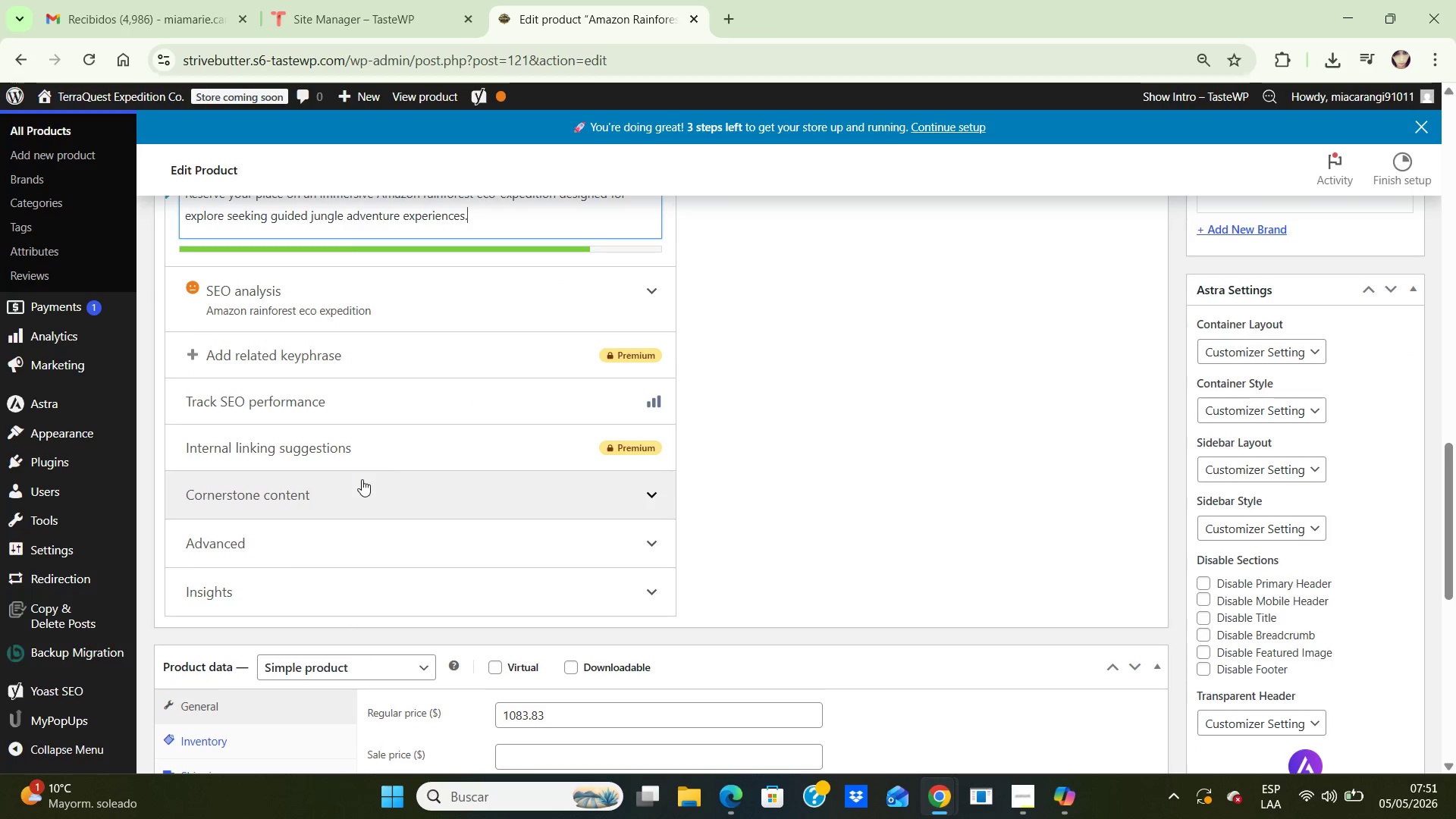 
scroll: coordinate [362, 479], scroll_direction: none, amount: 0.0
 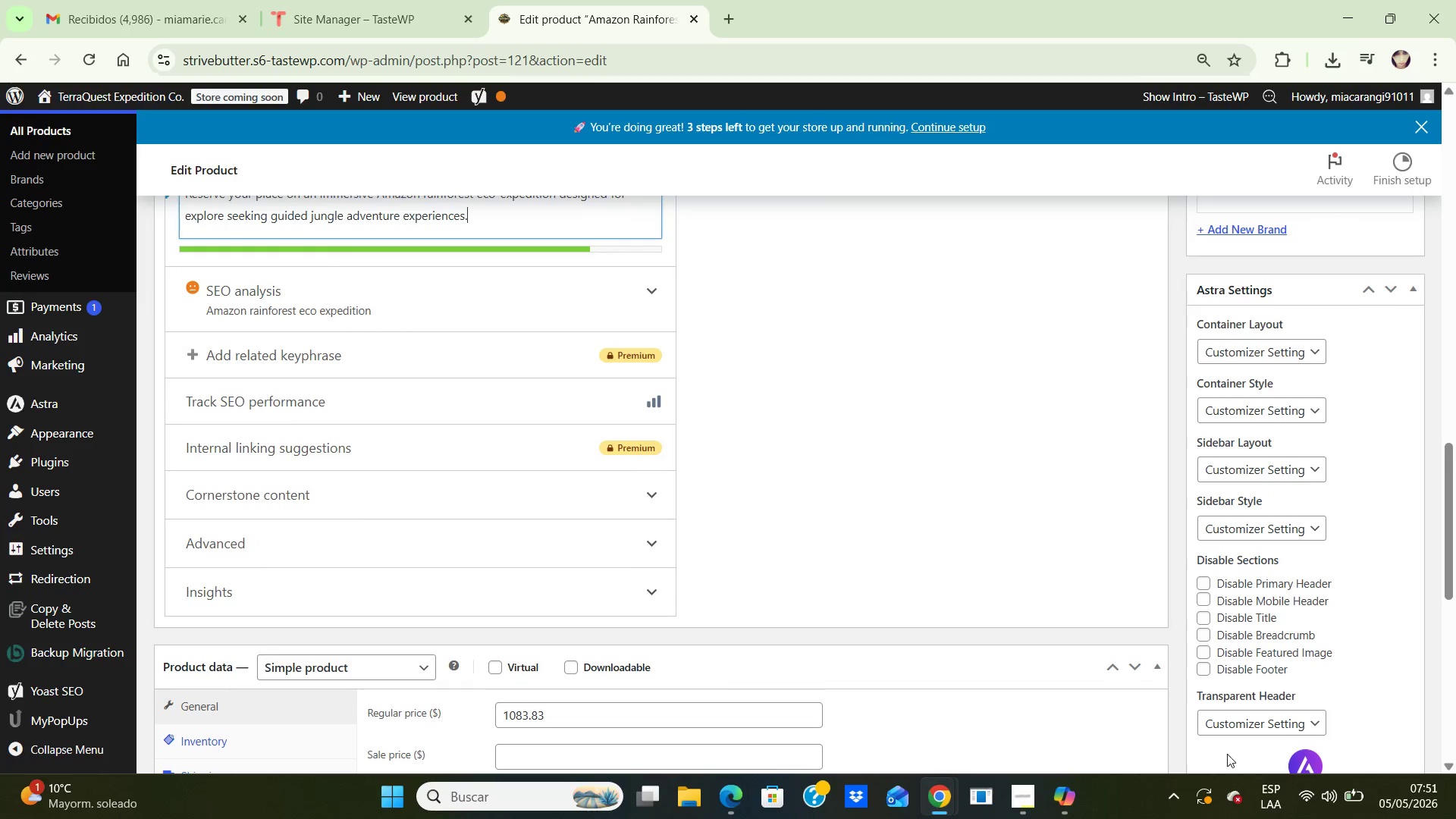 
mouse_move([1069, 791])
 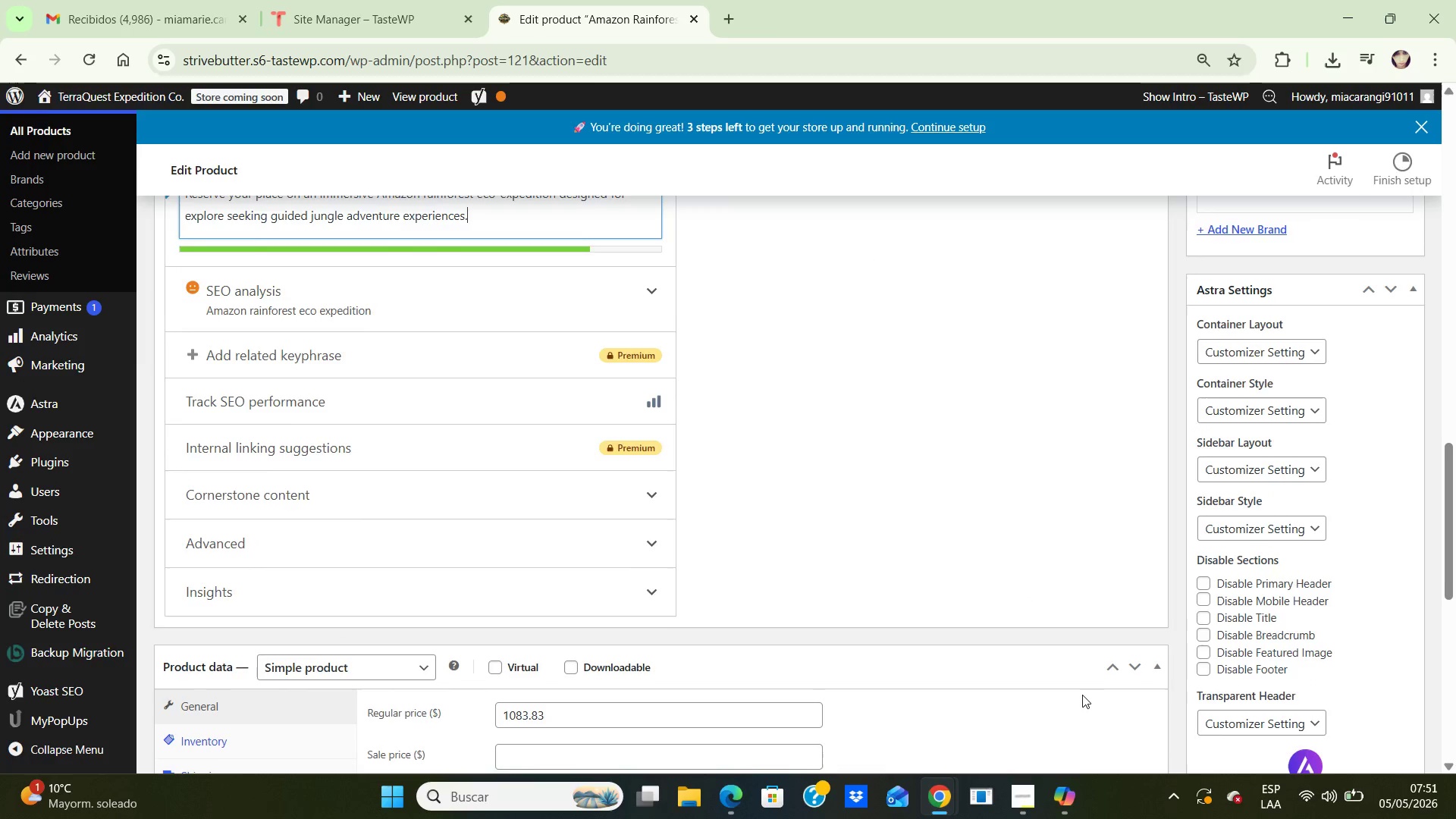 
scroll: coordinate [1081, 692], scroll_direction: down, amount: 3.0
 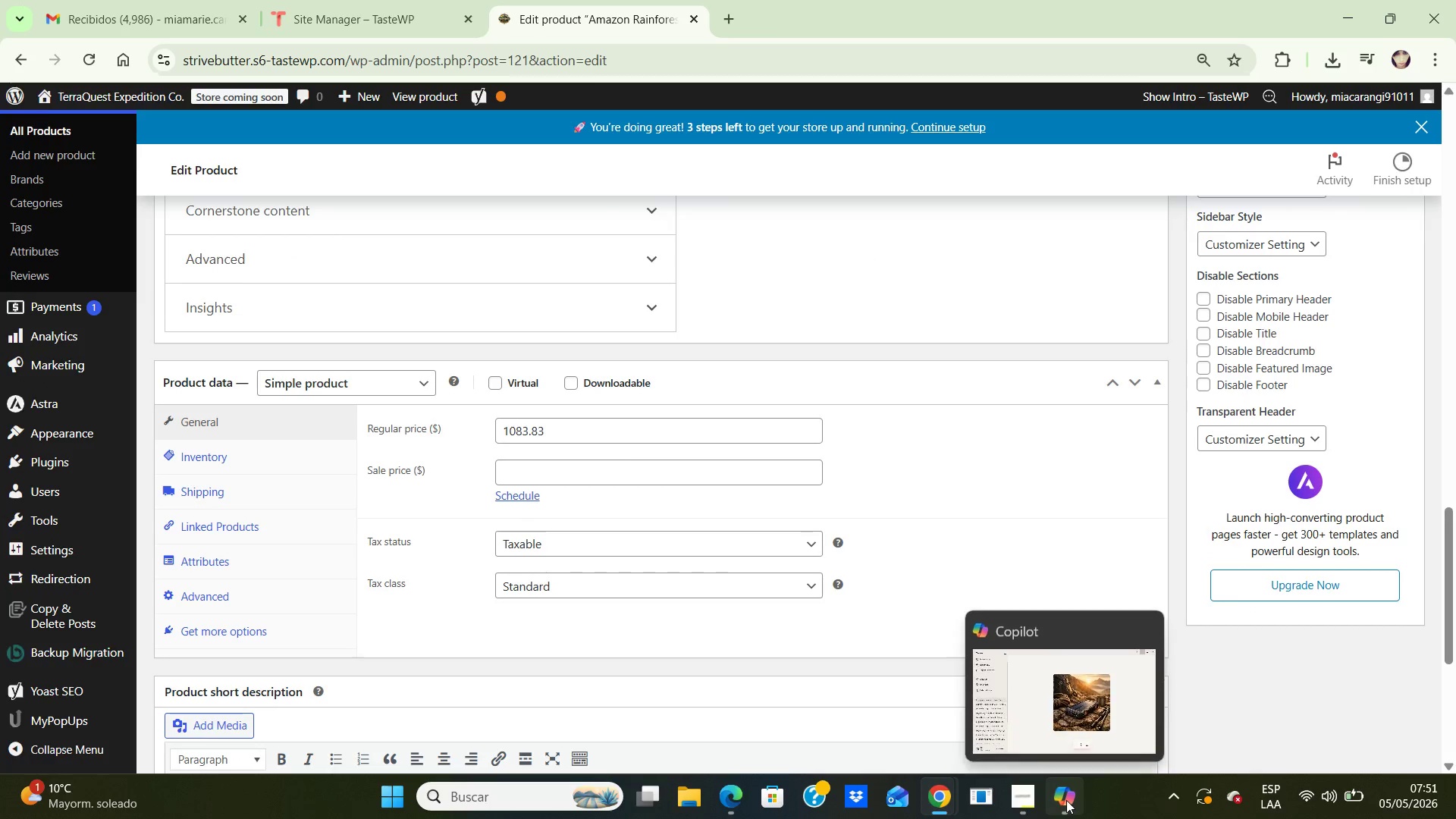 
left_click([1066, 800])
 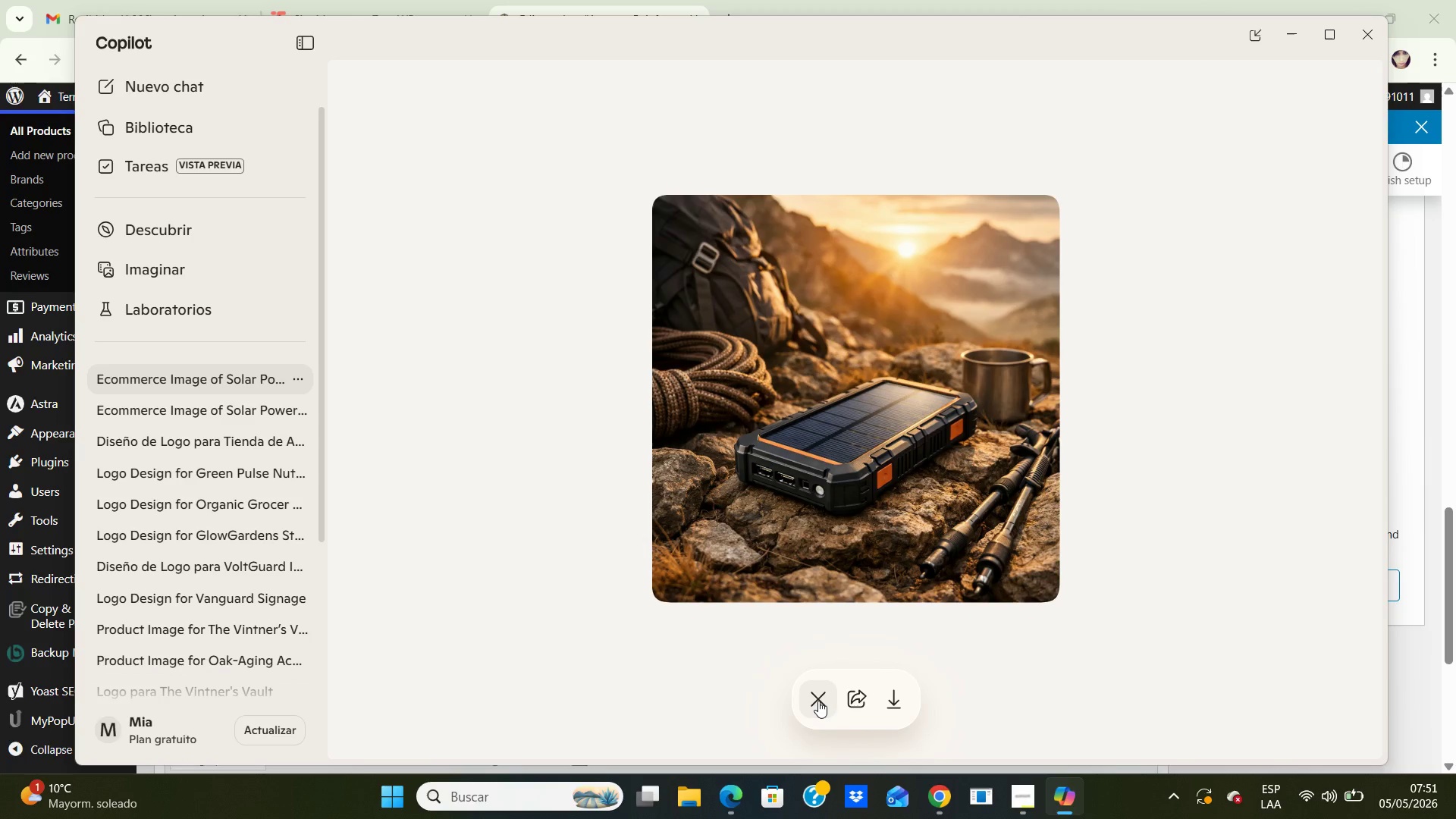 
left_click([818, 701])
 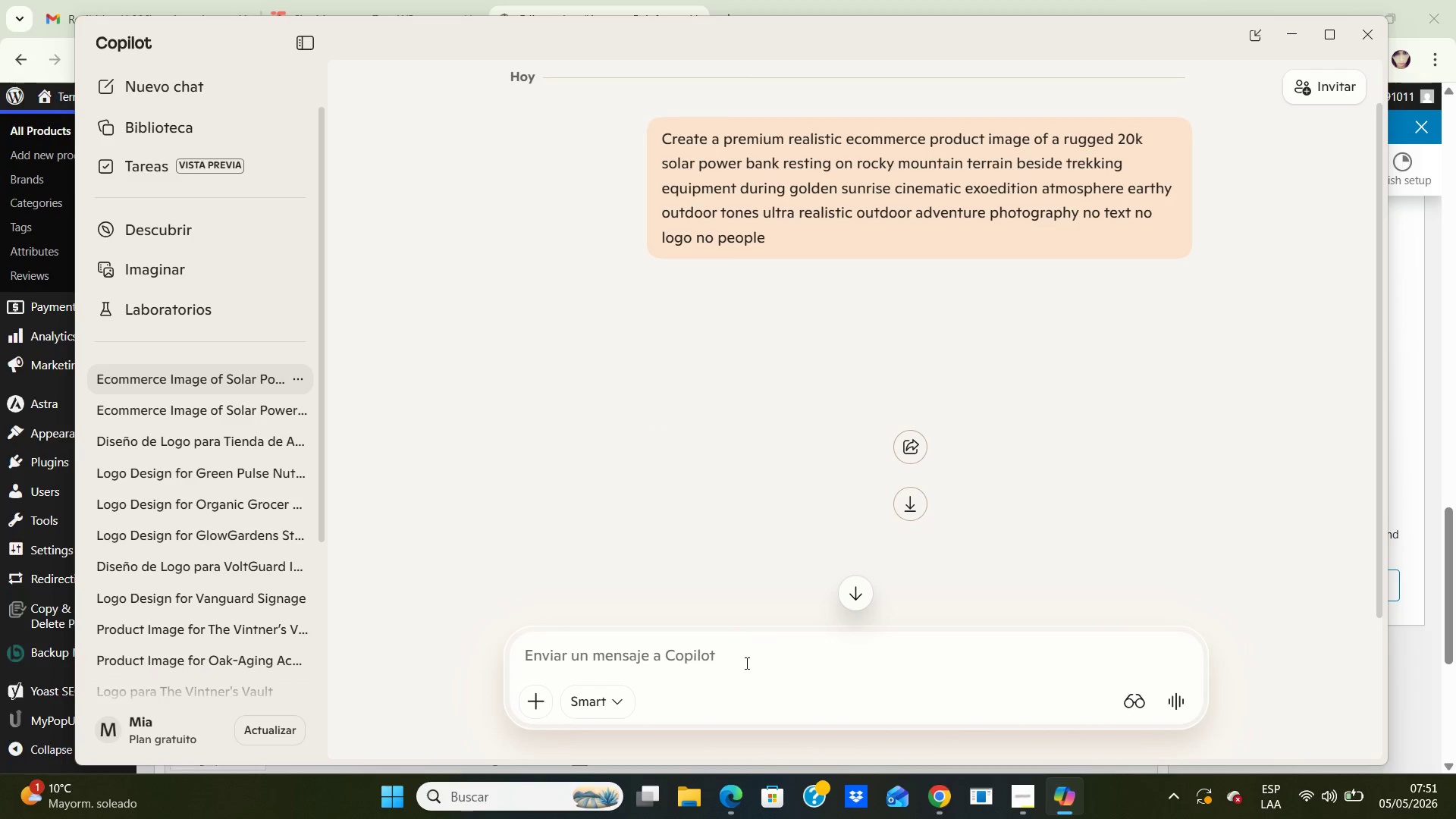 
left_click([745, 663])
 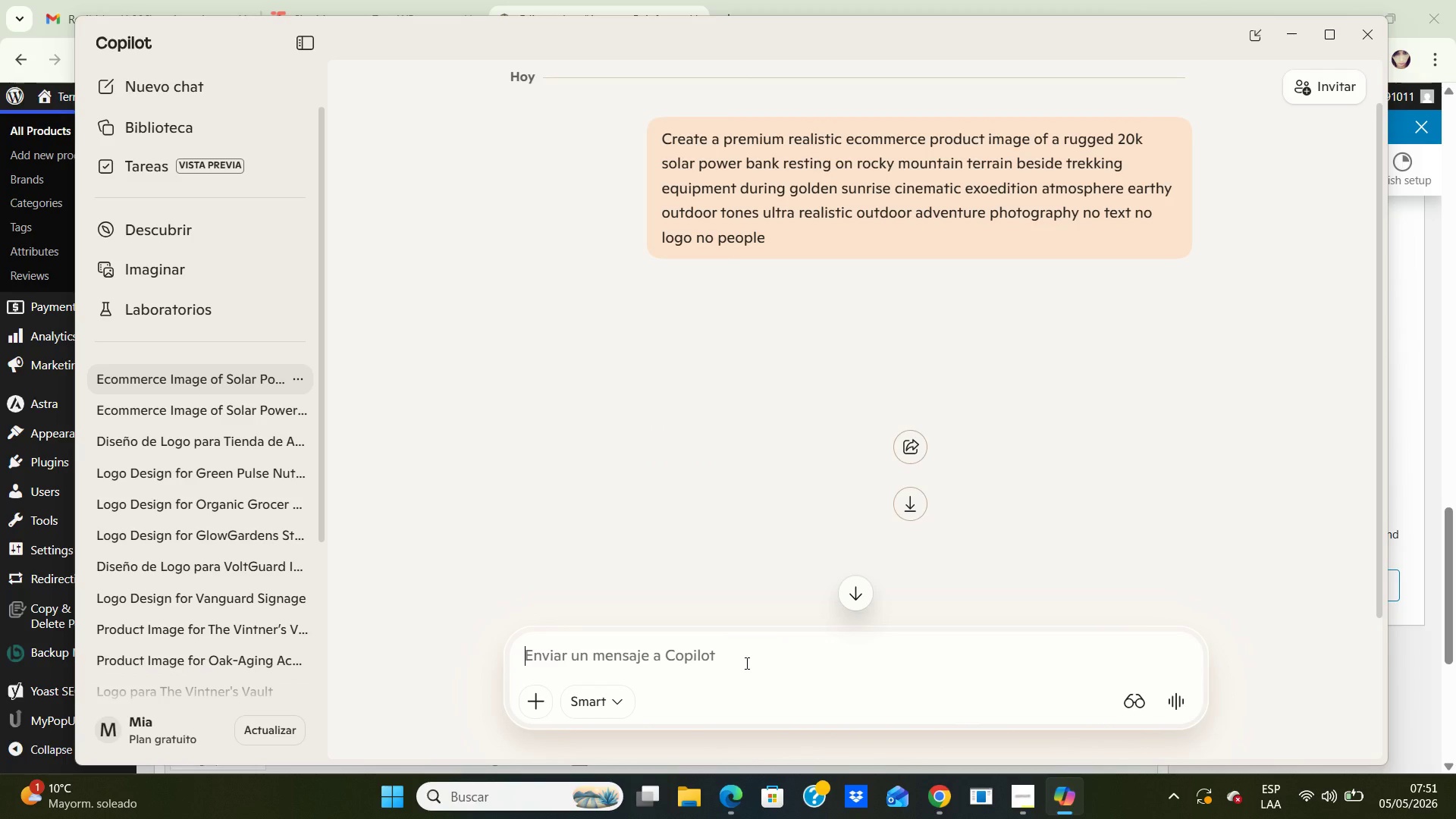 
type(Create a cinematic realistic image for an amazon rainforest eco-expedition)
 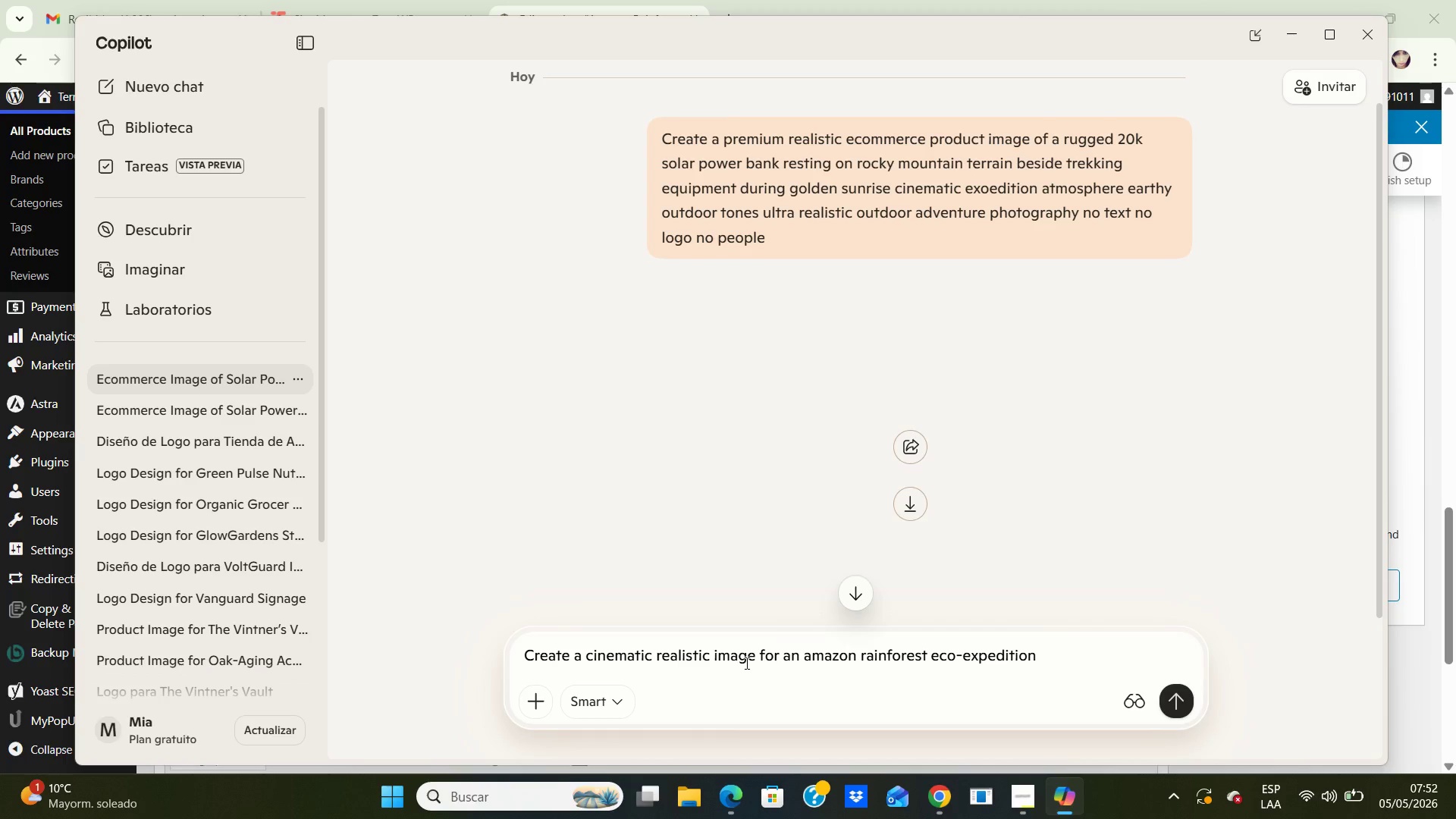 
wait(53.0)
 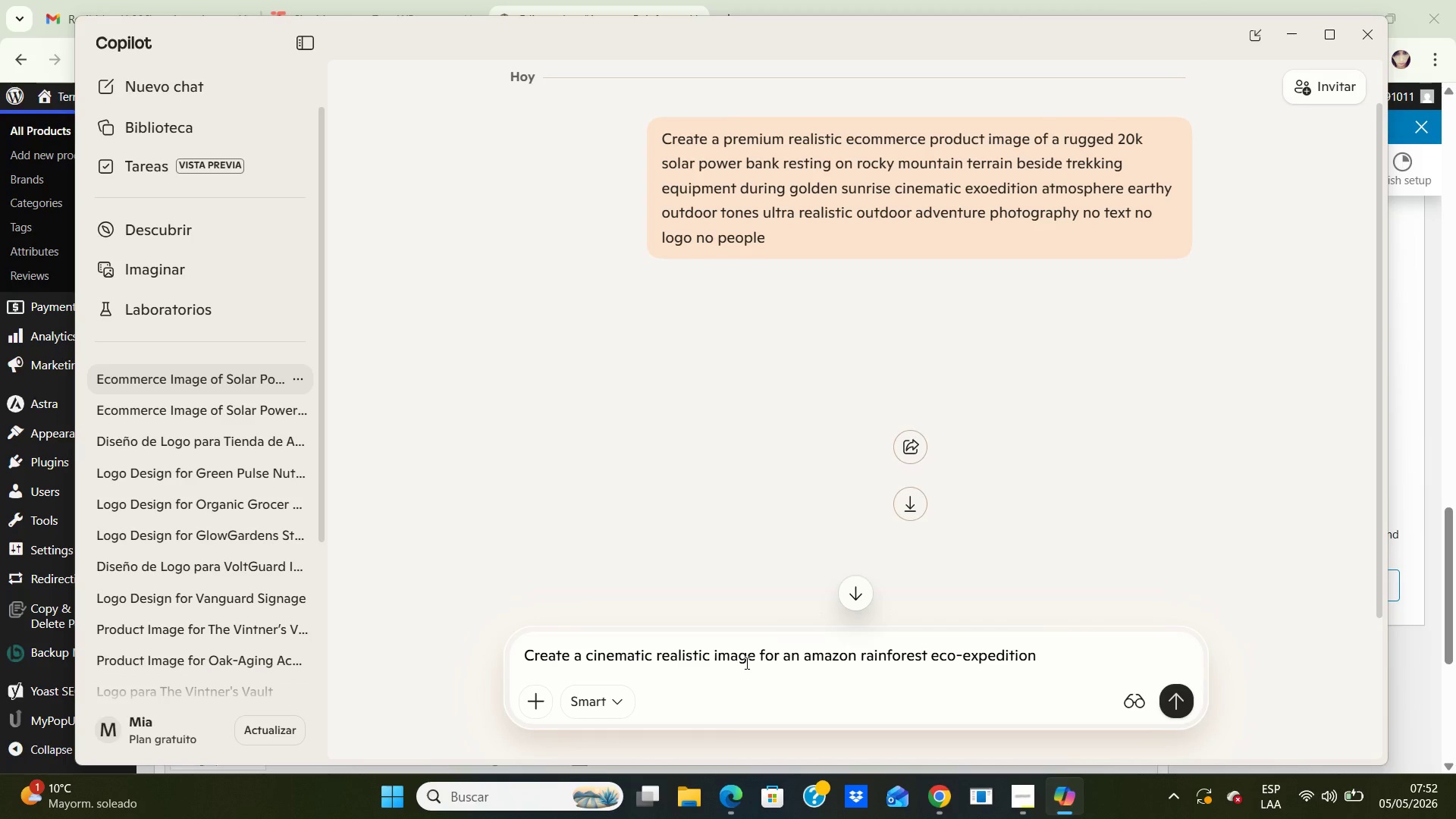 
type( deposit dense tropical jungle trail humid rainforest atmosphere ecoturism adventure aesthetic cinematic exoediton travel style lush green environment no text no logo no people facing camera )
 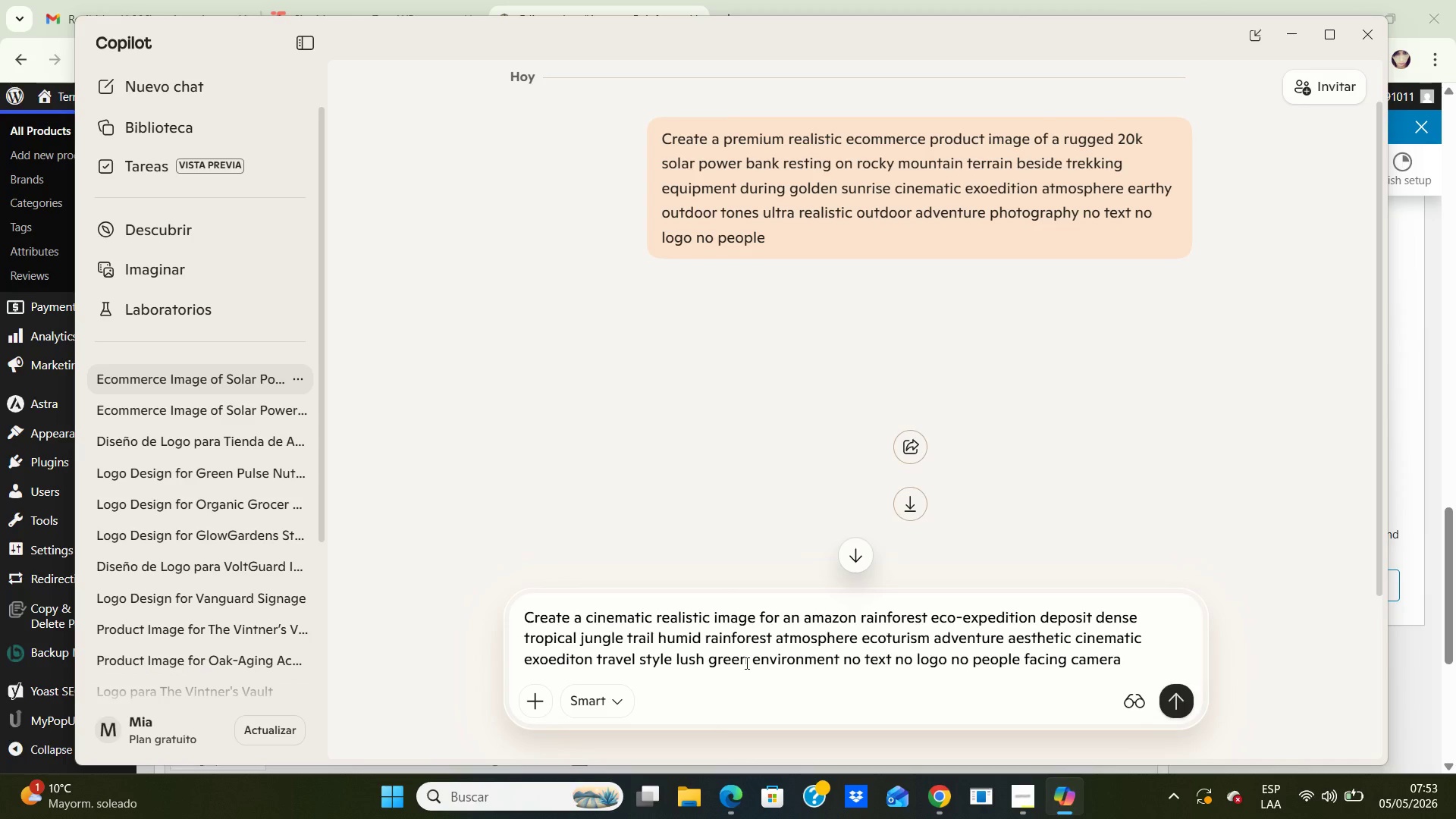 
key(Enter)
 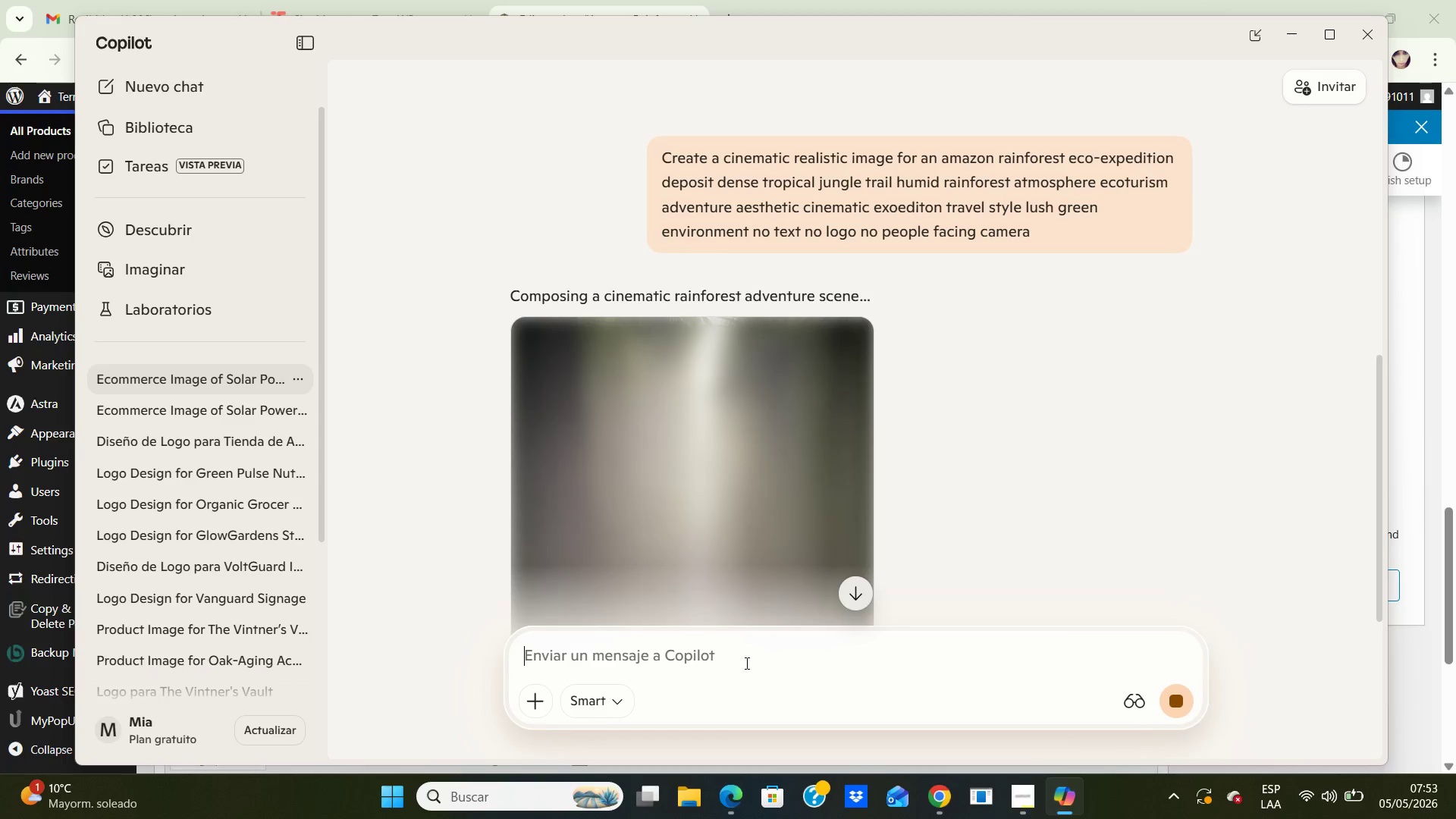 
wait(21.3)
 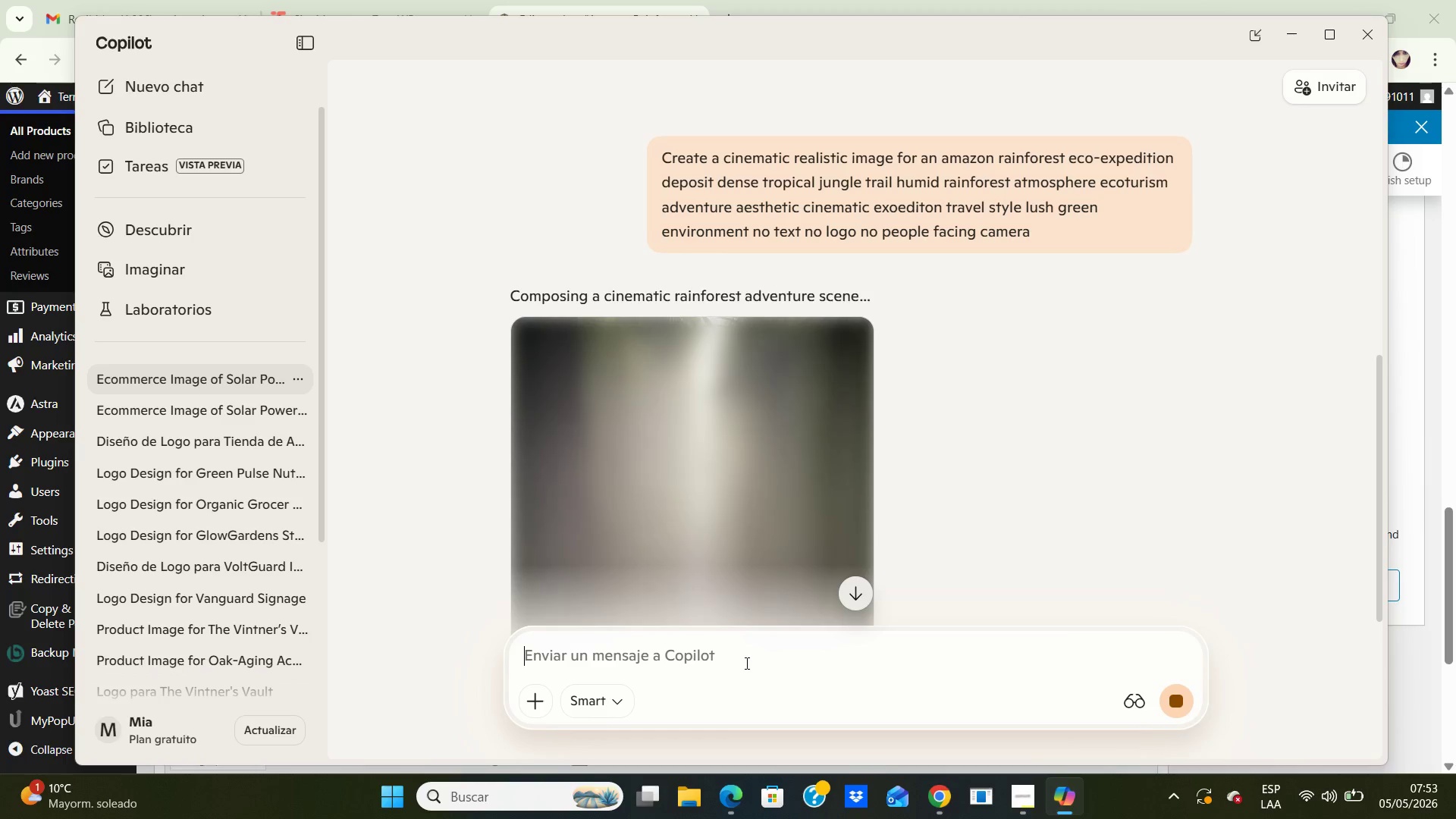 
left_click([1297, 34])
 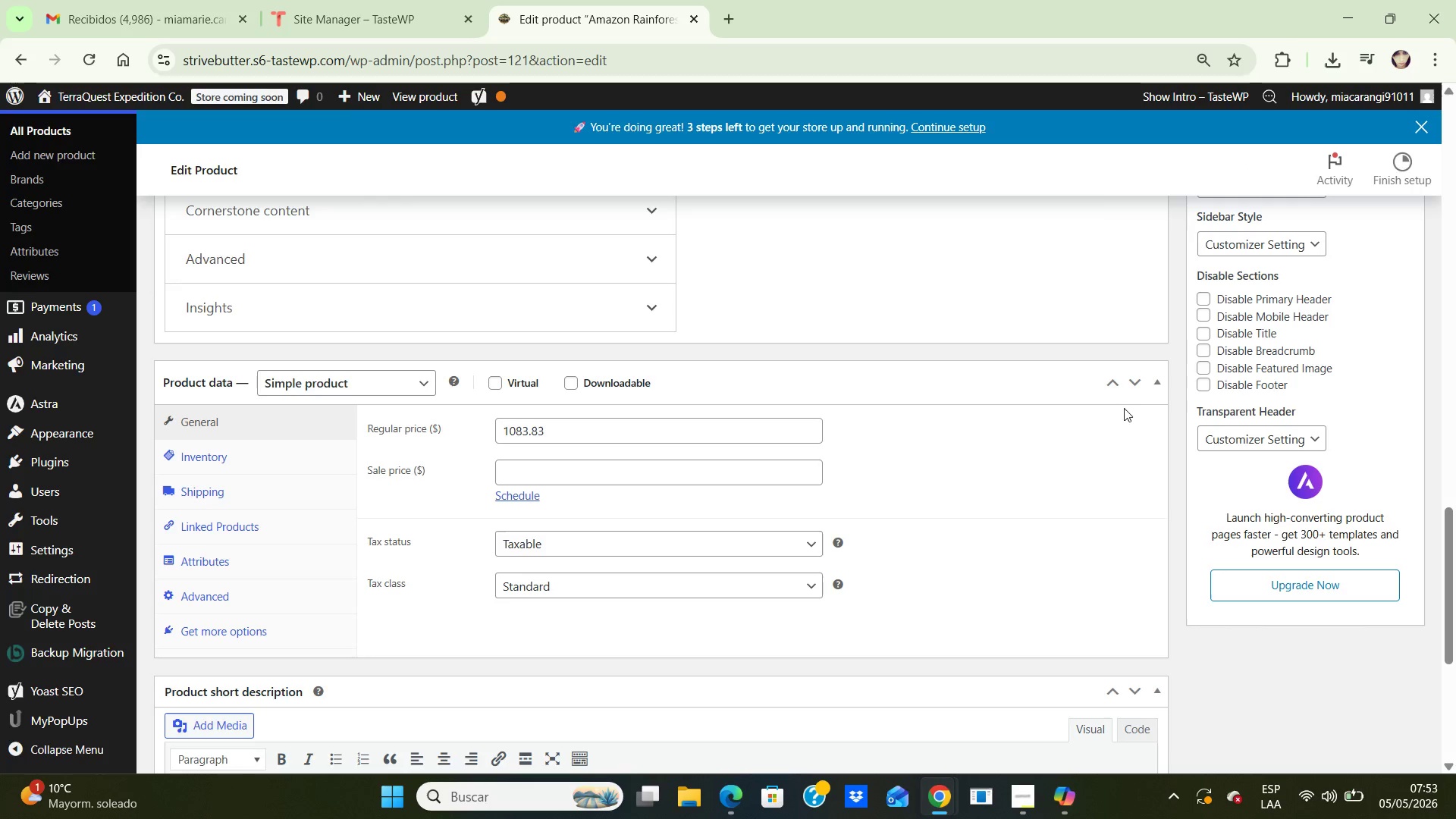 
scroll: coordinate [1069, 437], scroll_direction: up, amount: 9.0
 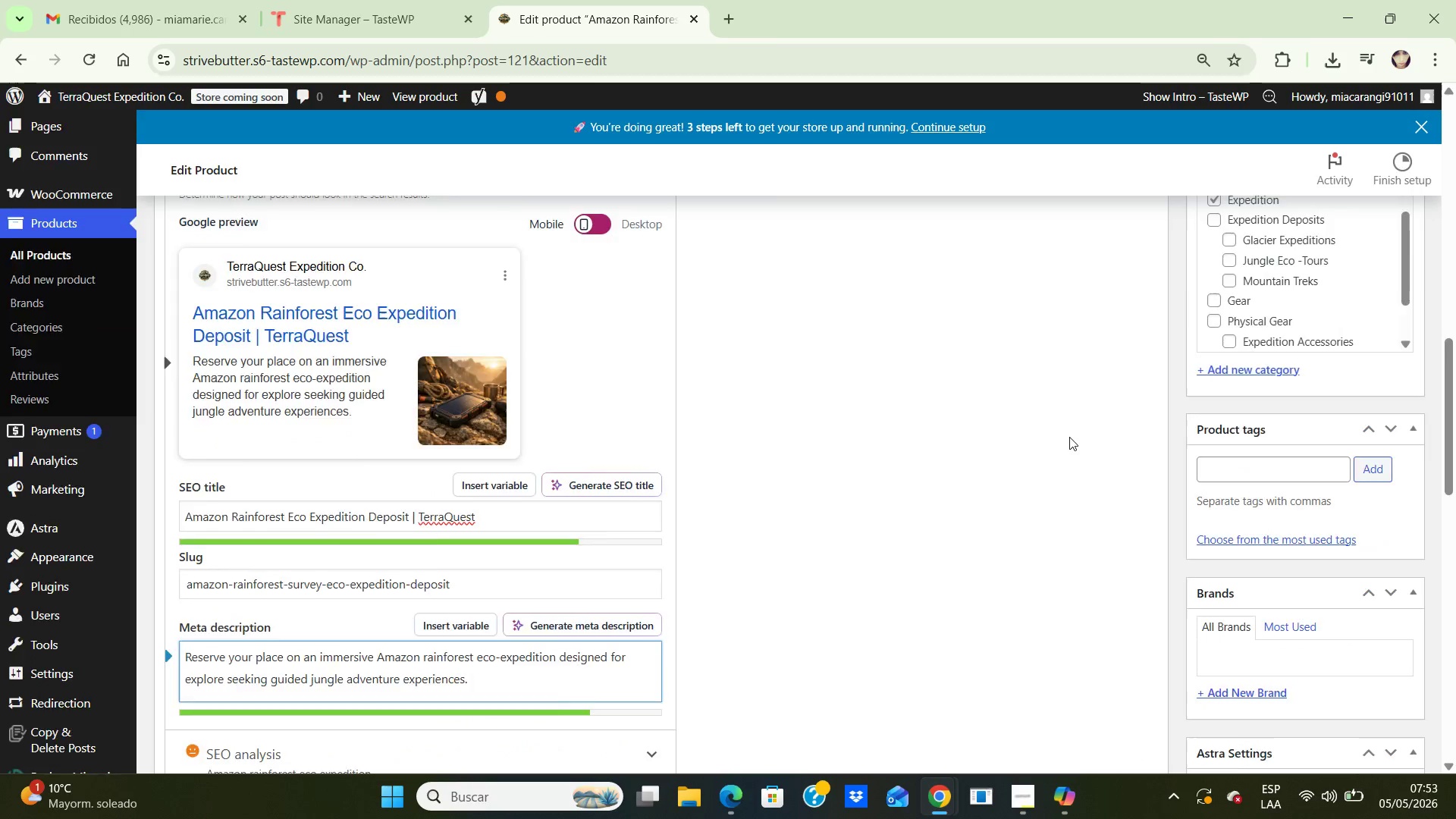 
scroll: coordinate [1069, 437], scroll_direction: down, amount: 4.0
 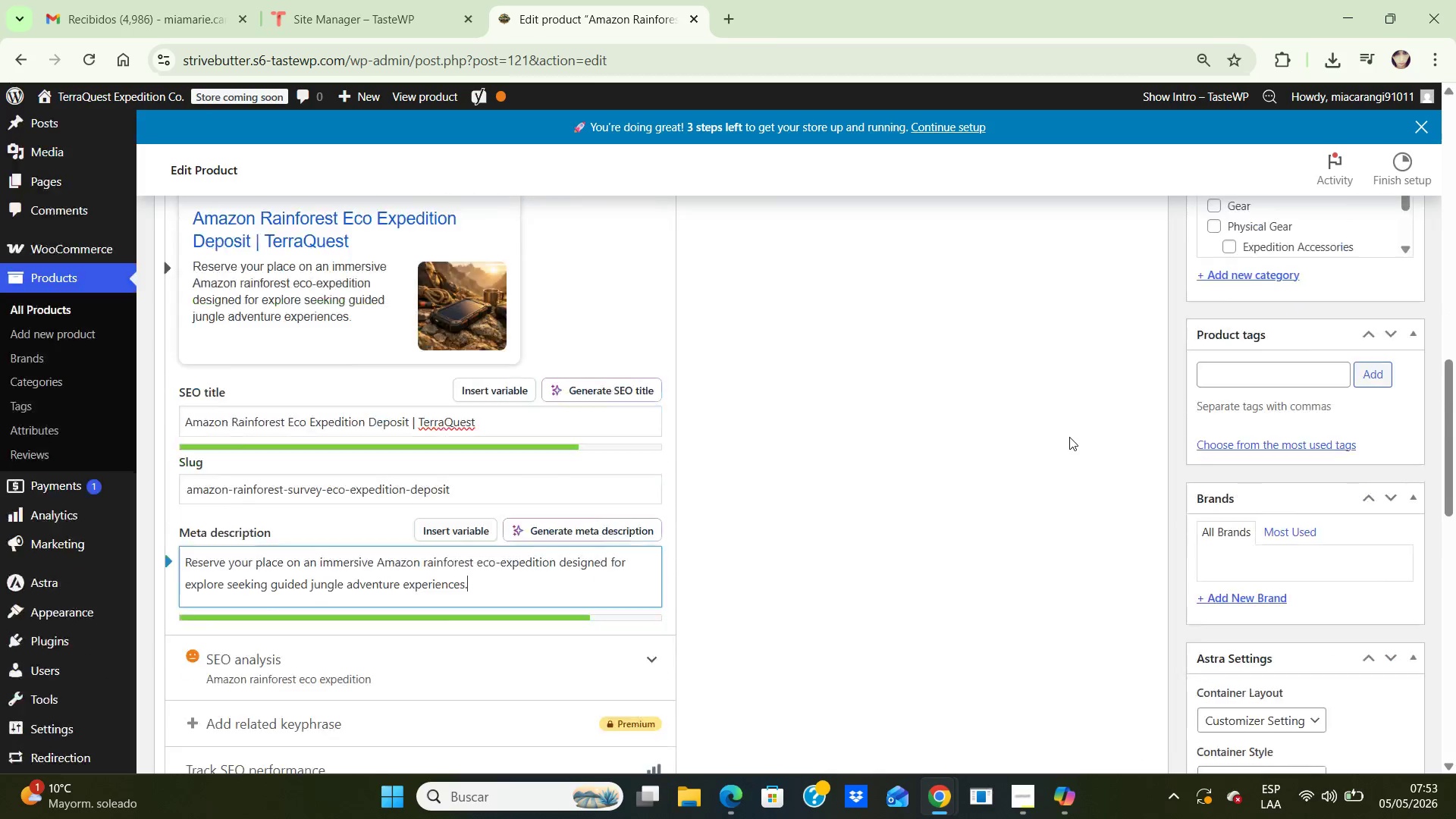 
scroll: coordinate [1069, 437], scroll_direction: up, amount: 15.0
 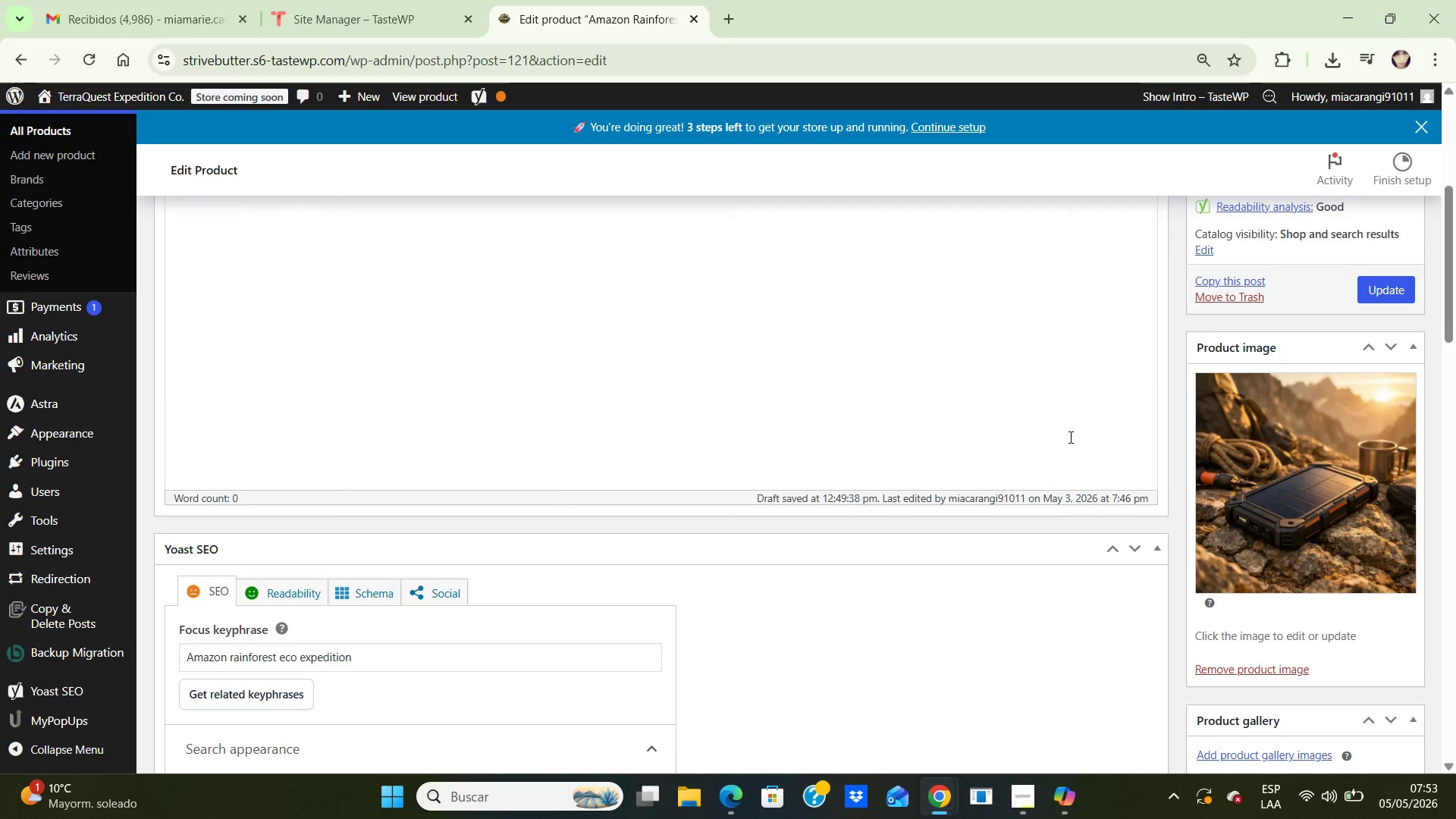 
scroll: coordinate [1069, 437], scroll_direction: down, amount: 1.0
 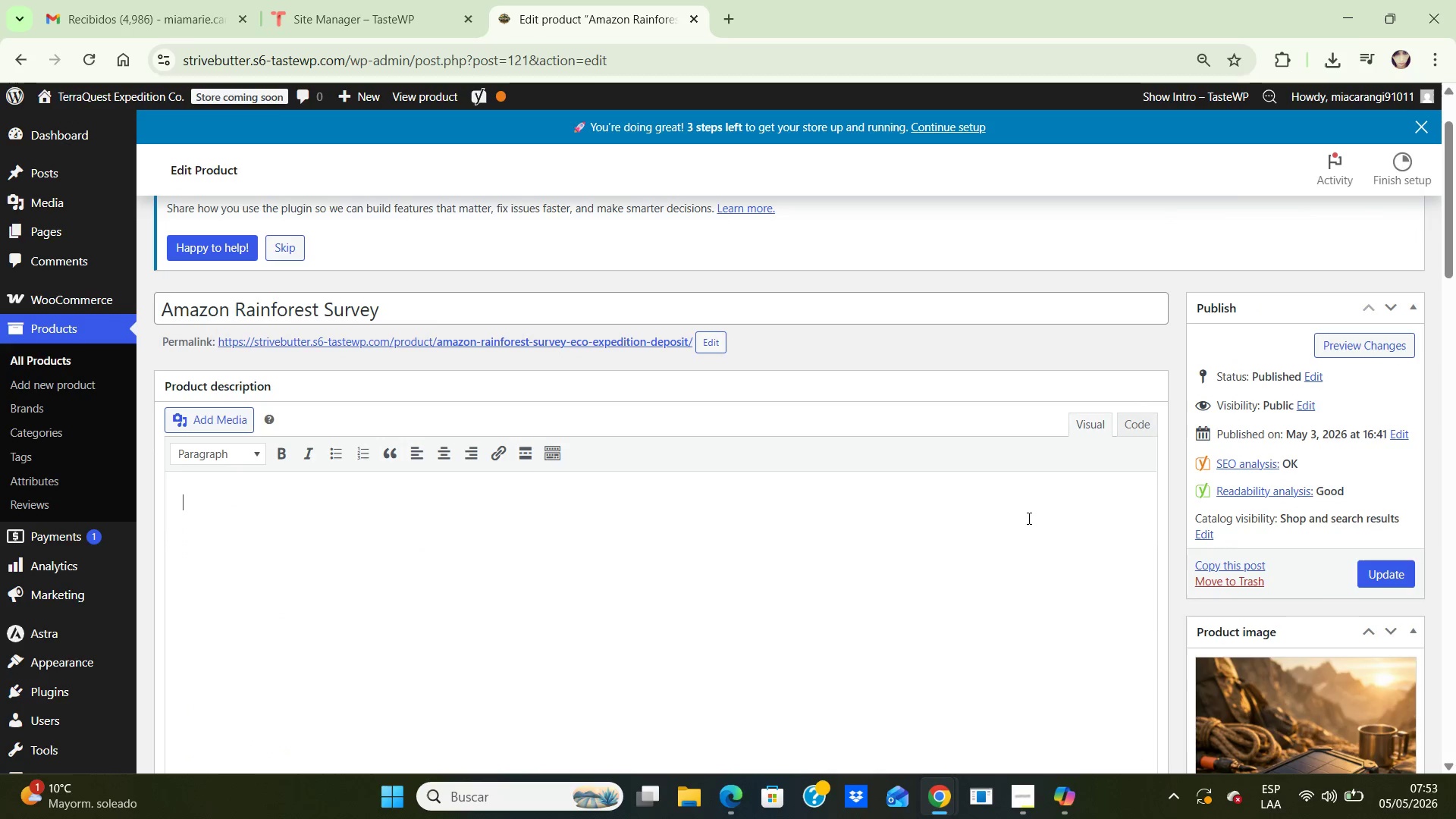 
left_click([1028, 518])
 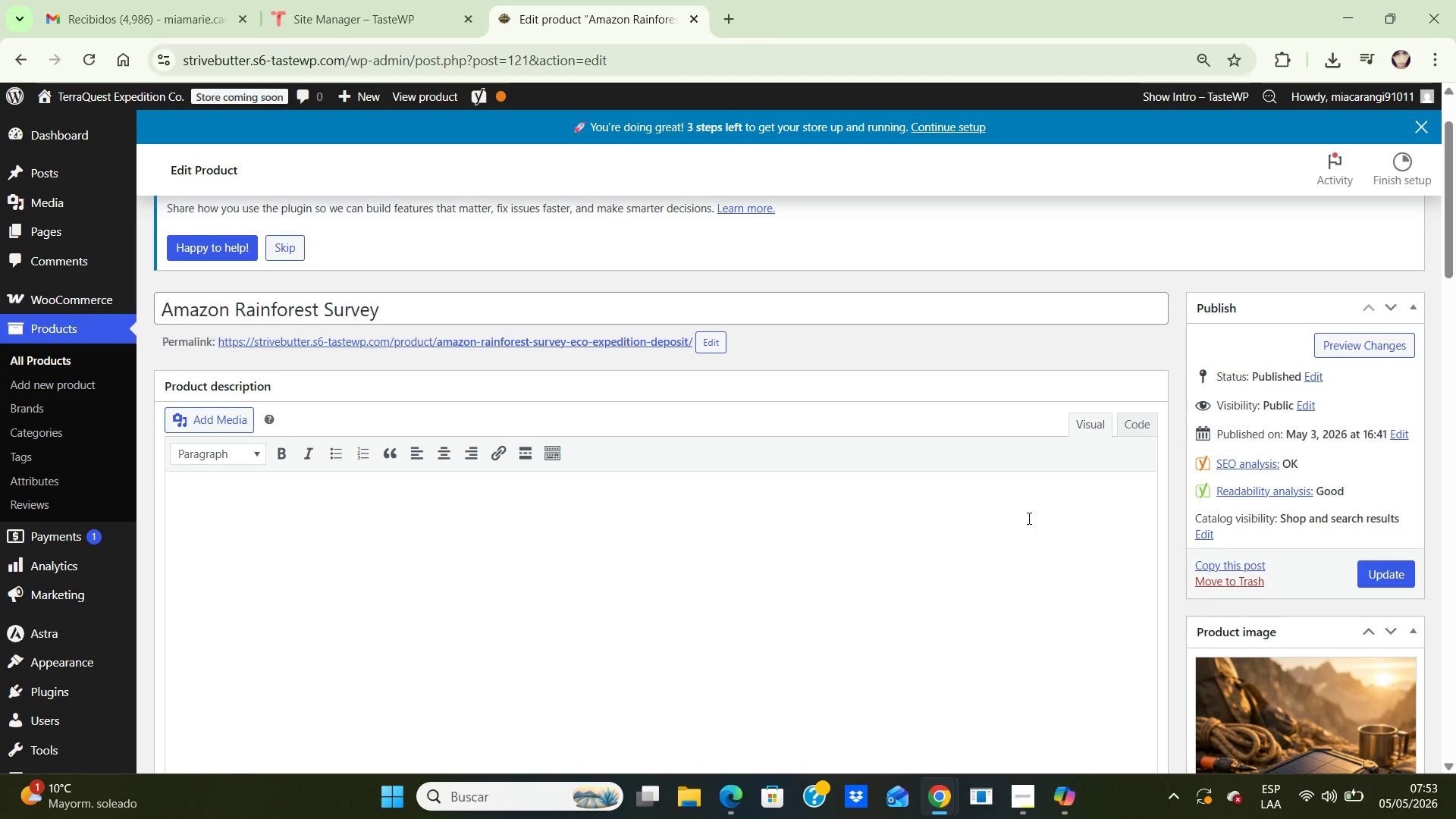 
wait(10.84)
 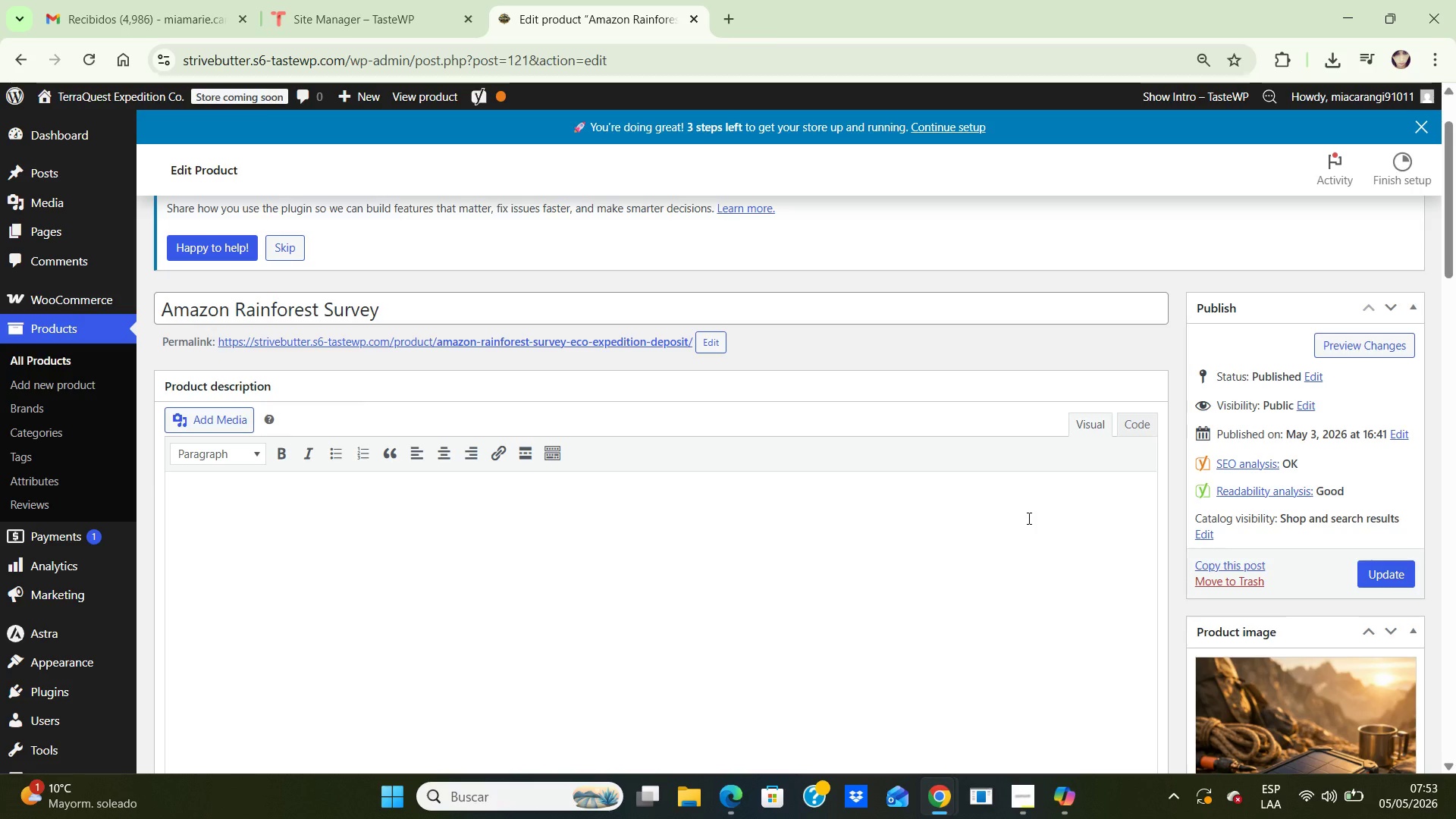 
key(CapsLock)
 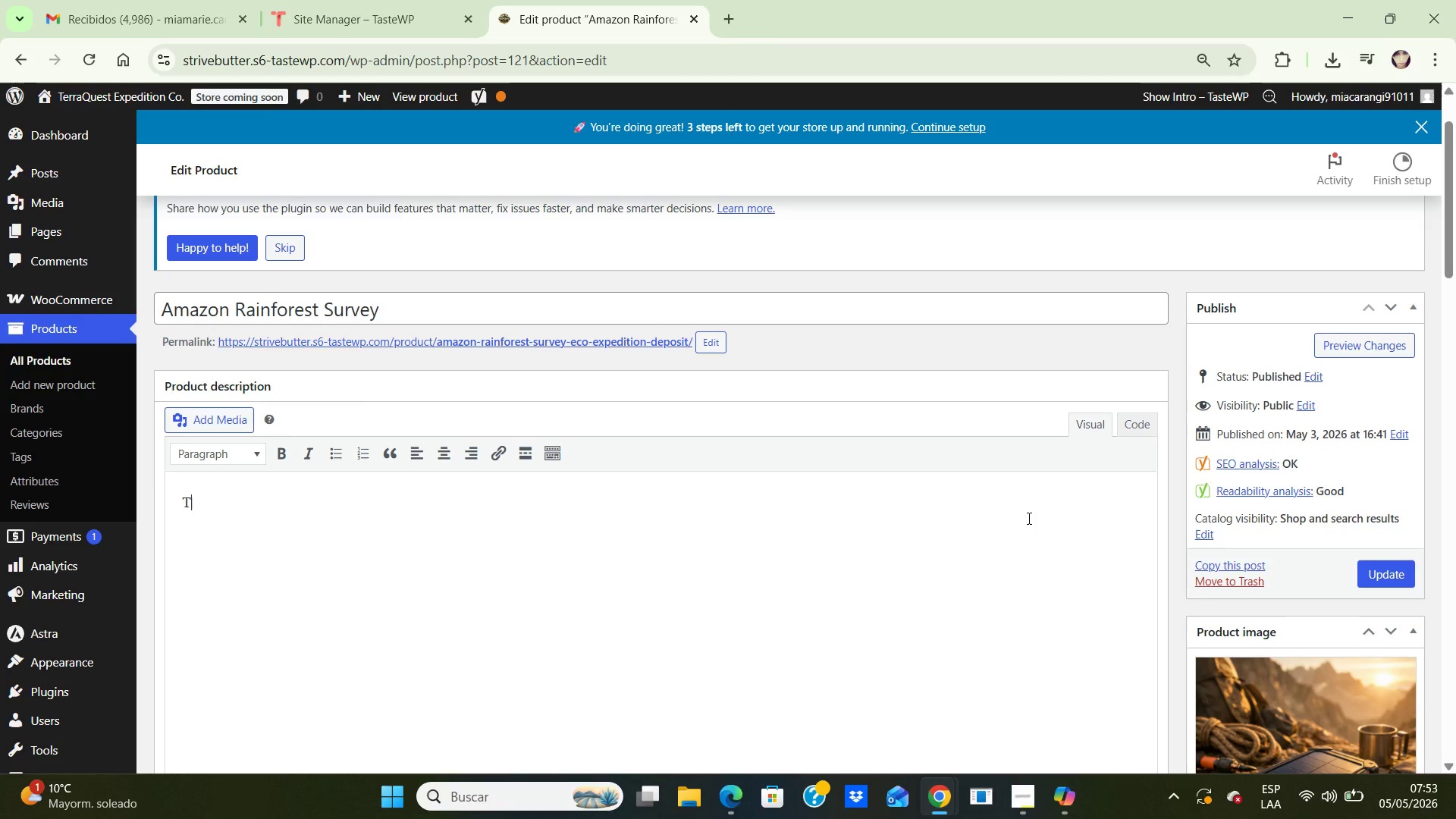 
key(T)
 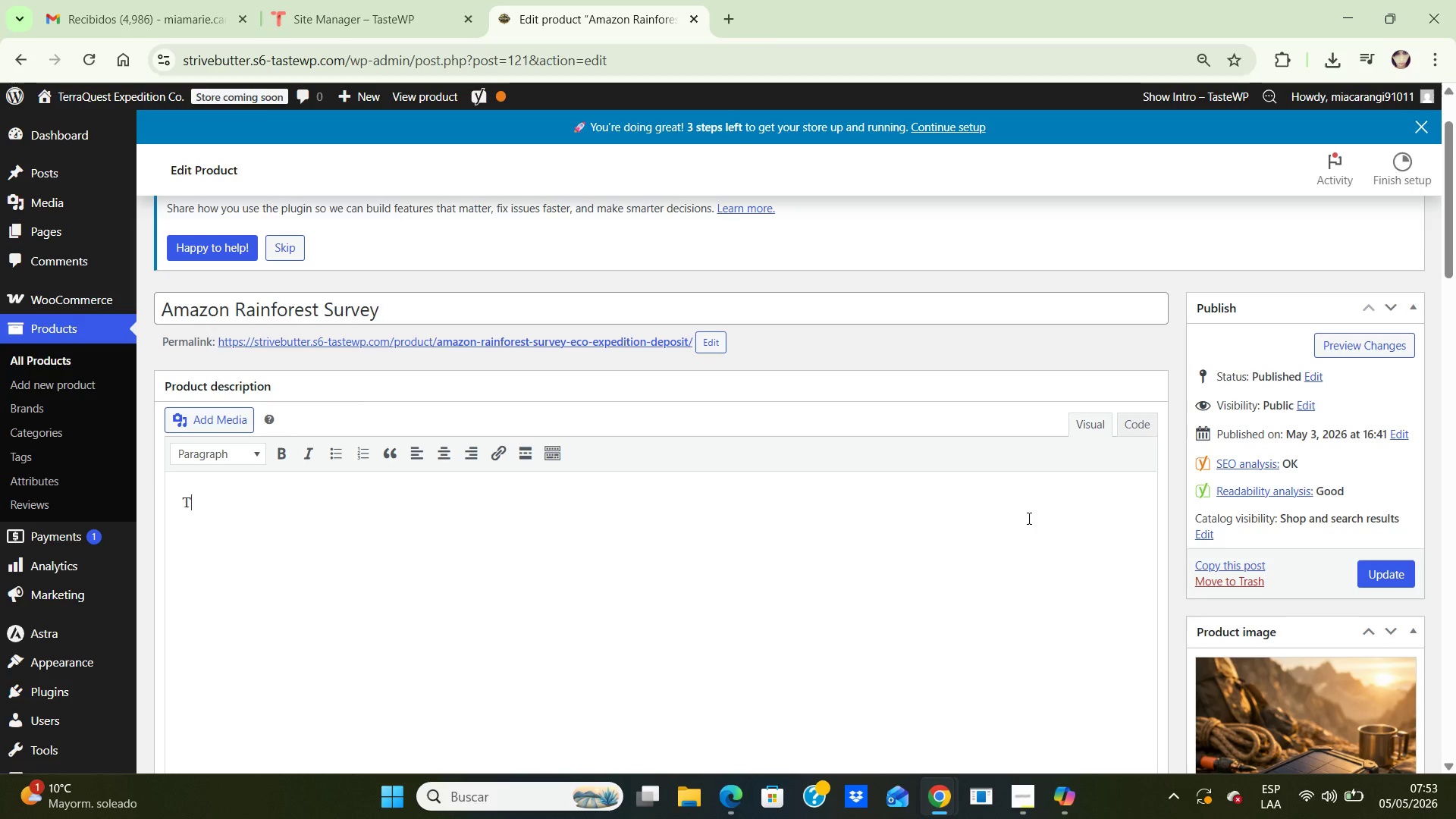 
key(CapsLock)
 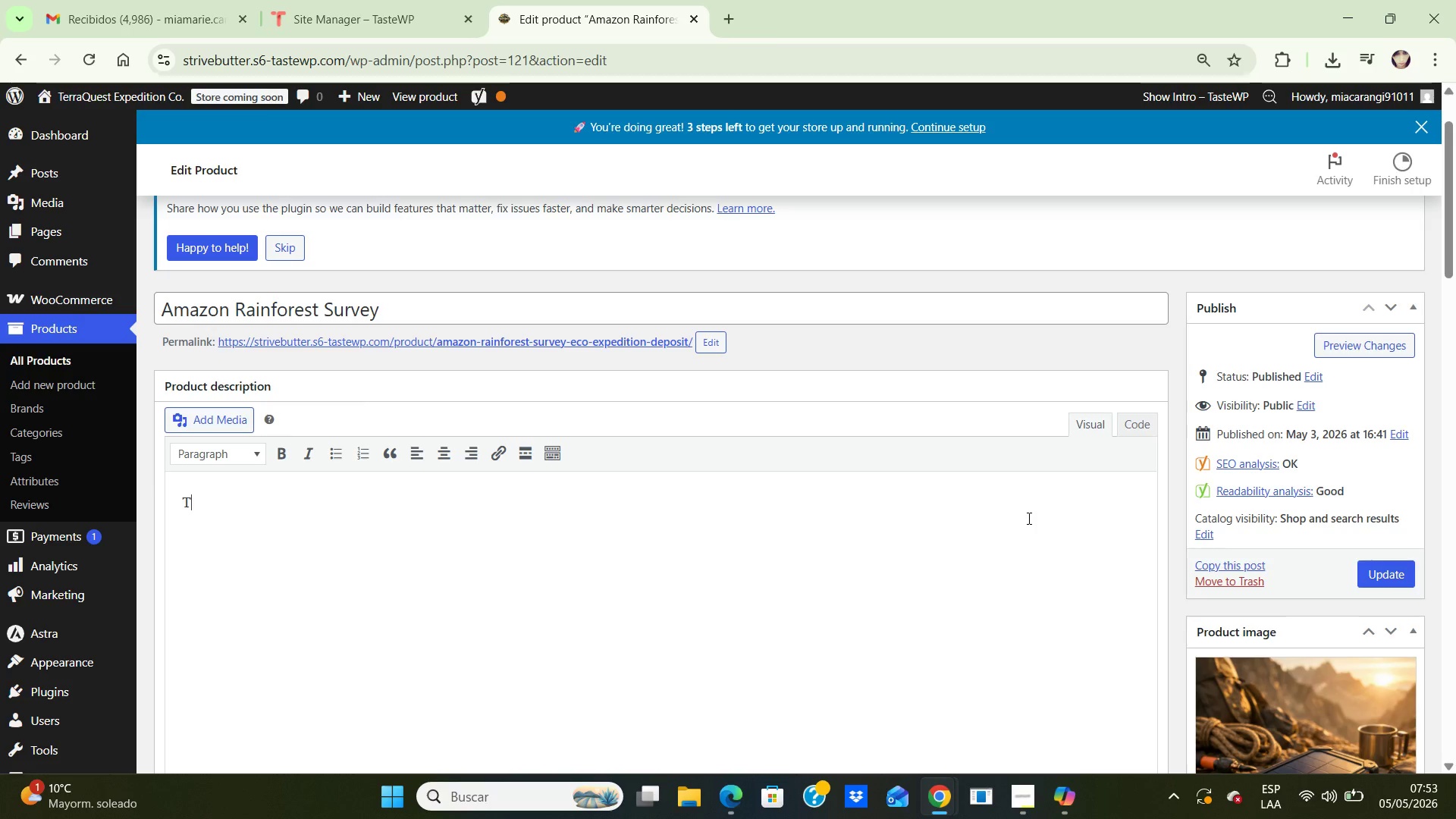 
key(Backspace)
 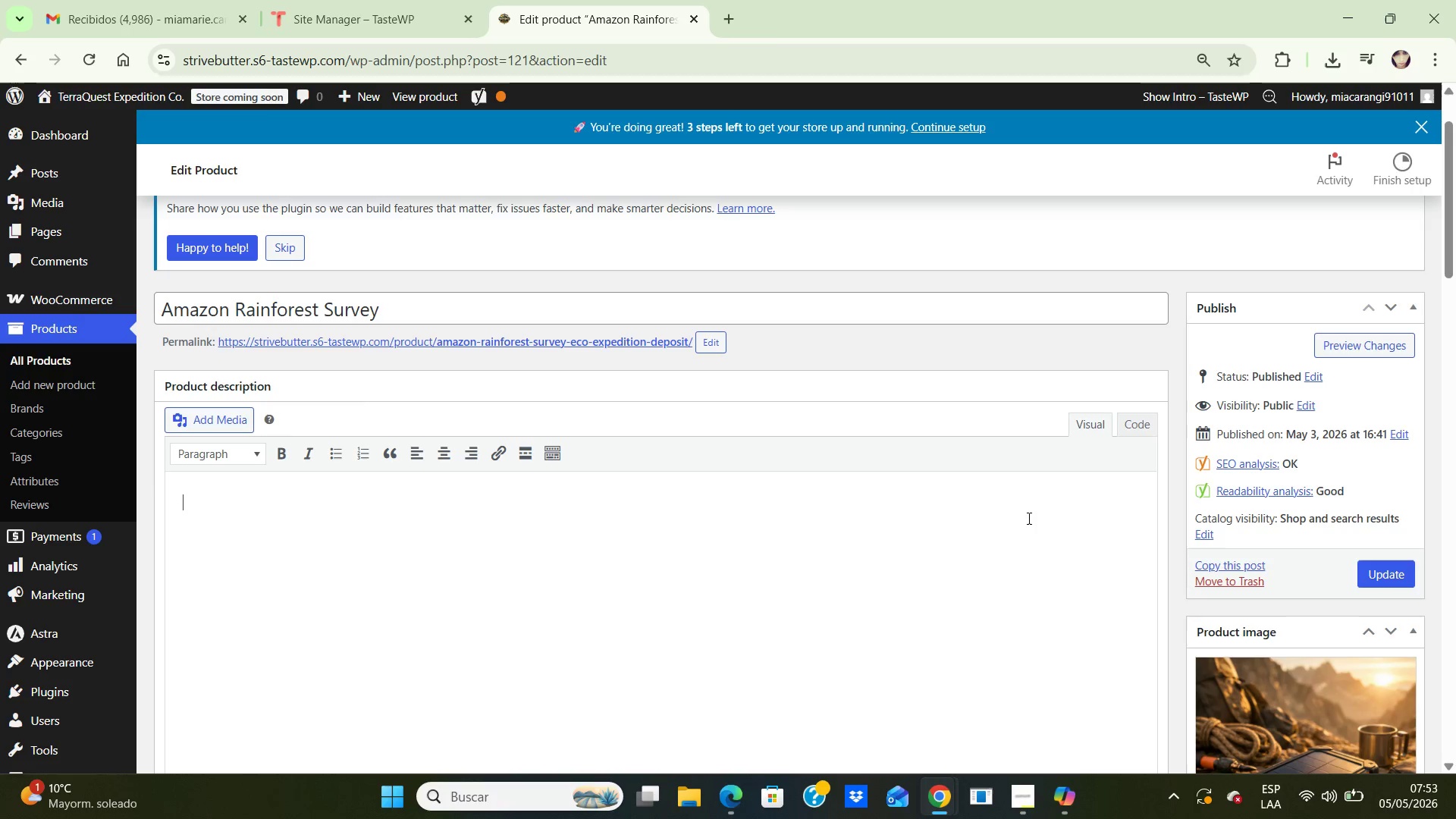 
key(Backspace)
 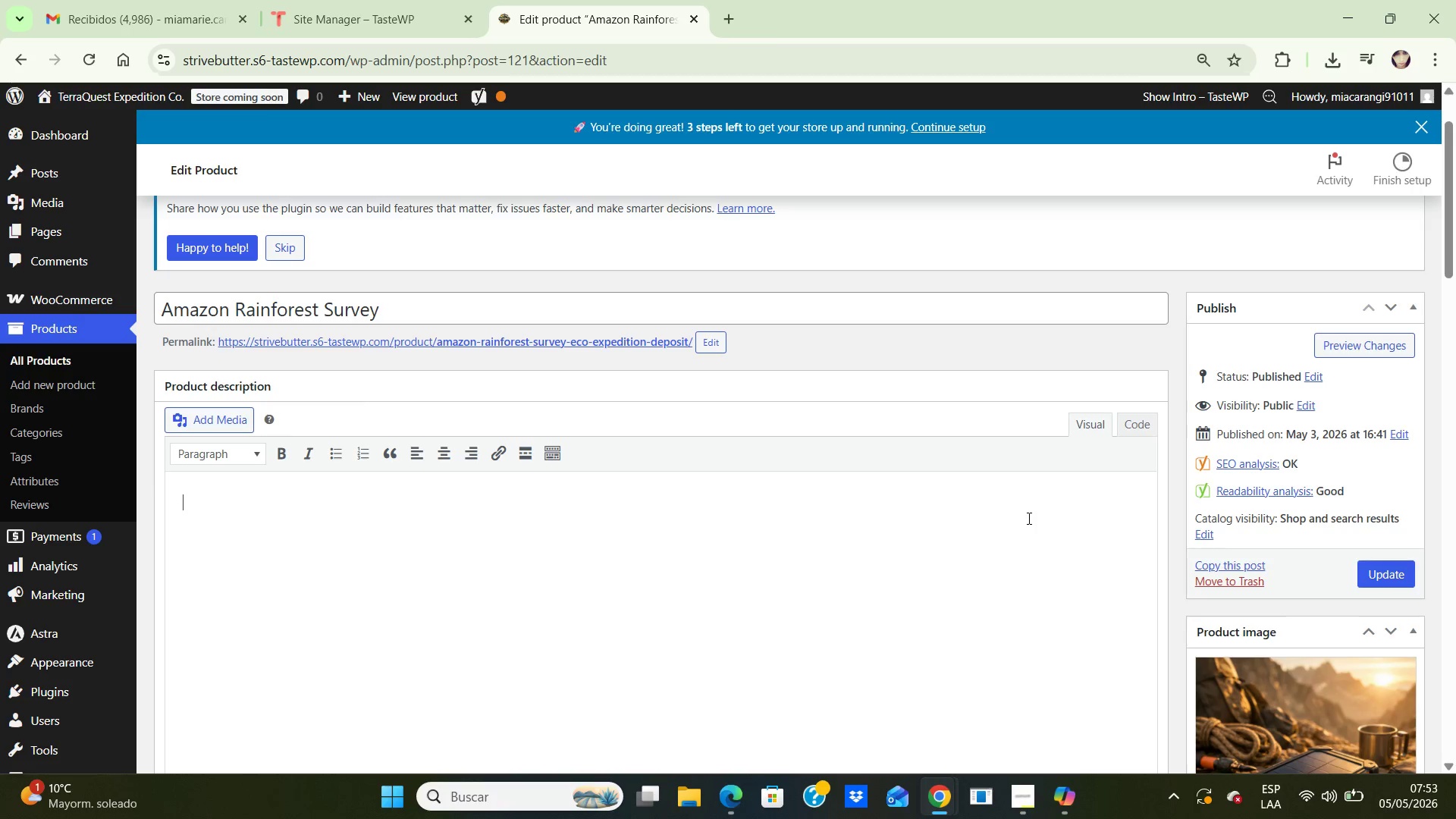 
key(Backspace)
 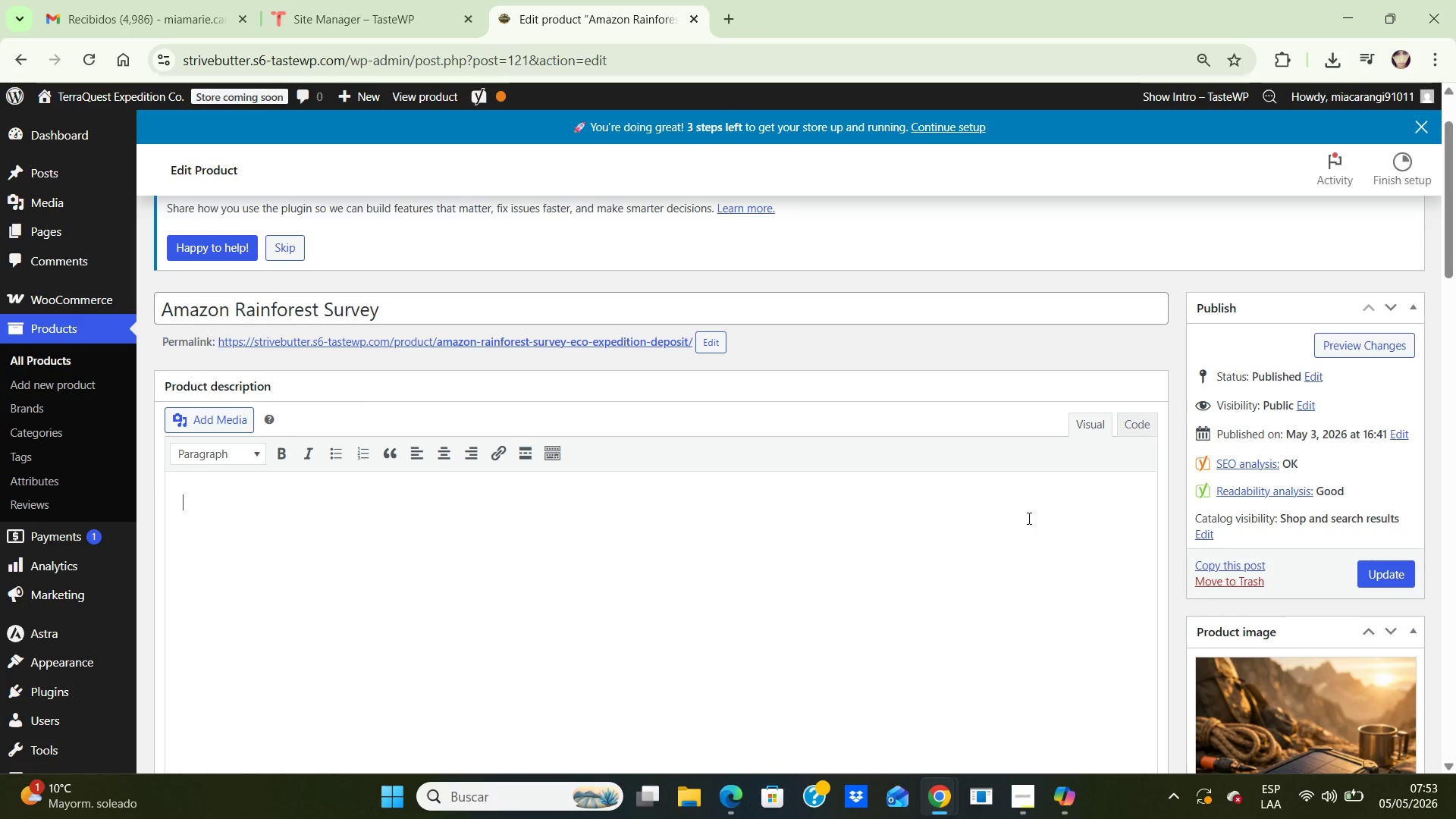 
key(Backspace)
 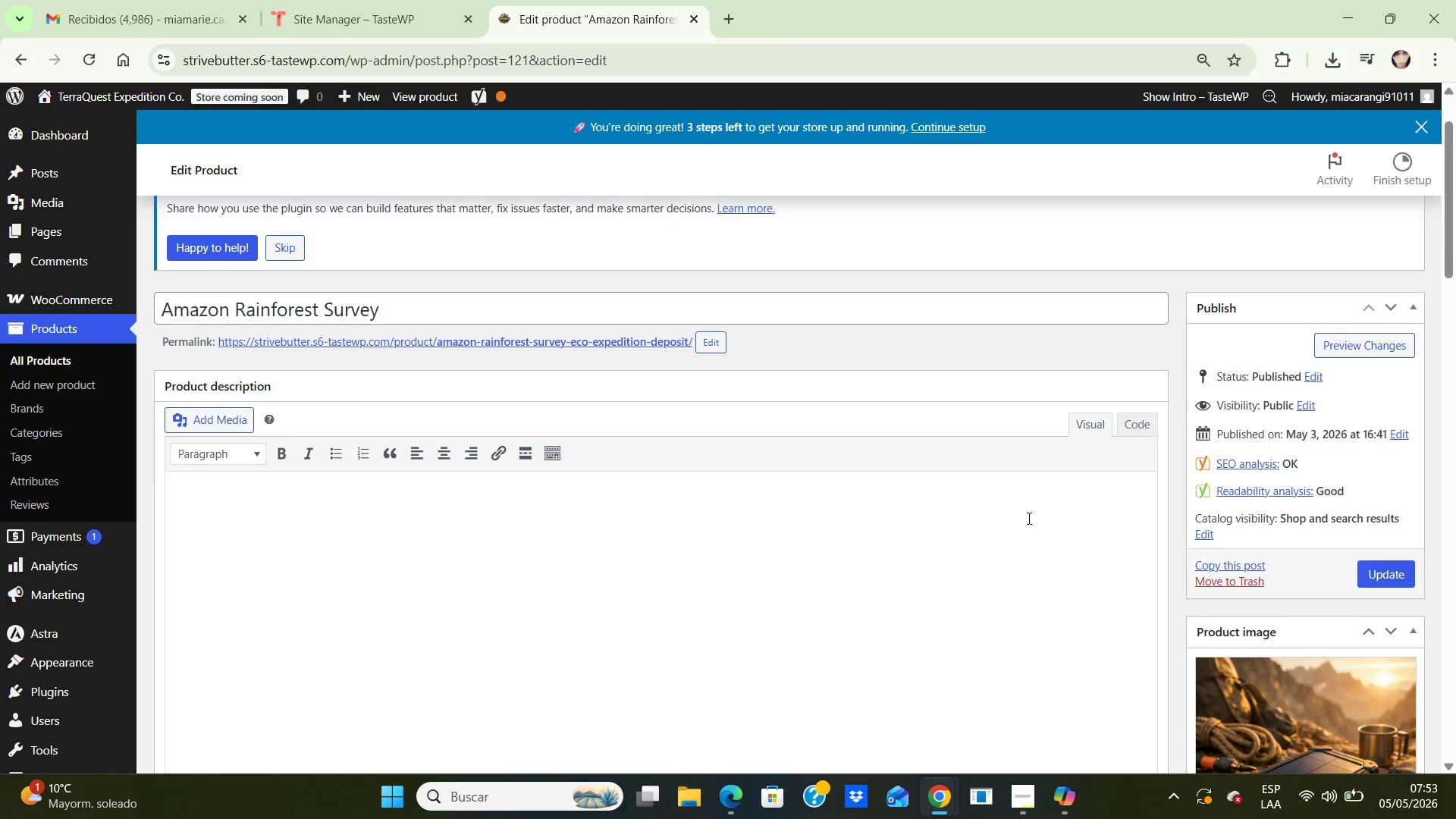 
key(CapsLock)
 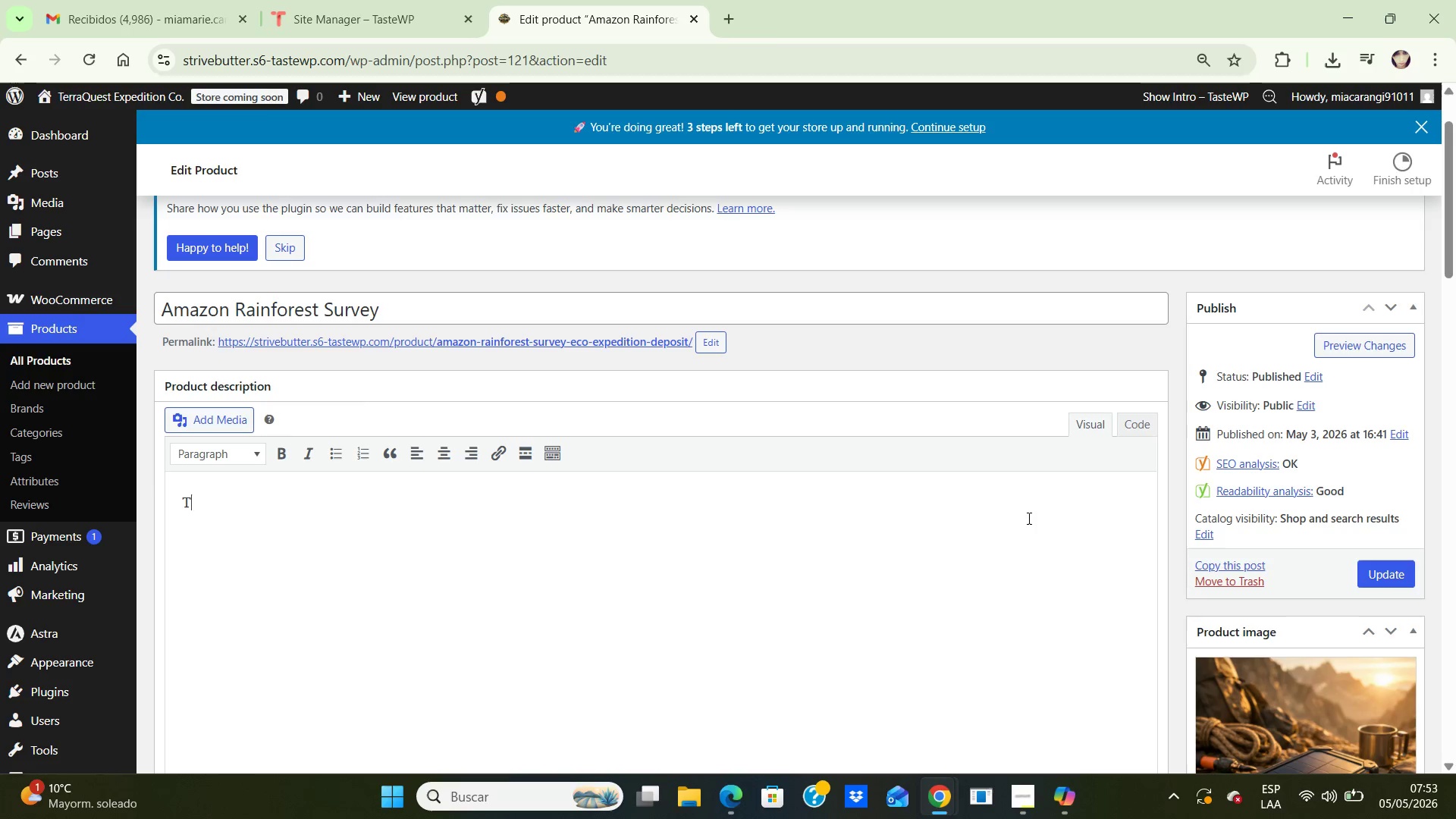 
key(T)
 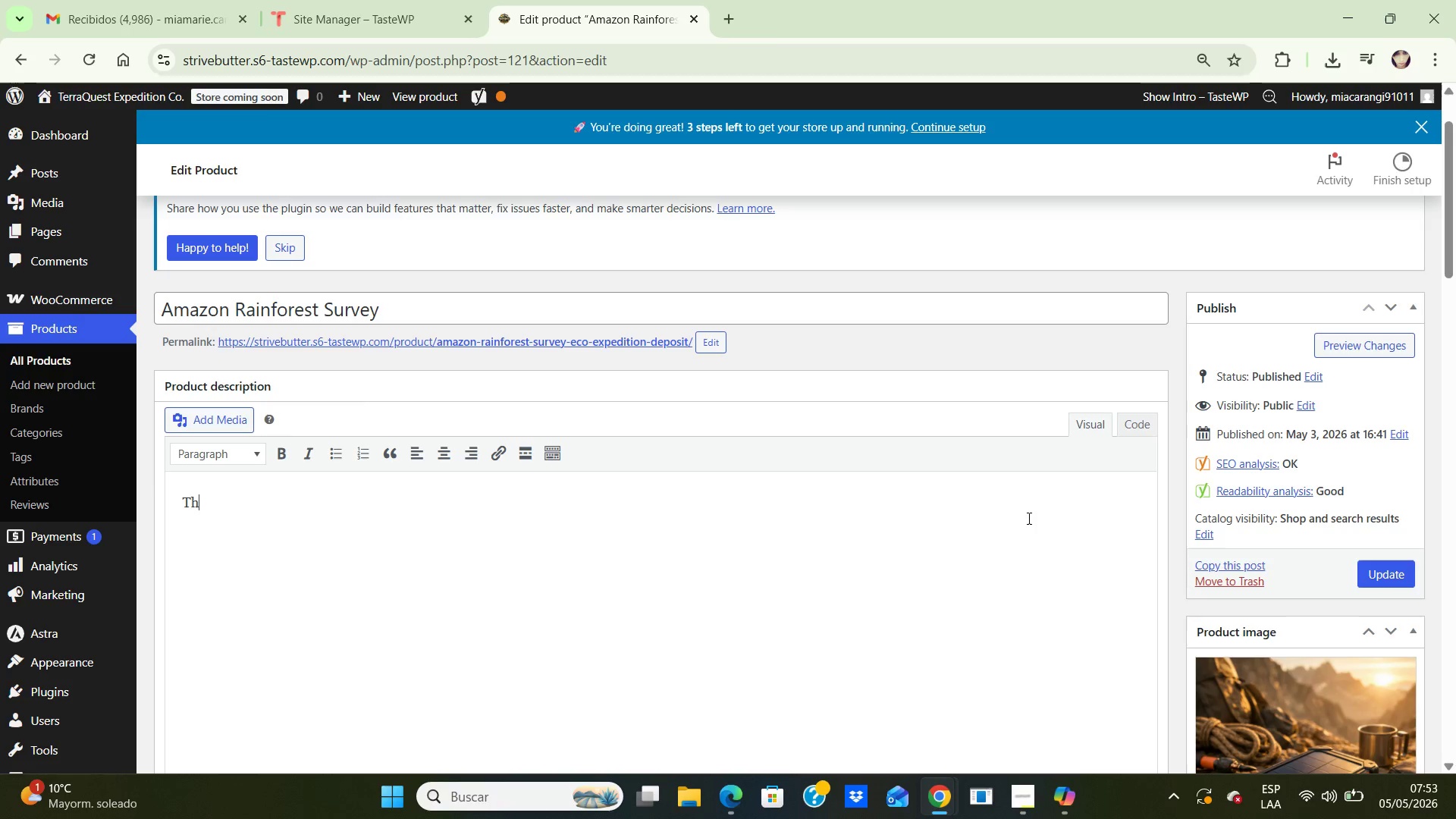 
key(CapsLock)
 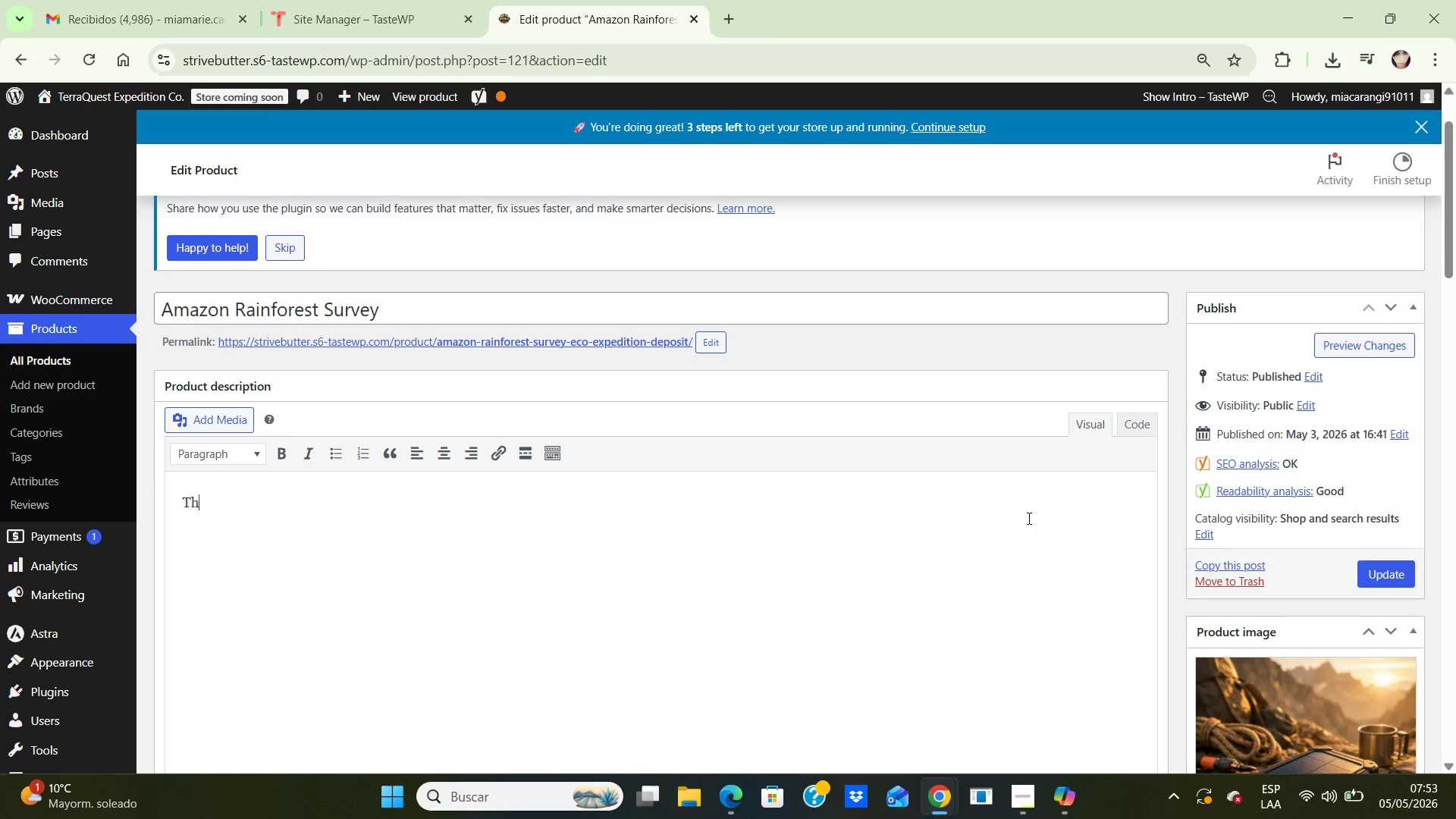 
key(H)
 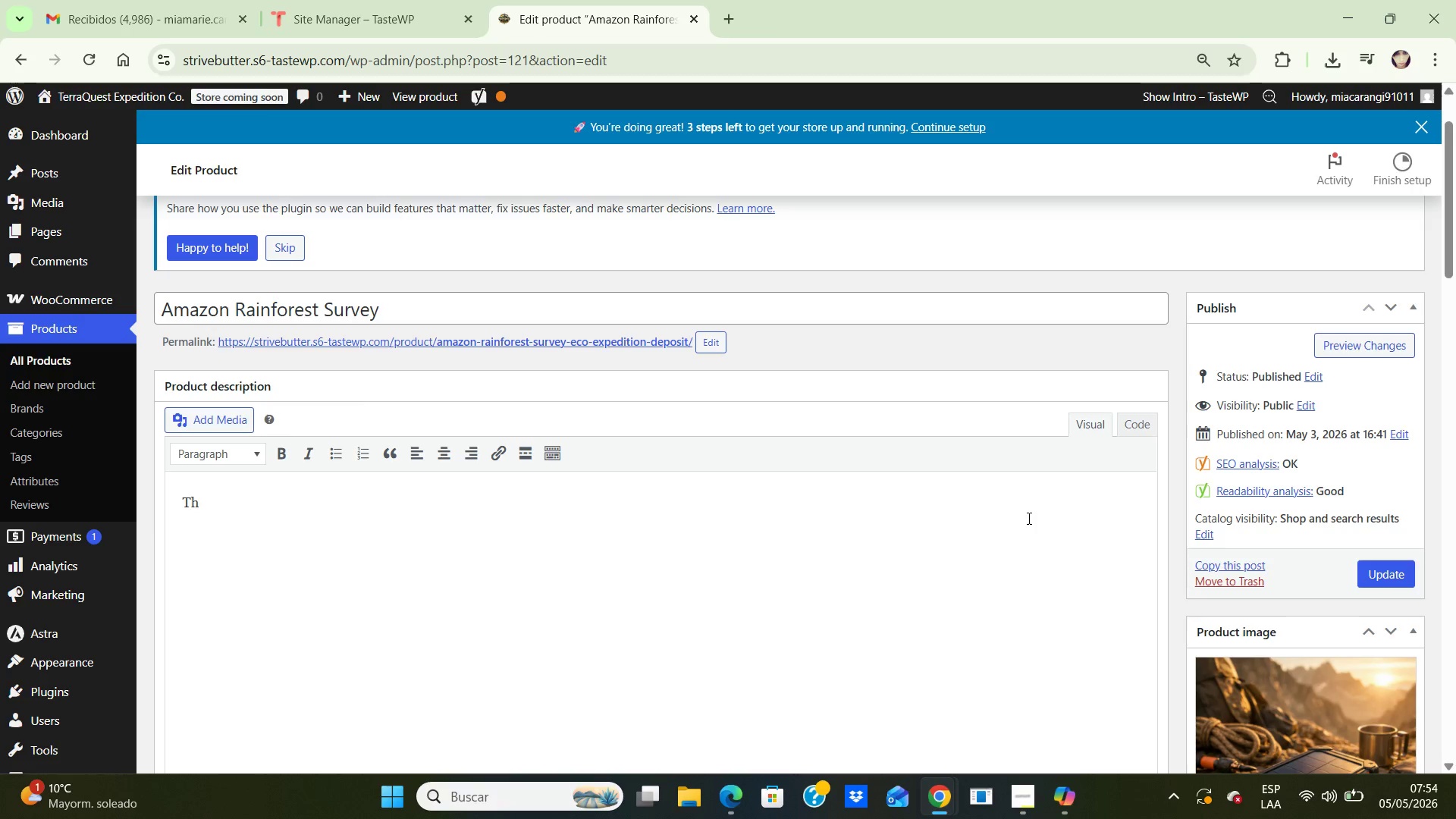 
wait(15.19)
 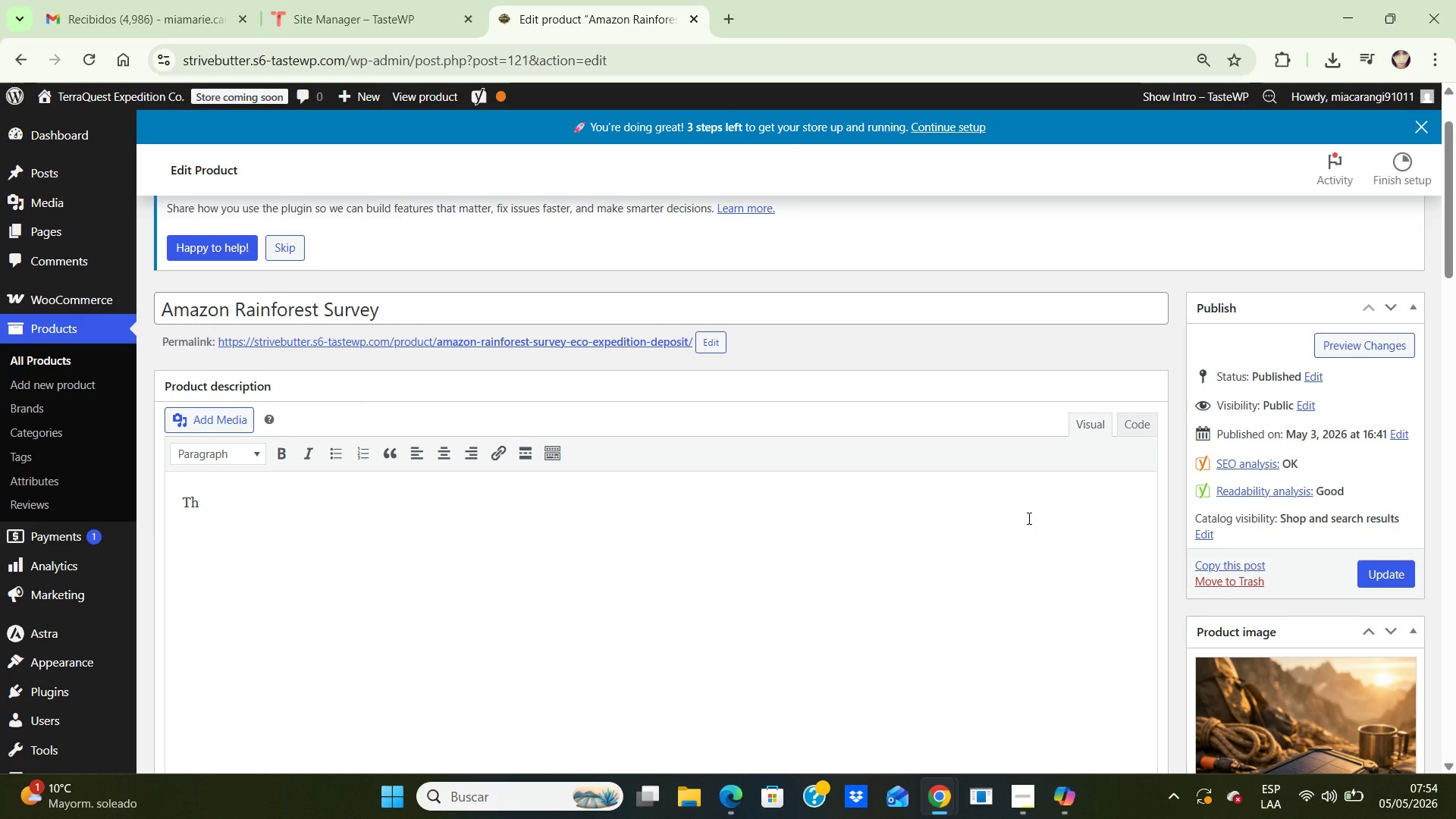 
type(e Amazon Rainforest Survey expedition )
 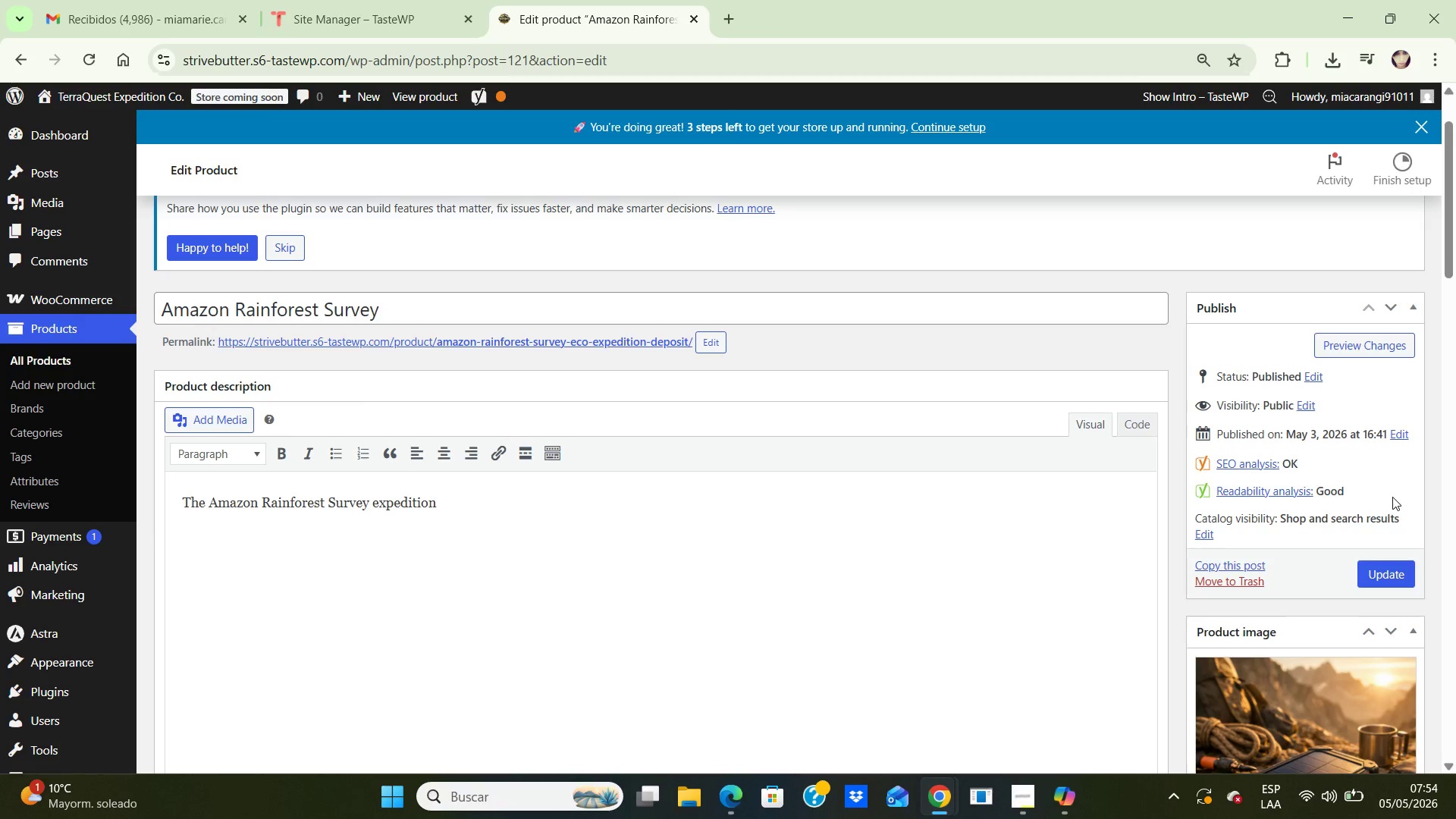 
type(deposit secures access to a guided eco-tourism experience through dense tropical rainforest environment )
key(Backspace)
type(s )
 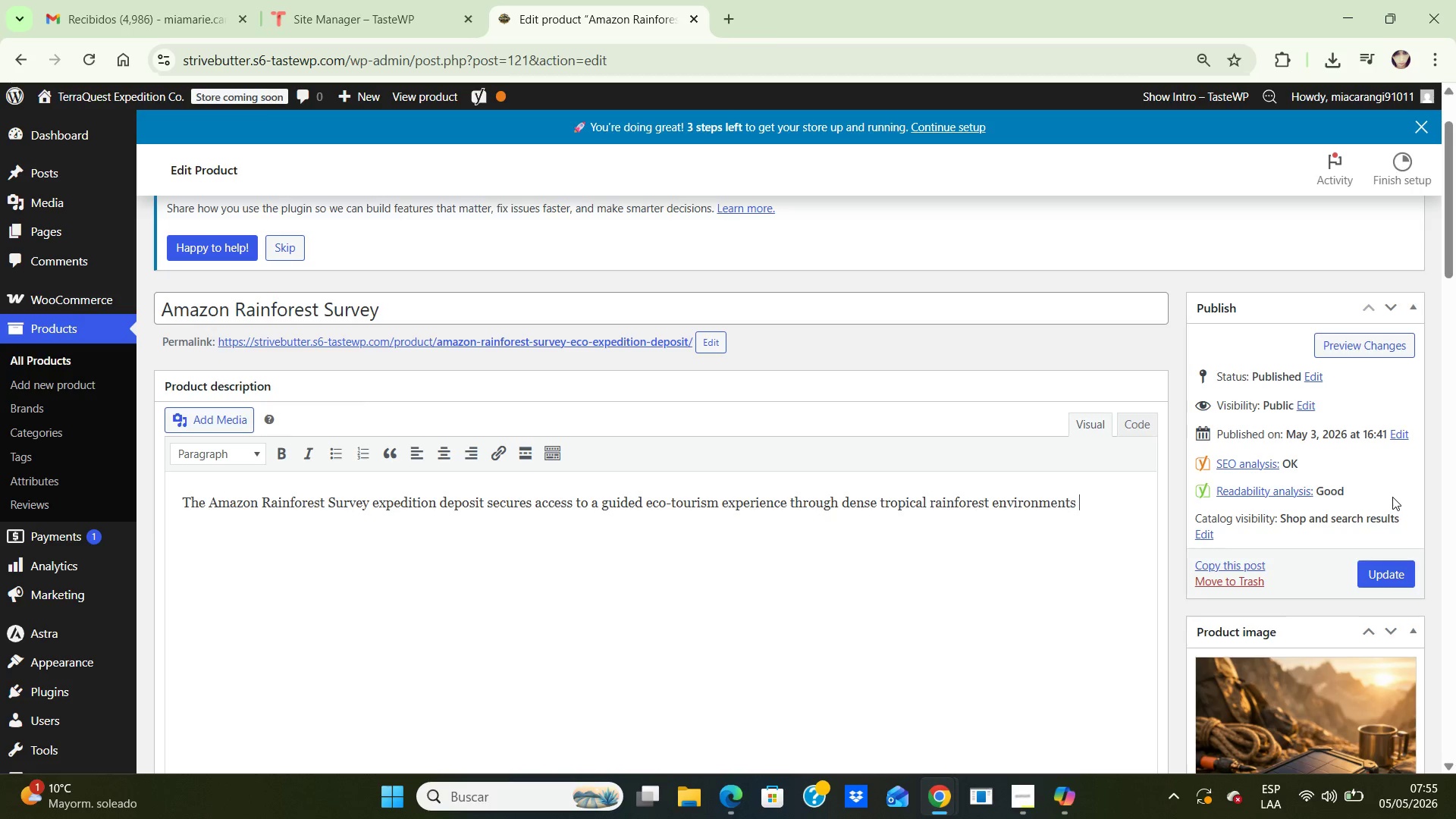 
wait(5.24)
 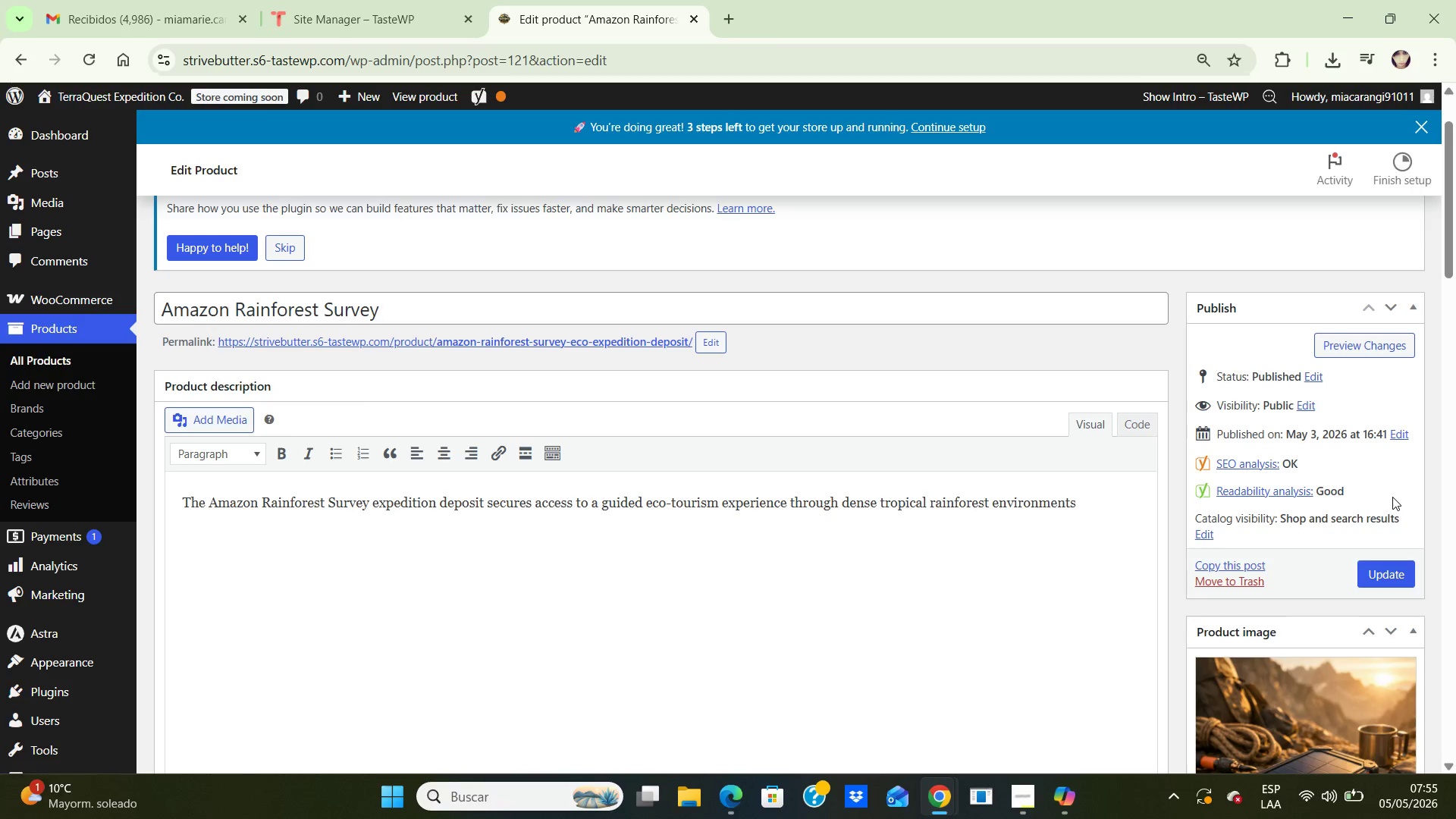 
type(designed for travelers seeking immersive outdoor exploration. This verti)
key(Backspace)
type(ual )
key(Backspace)
key(Backspace)
key(Backspace)
key(Backspace)
key(Backspace)
key(Backspace)
key(Backspace)
type(irtual )
 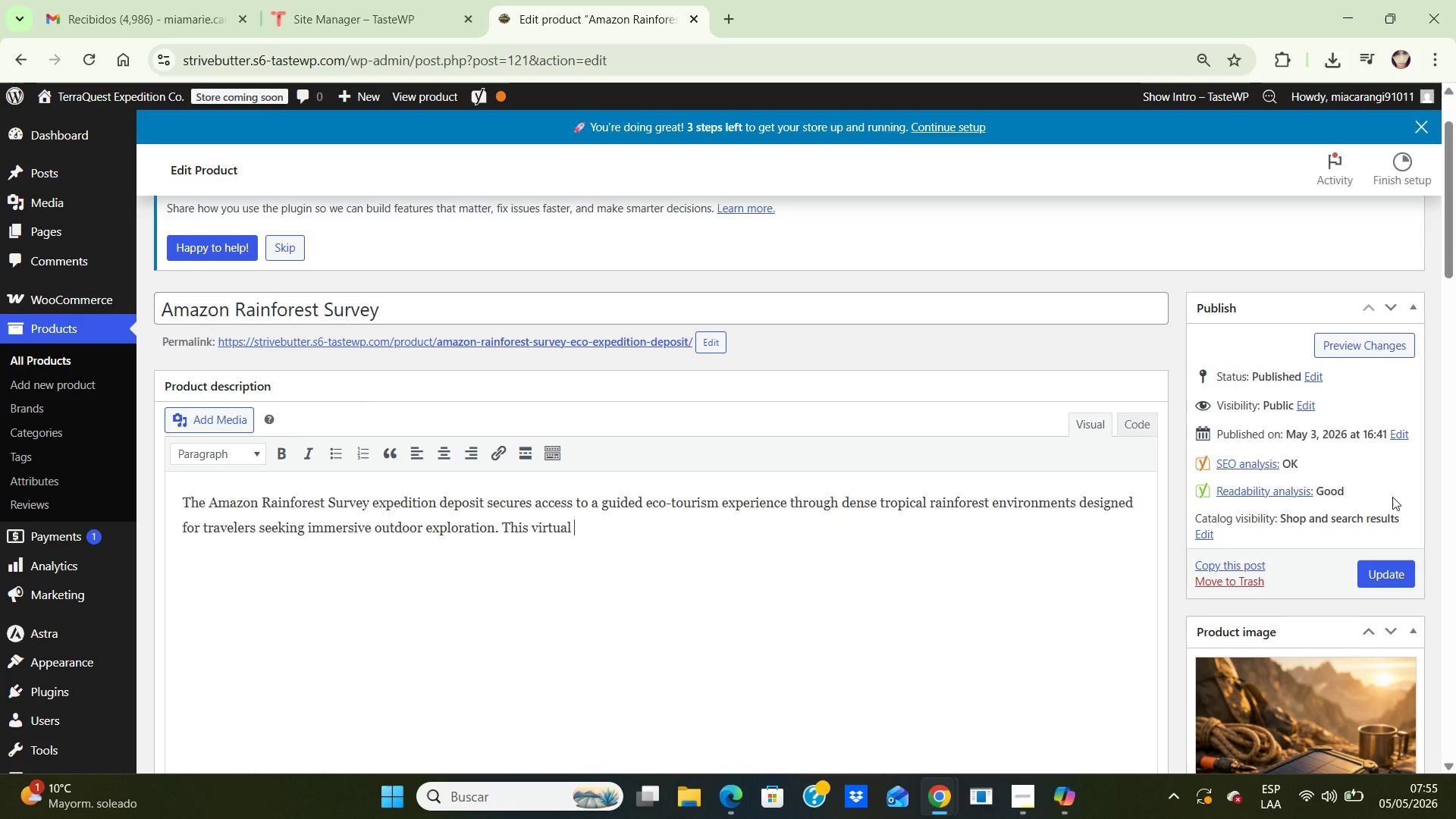 
type(booking product was configured without shipping requirements to support TerraQuest;s hybrid WooCommerce storeefront s)
key(Backspace)
key(Backspace)
key(Backspace)
key(Backspace)
key(Backspace)
key(Backspace)
key(Backspace)
key(Backspace)
type(front structure.)
 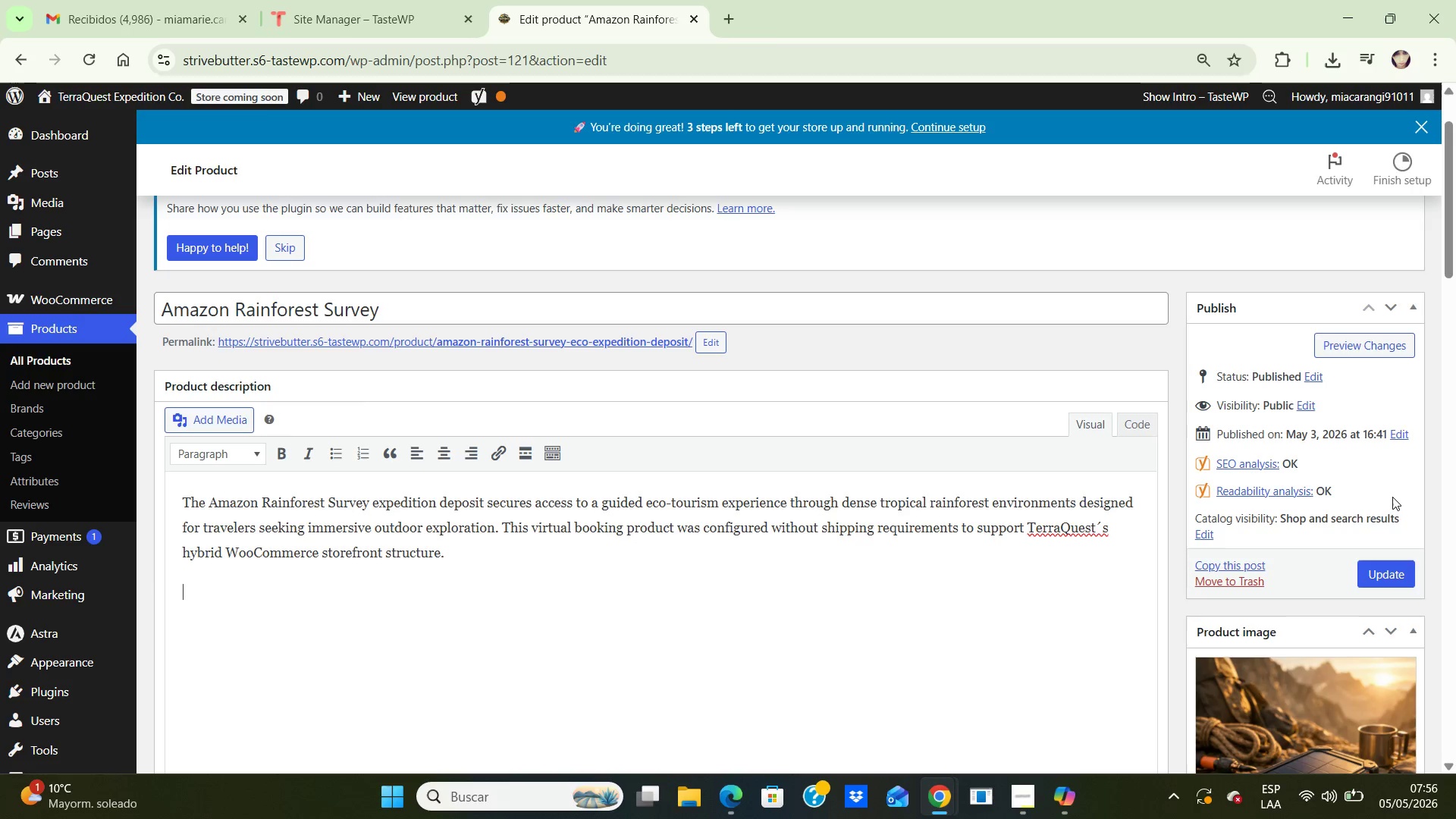 
key(Enter)
 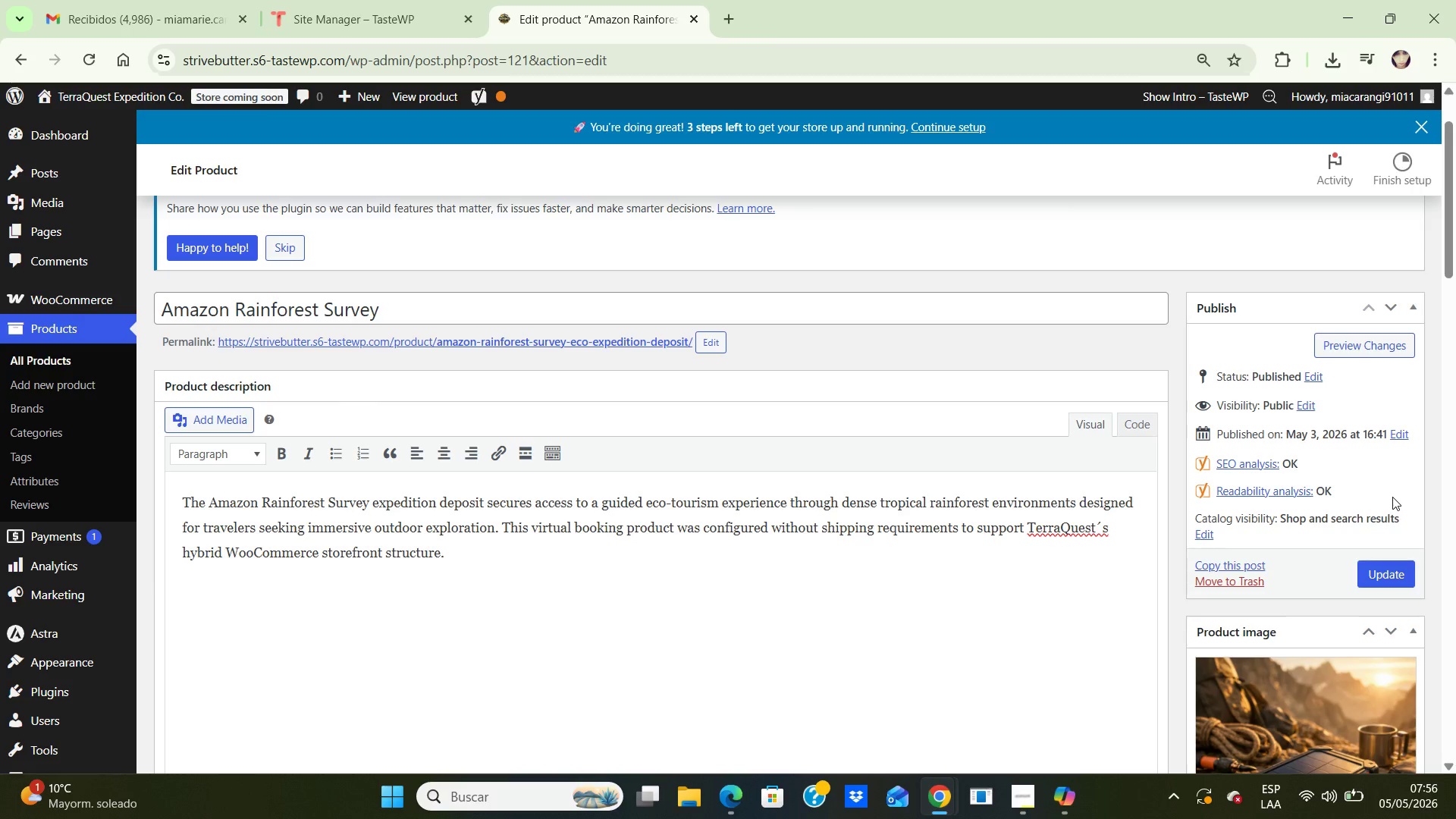 
type(The expedition expereince focuses on biodiversity observation, guided jungle y)
key(Backspace)
type(trekking, and eco-conscious adventure travel while maintaning a premium expedition atmosphere throughout the booking process. The product description was rewitte)
key(Backspace)
key(Backspace)
key(Backspace)
key(Backspace)
type(ritten to feel )
 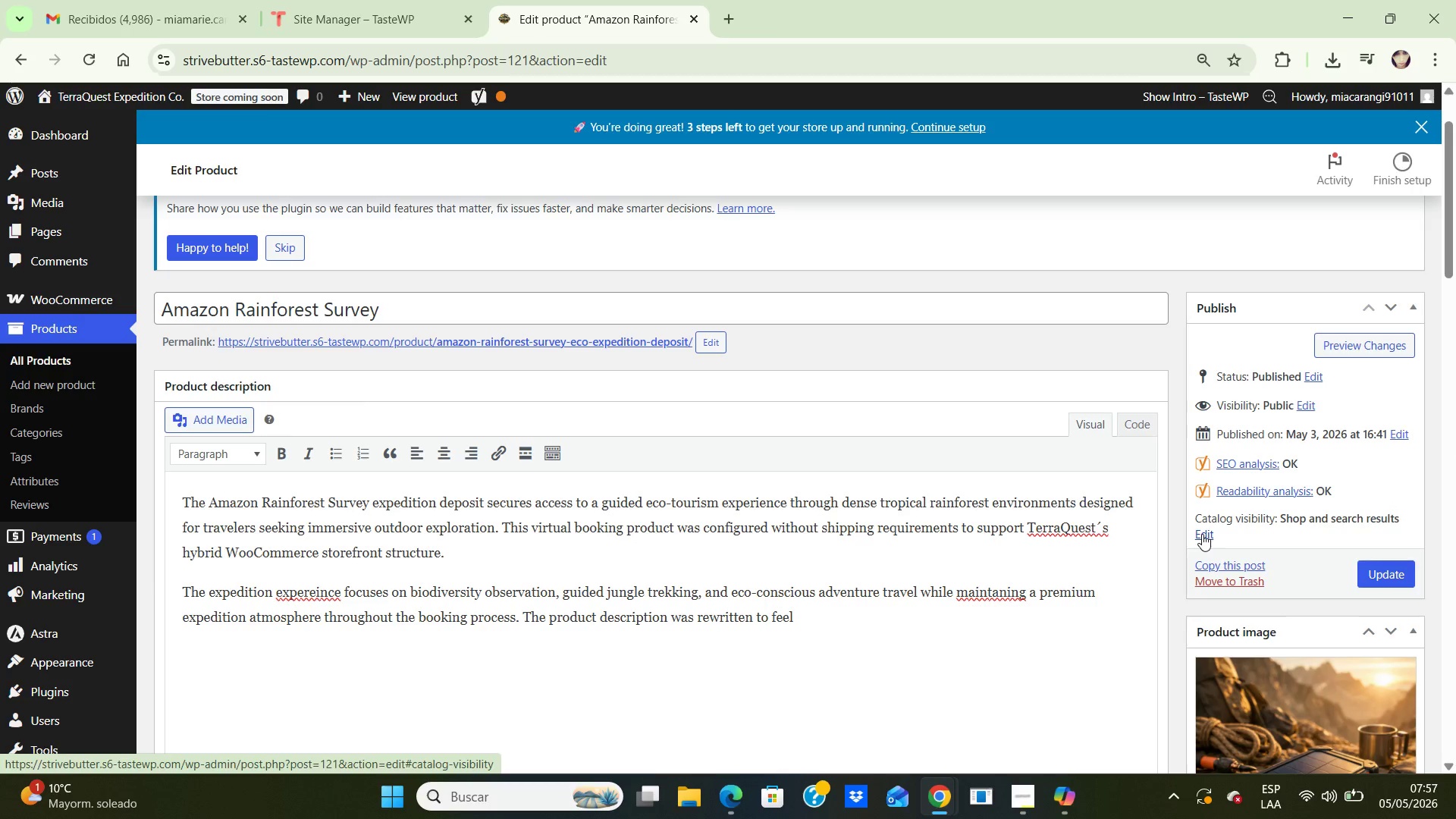 
wait(9.45)
 